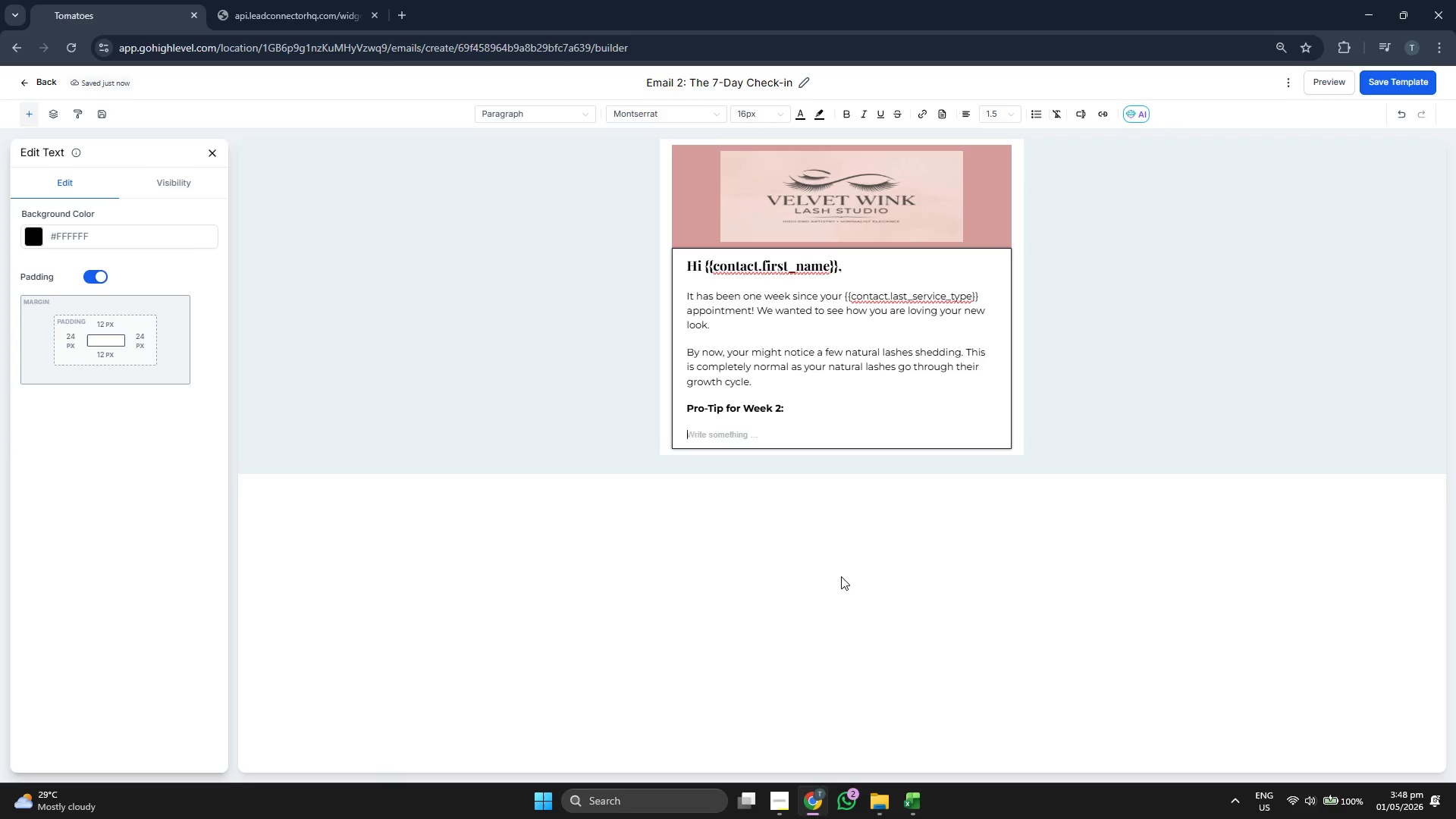 
key(M)
 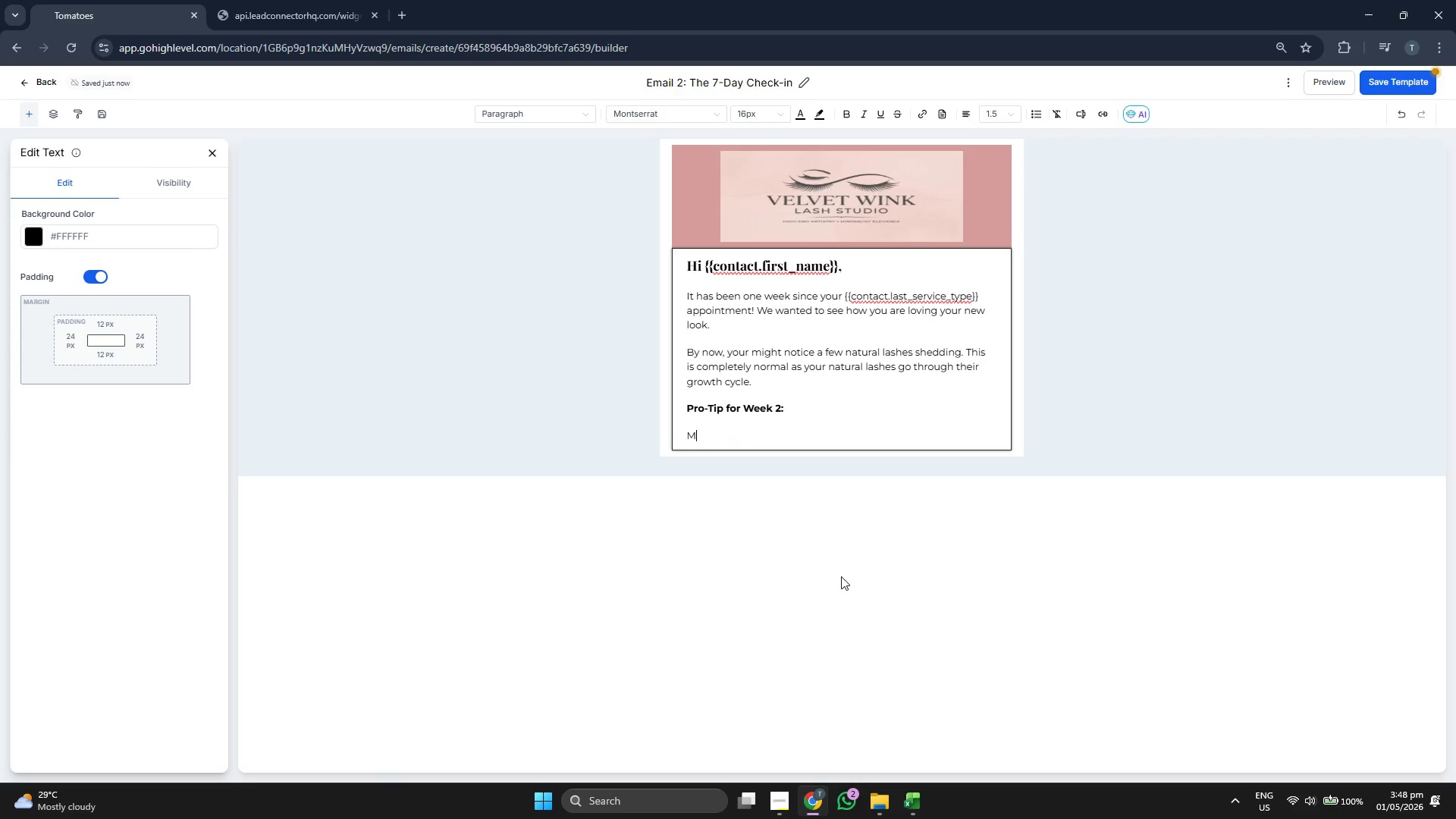 
key(CapsLock)
 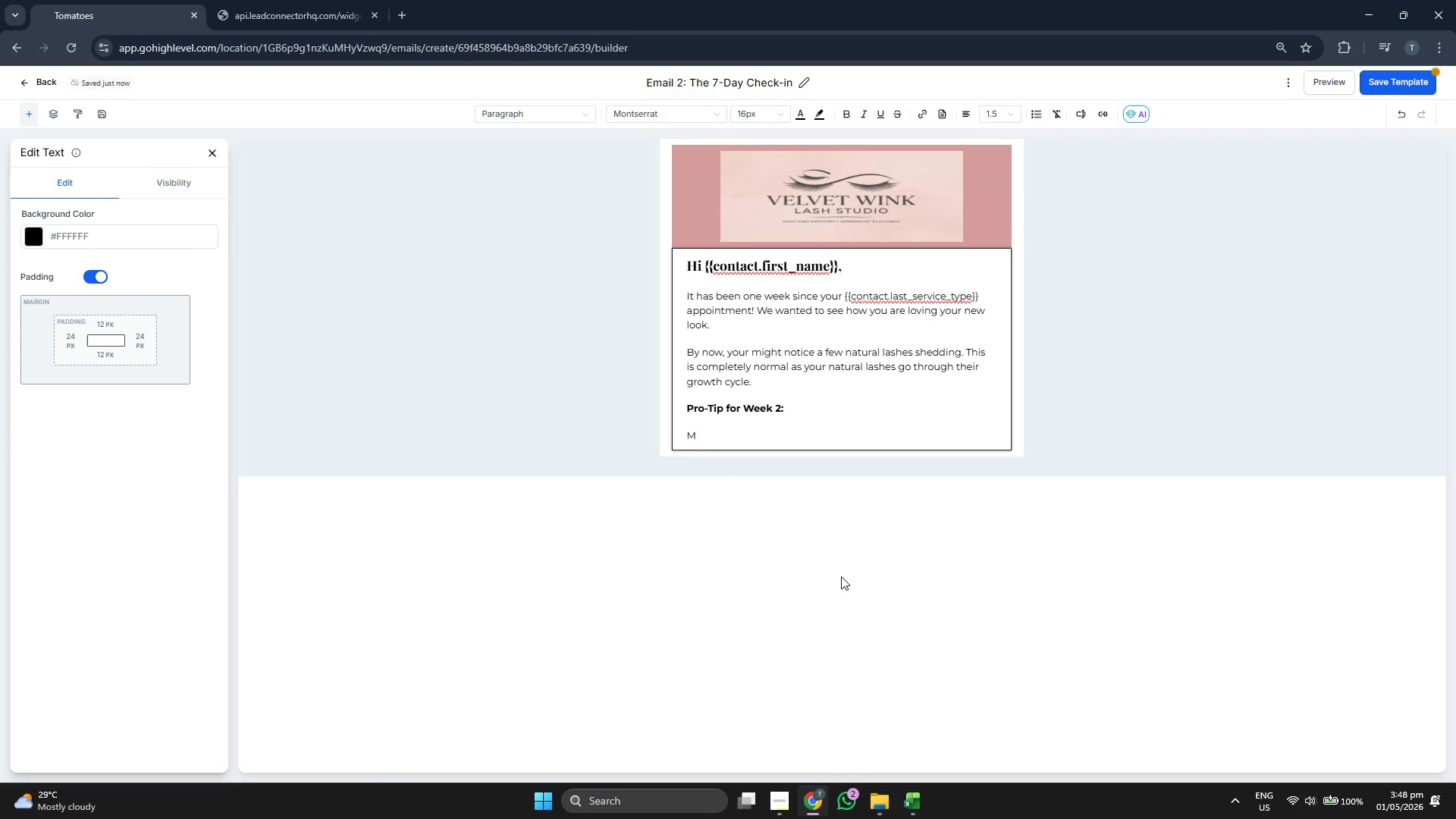 
key(A)
 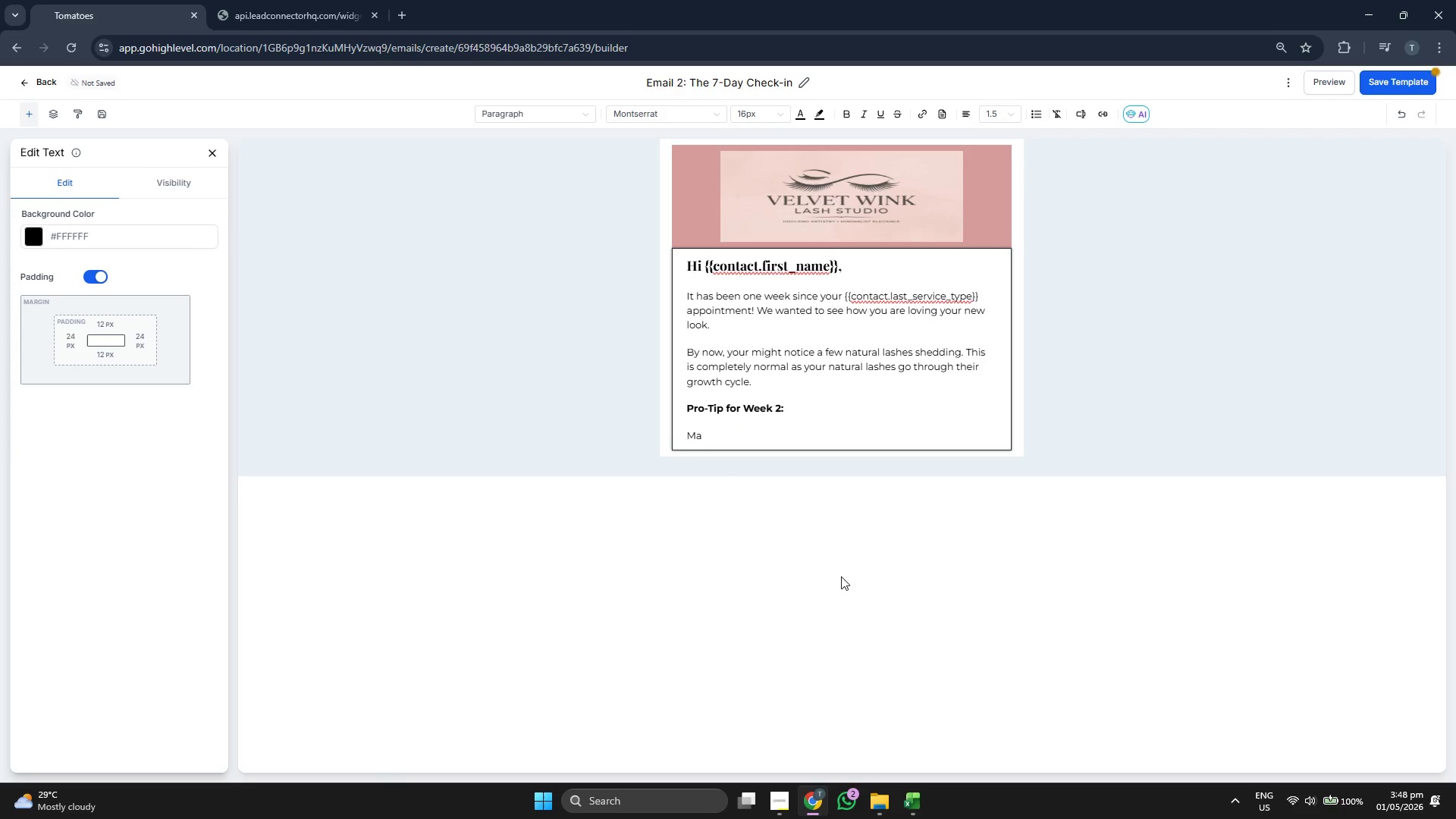 
key(ArrowLeft)
 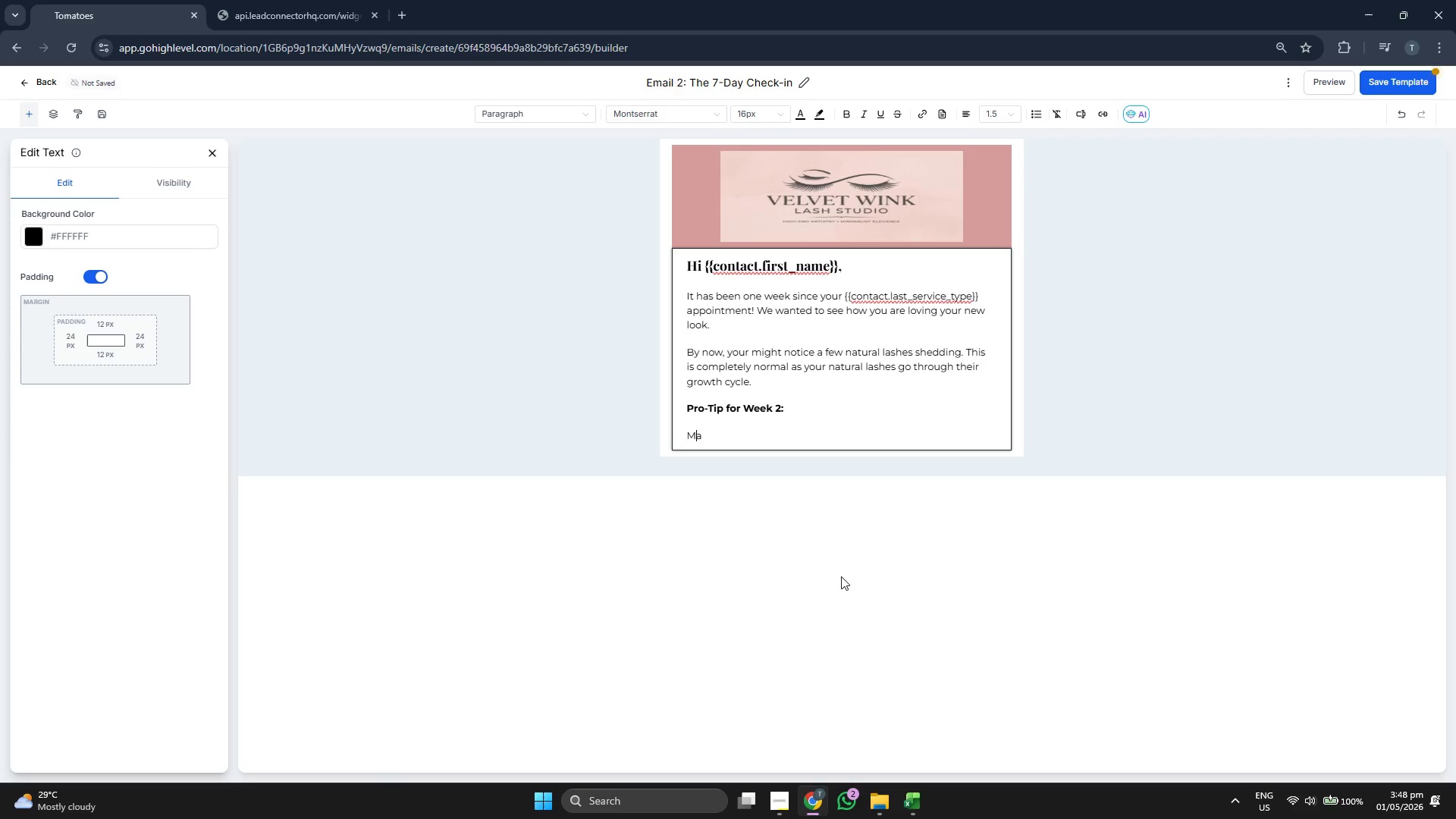 
key(ArrowLeft)
 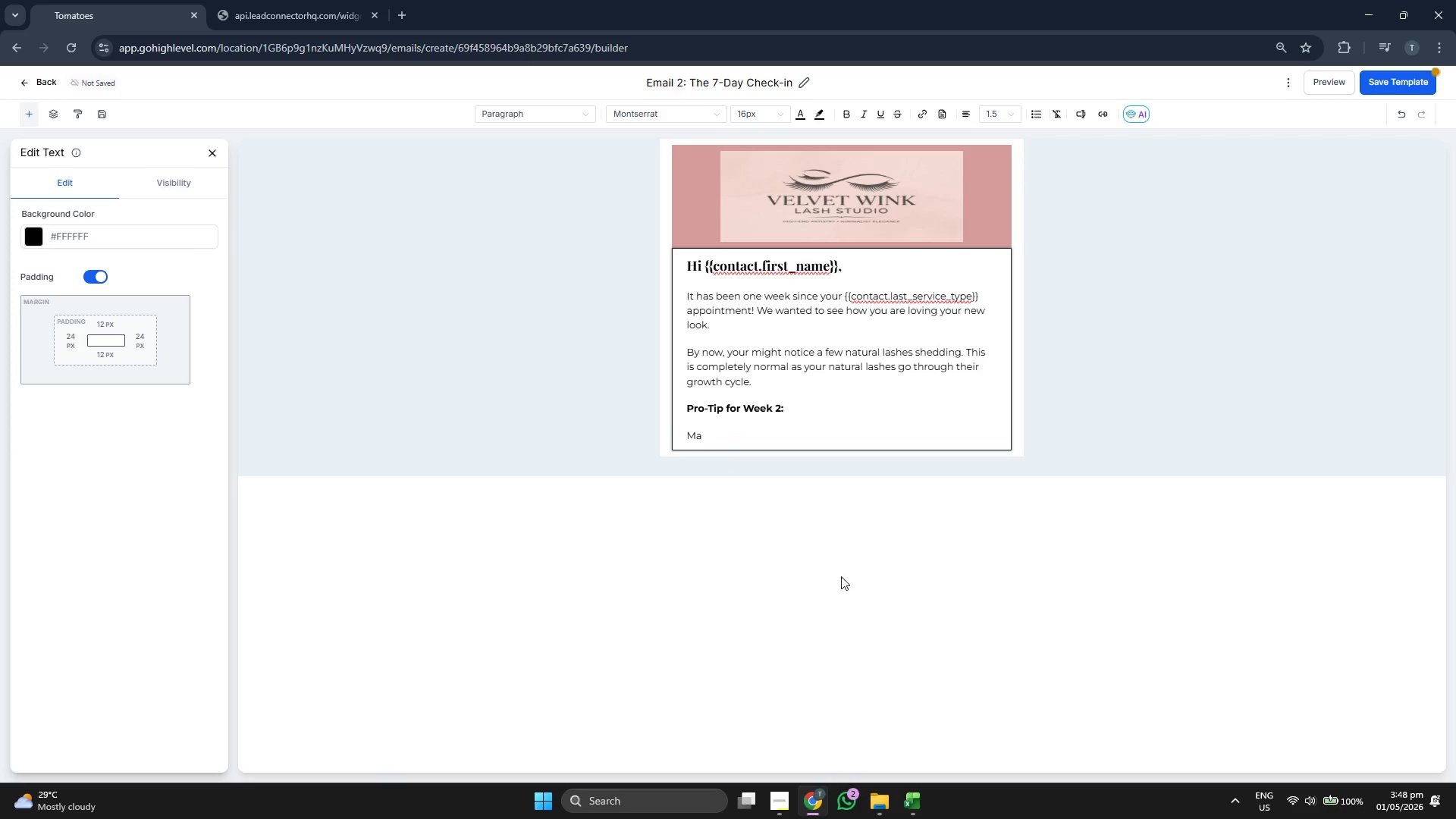 
key(Backspace)
 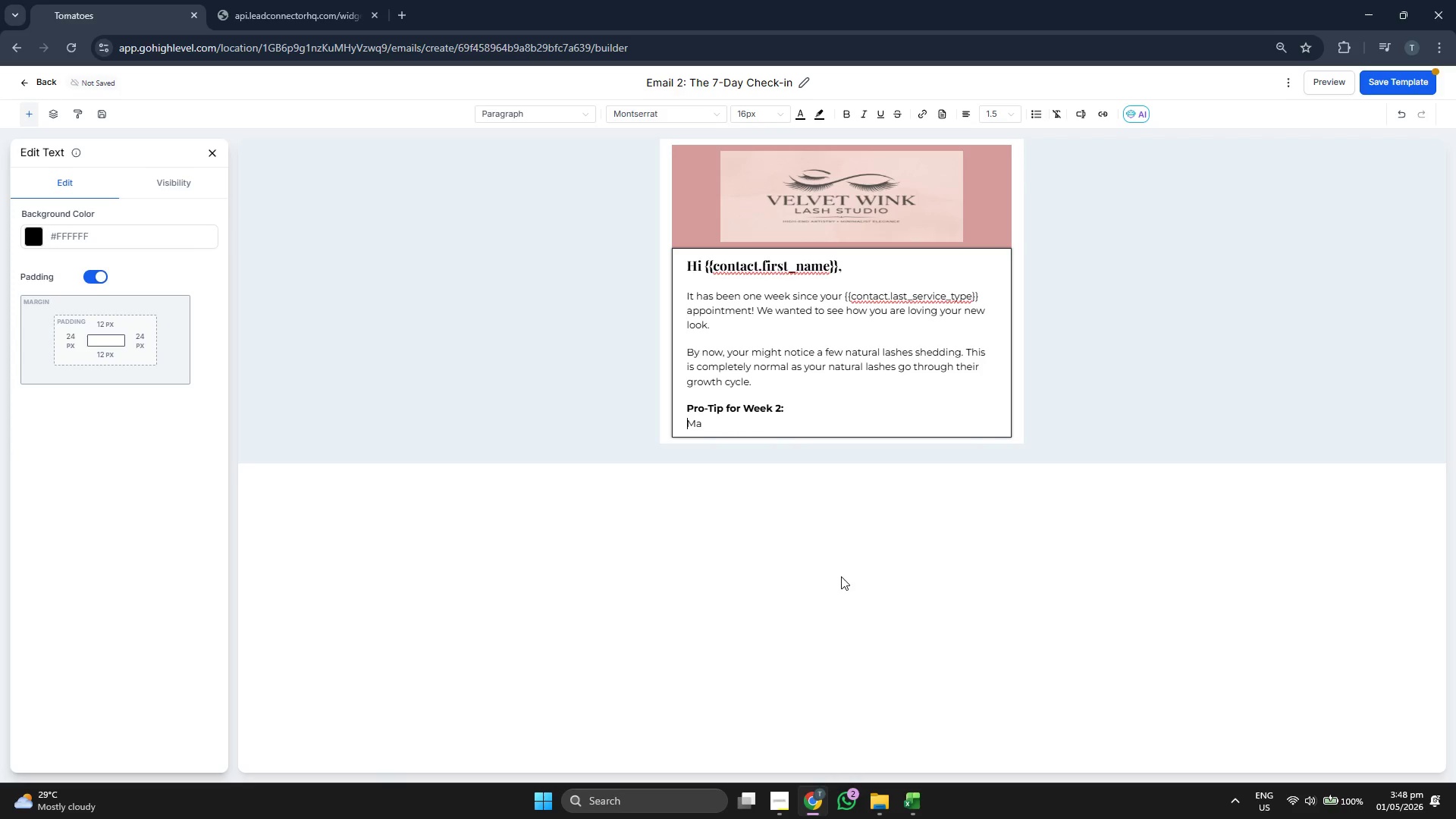 
key(ArrowRight)
 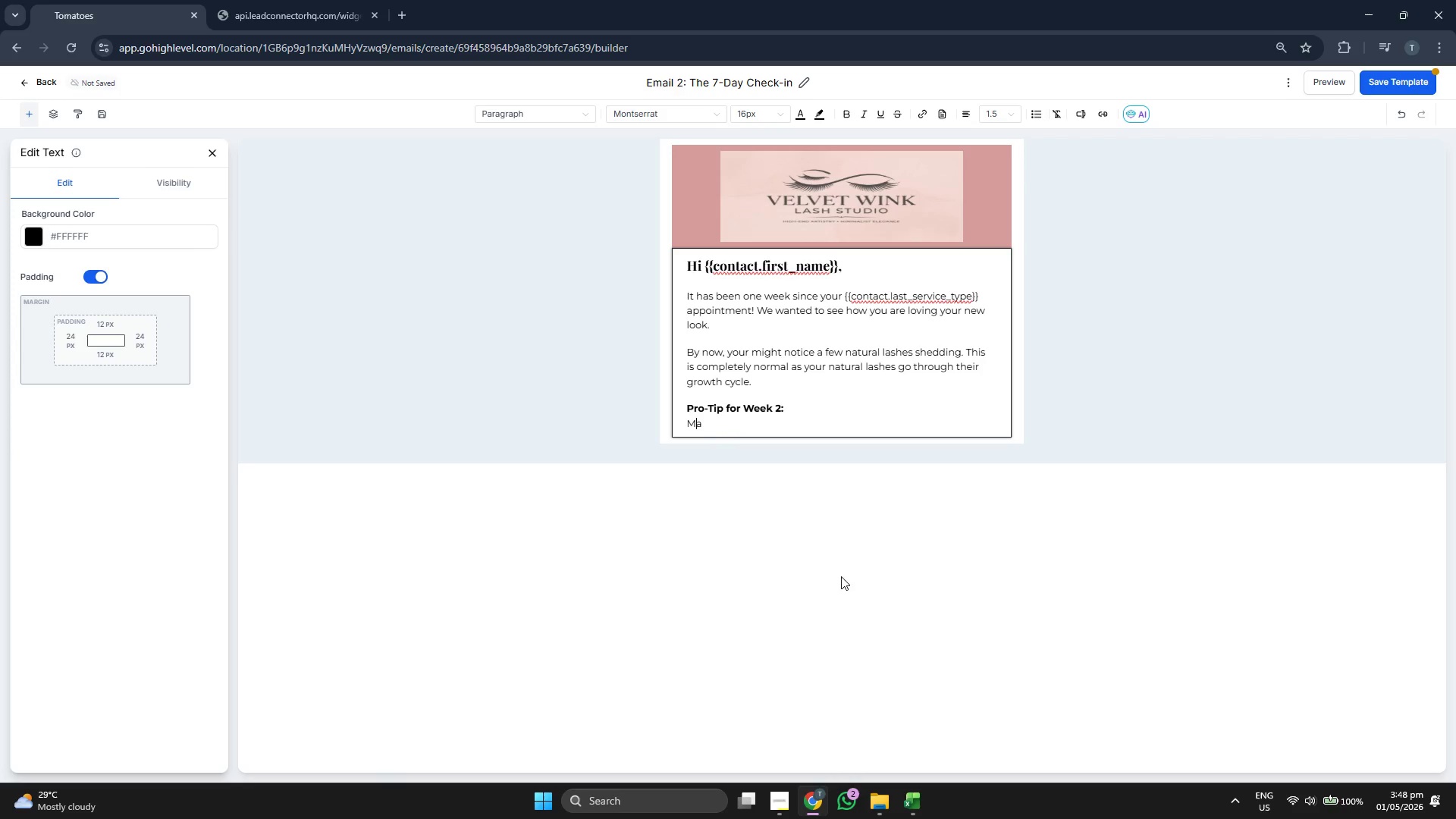 
key(ArrowRight)
 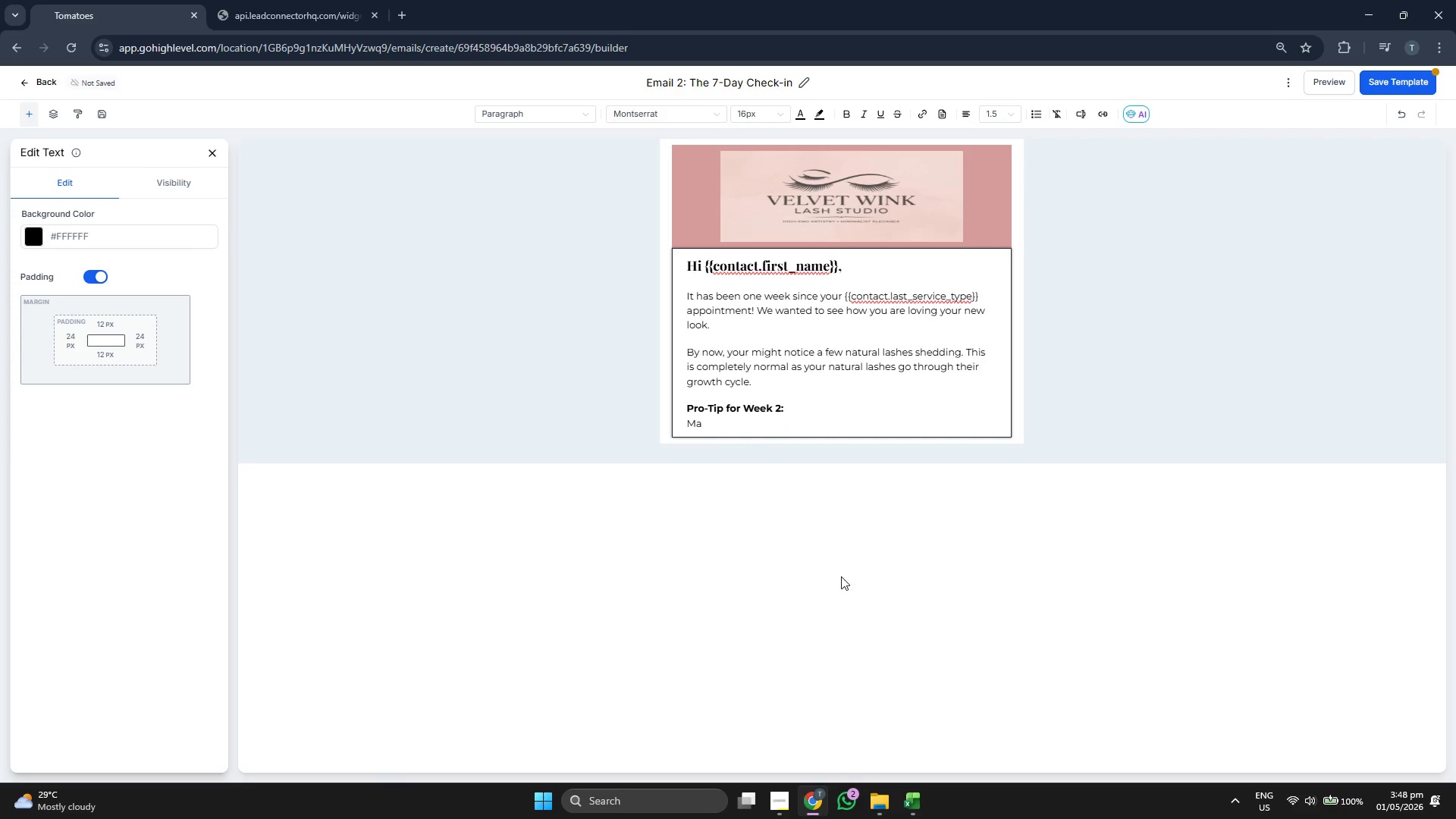 
type(ke sure you are gently brushing your lashes with you clean)
 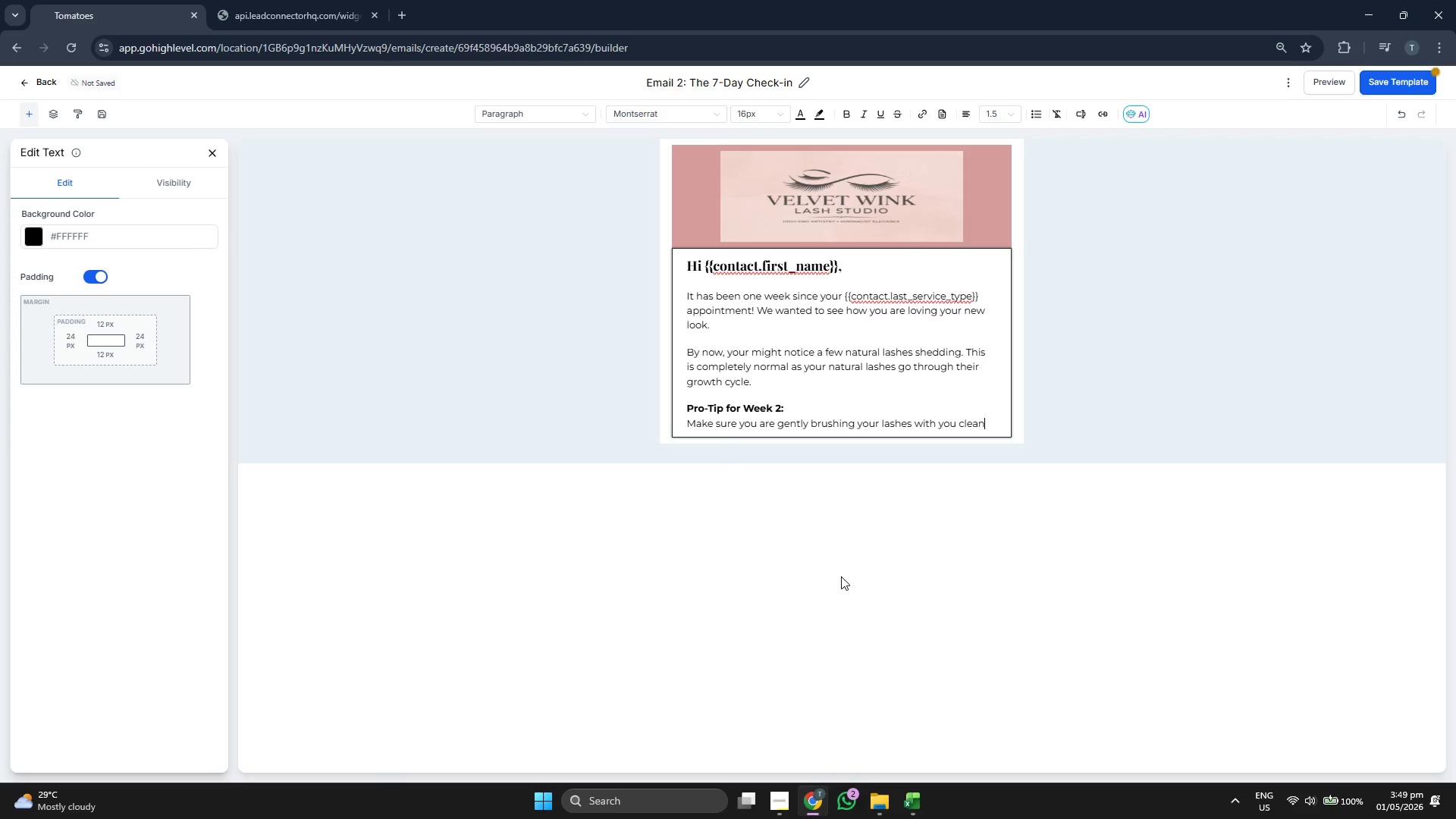 
key(ArrowLeft)
 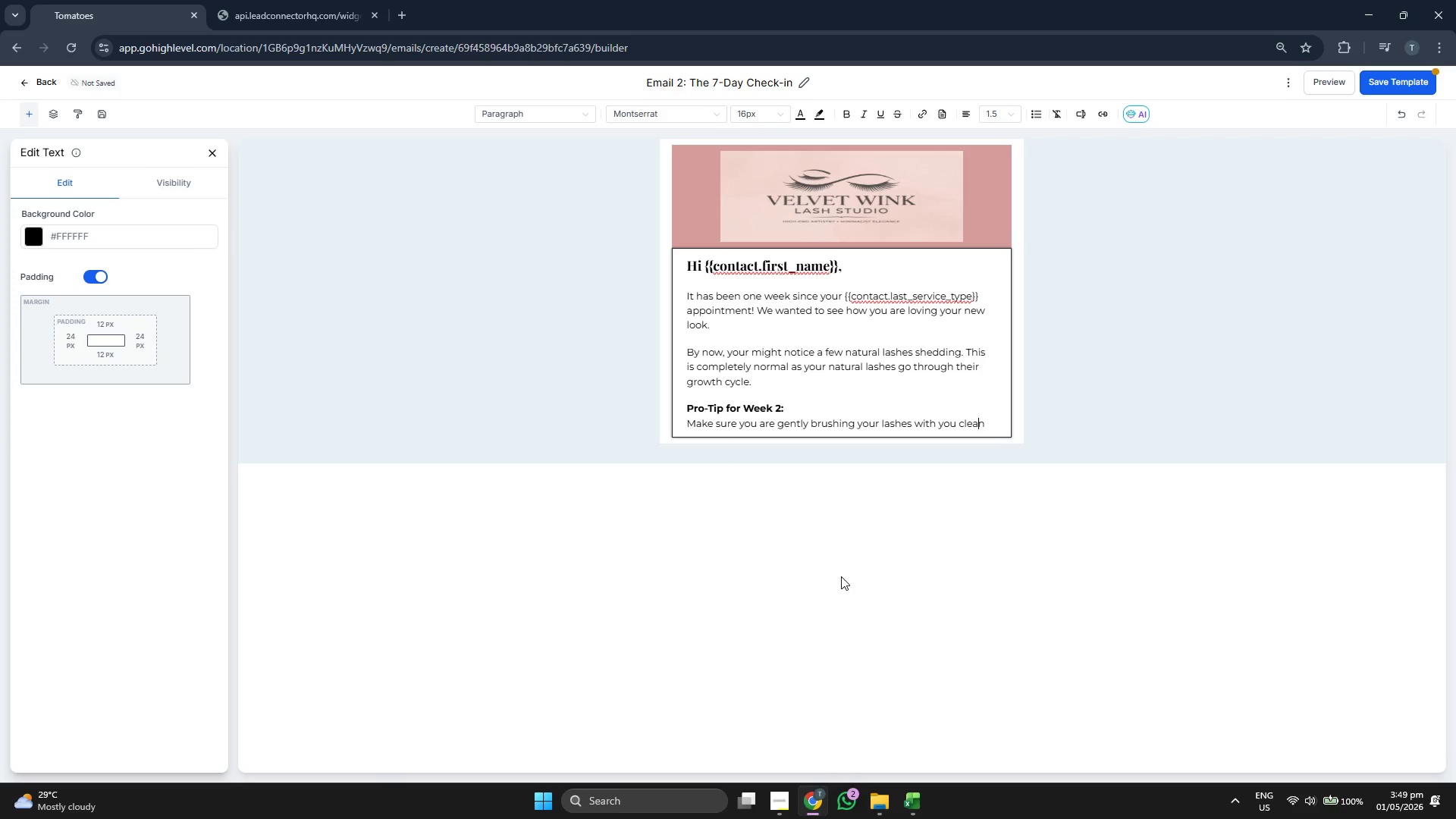 
key(ArrowLeft)
 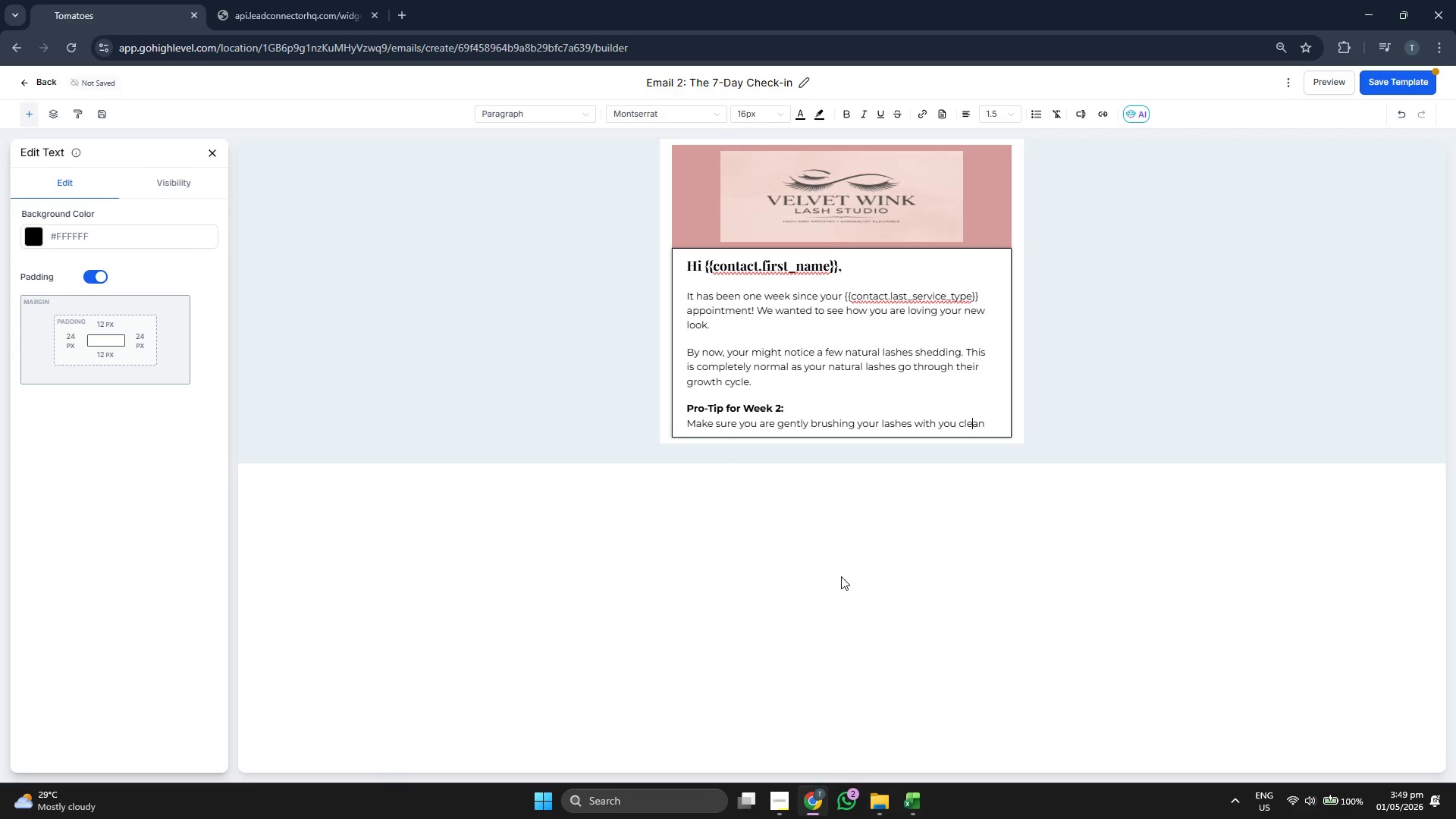 
key(ArrowLeft)
 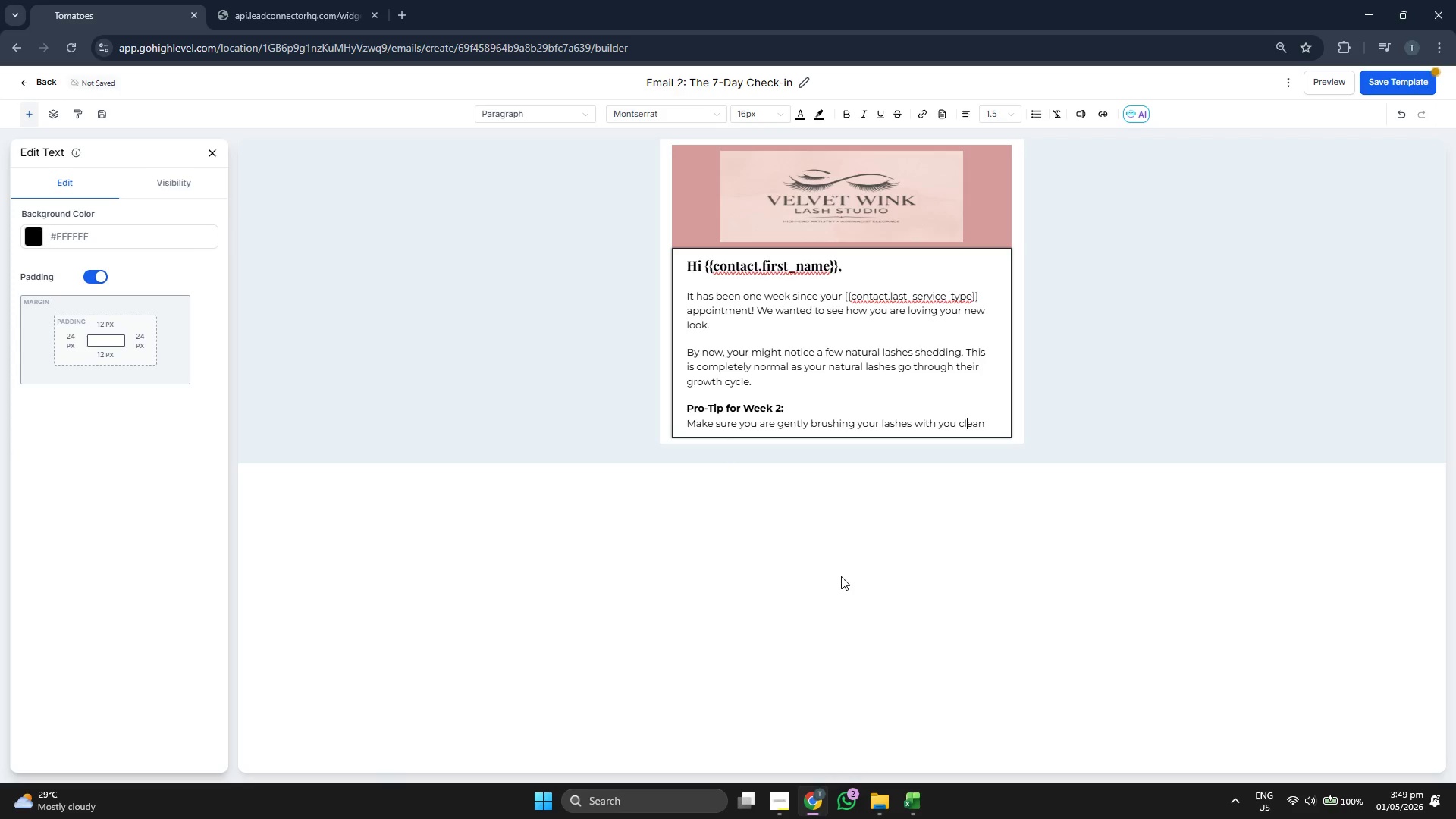 
key(ArrowLeft)
 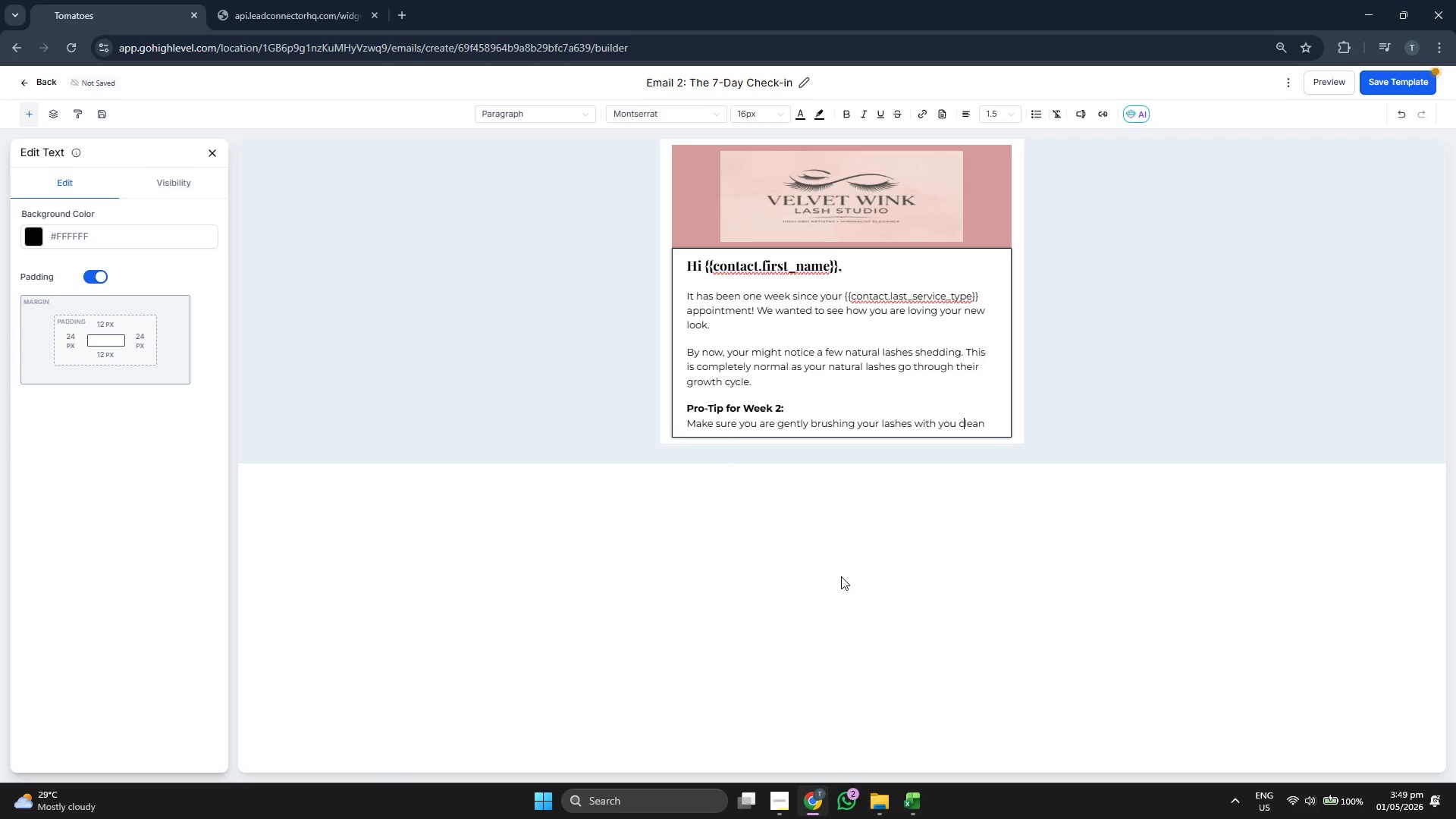 
key(ArrowLeft)
 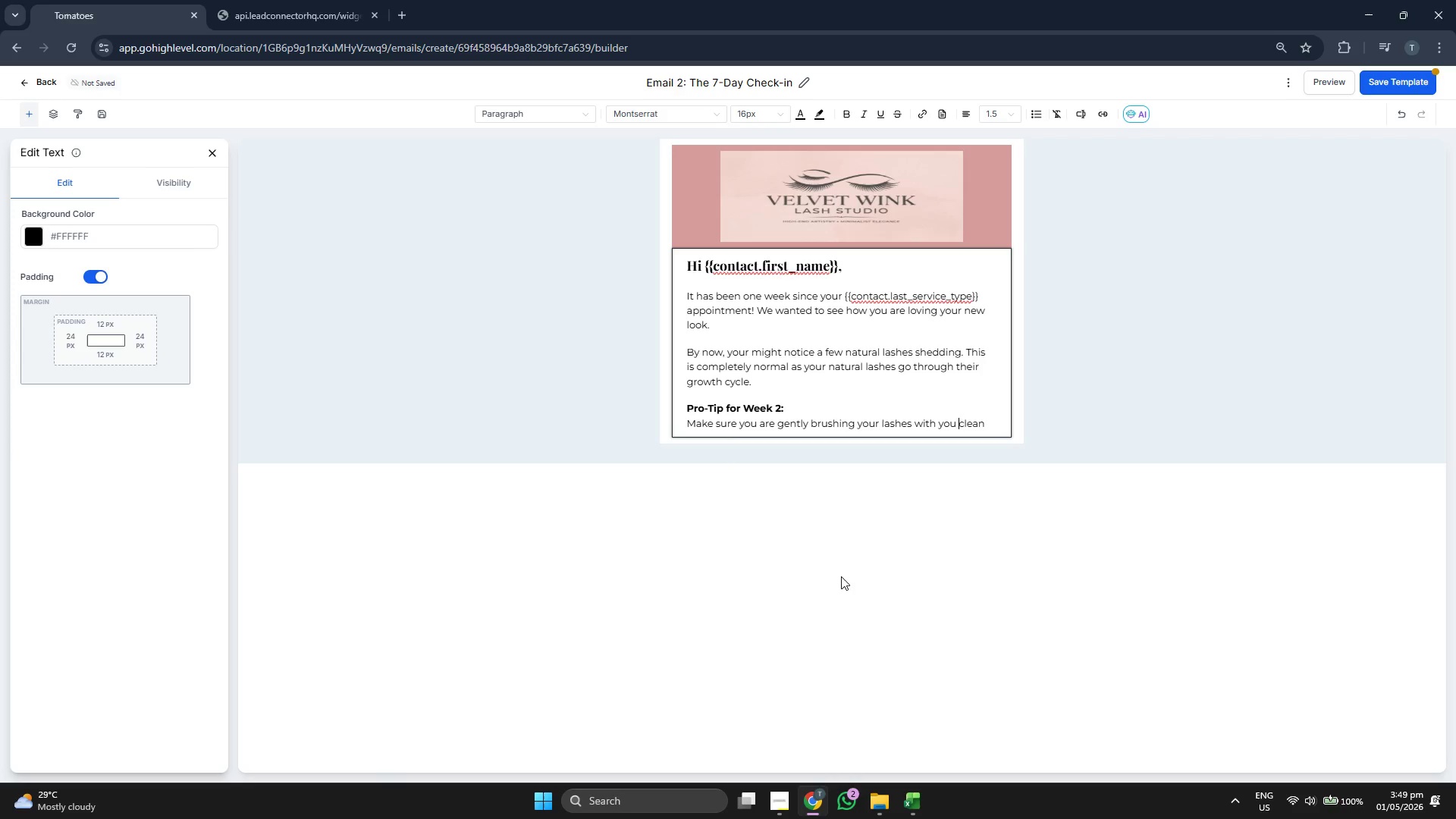 
key(ArrowLeft)
 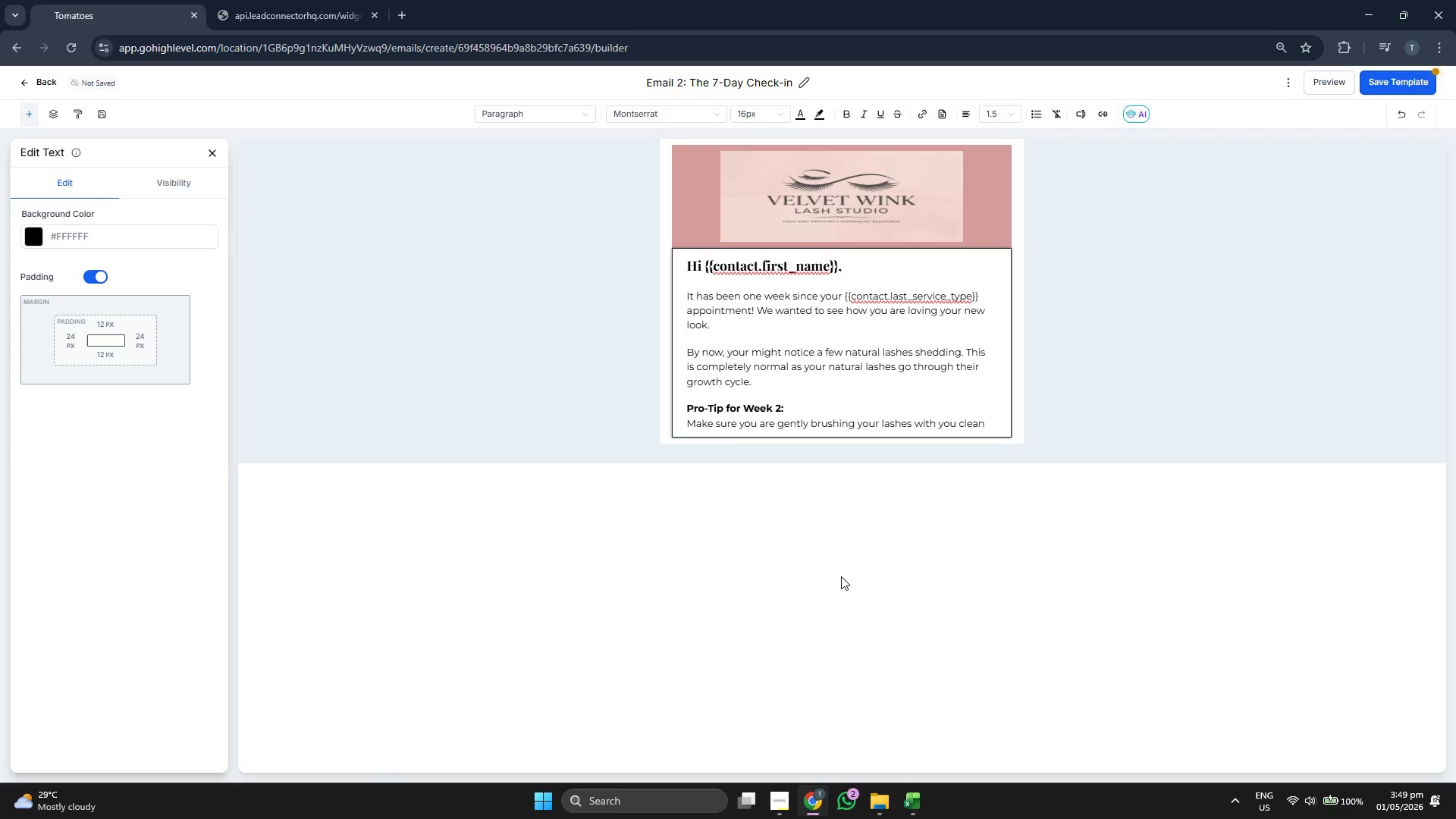 
key(R)
 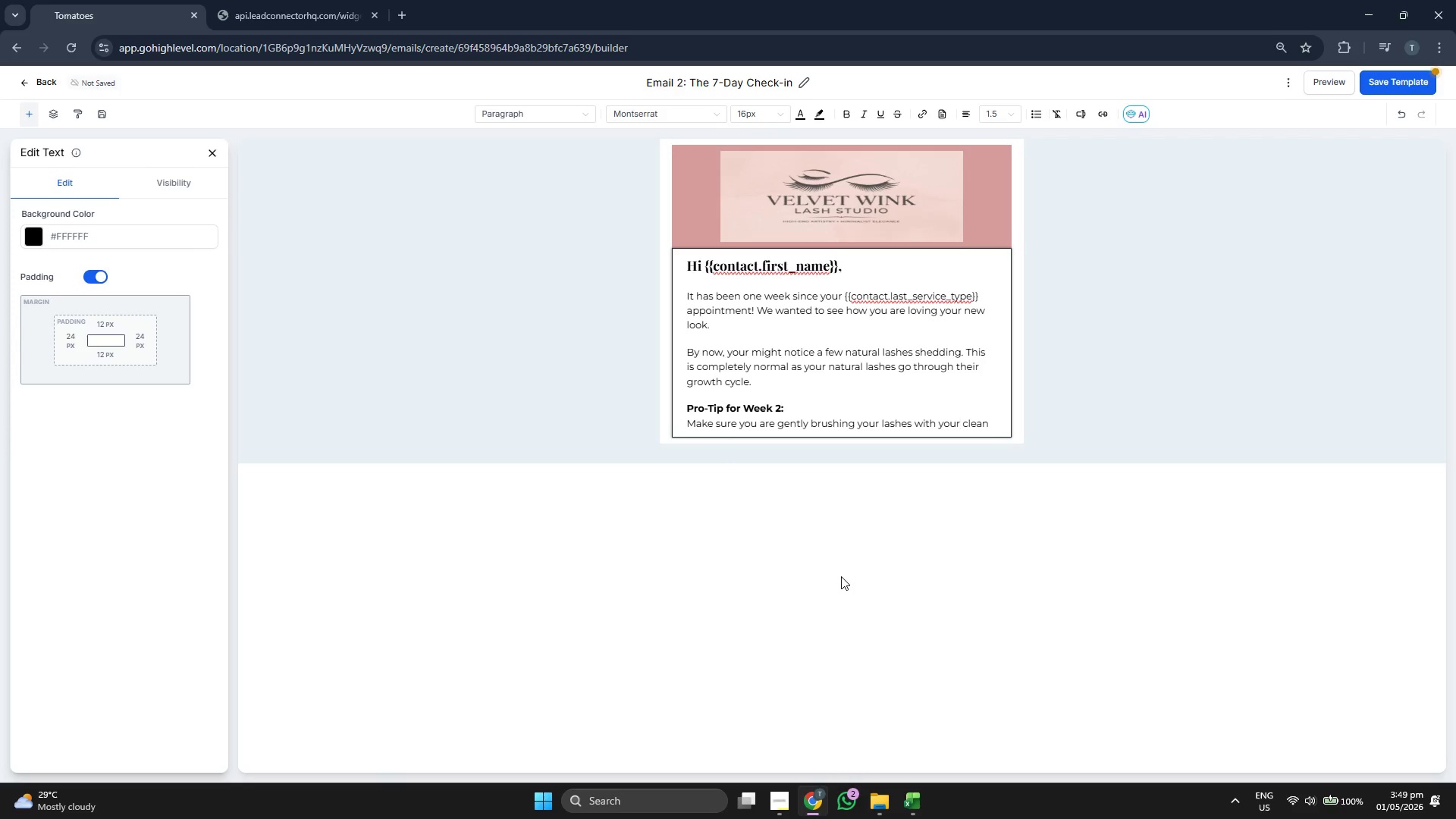 
key(ArrowRight)
 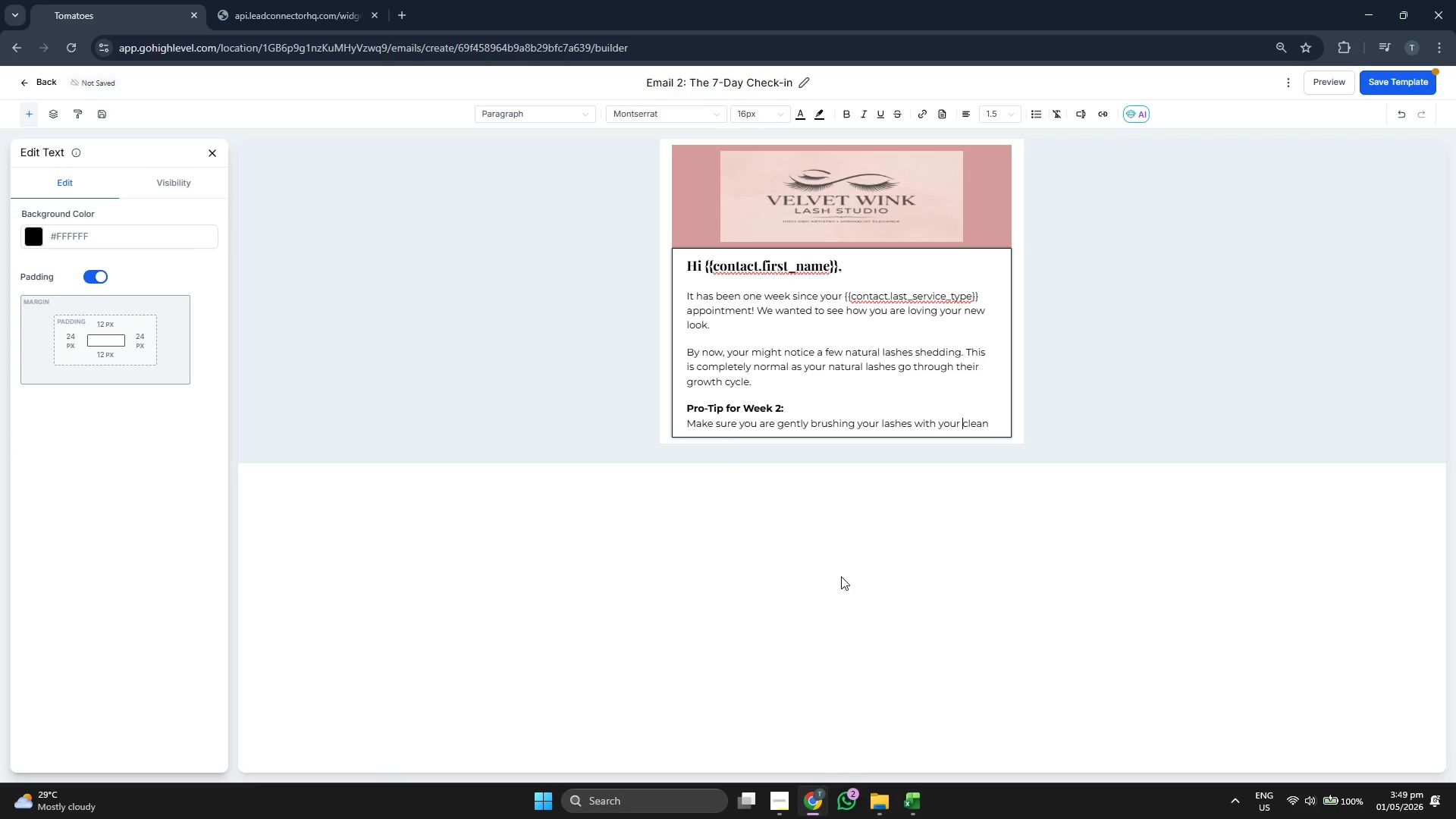 
key(ArrowRight)
 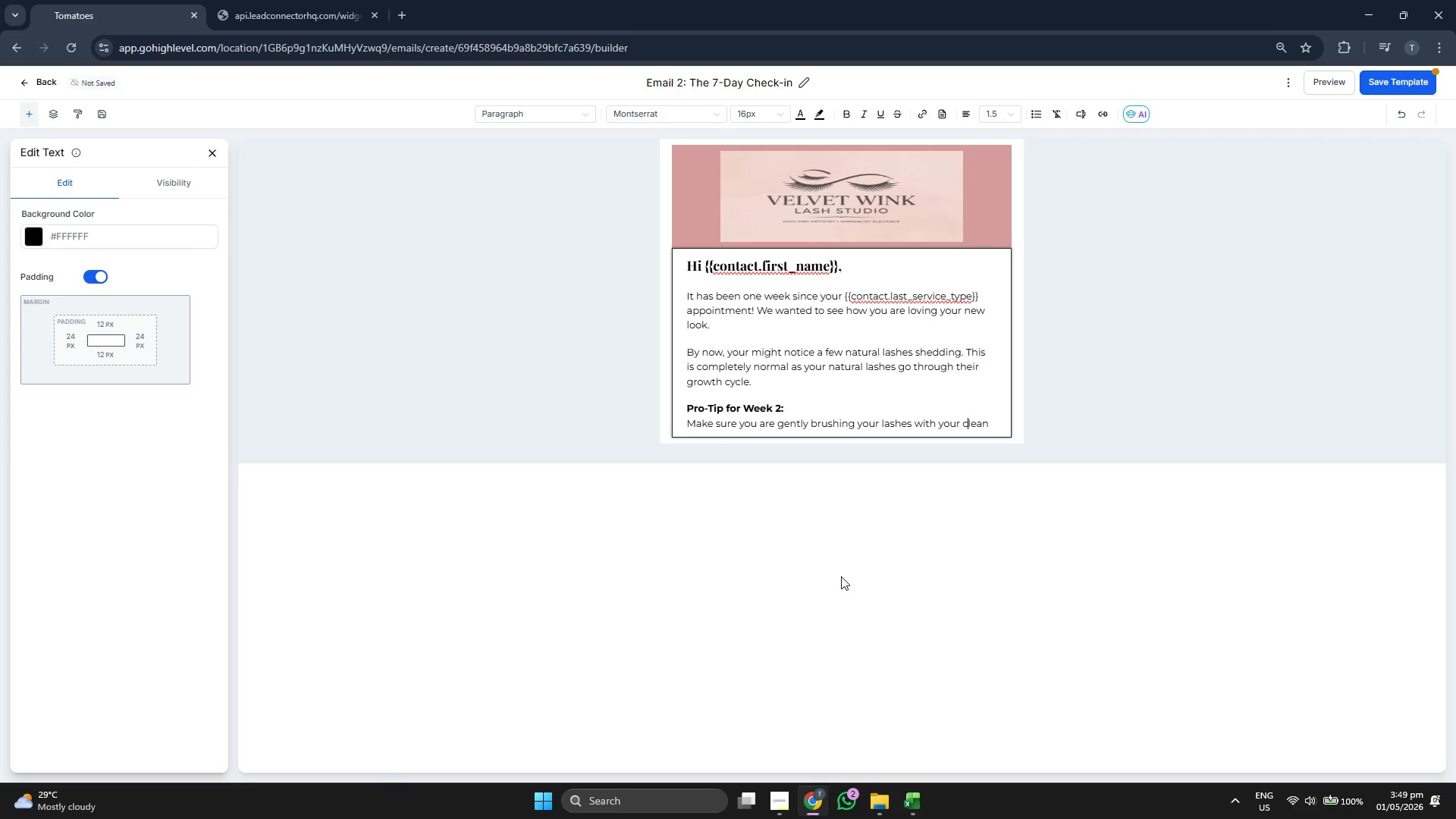 
key(ArrowRight)
 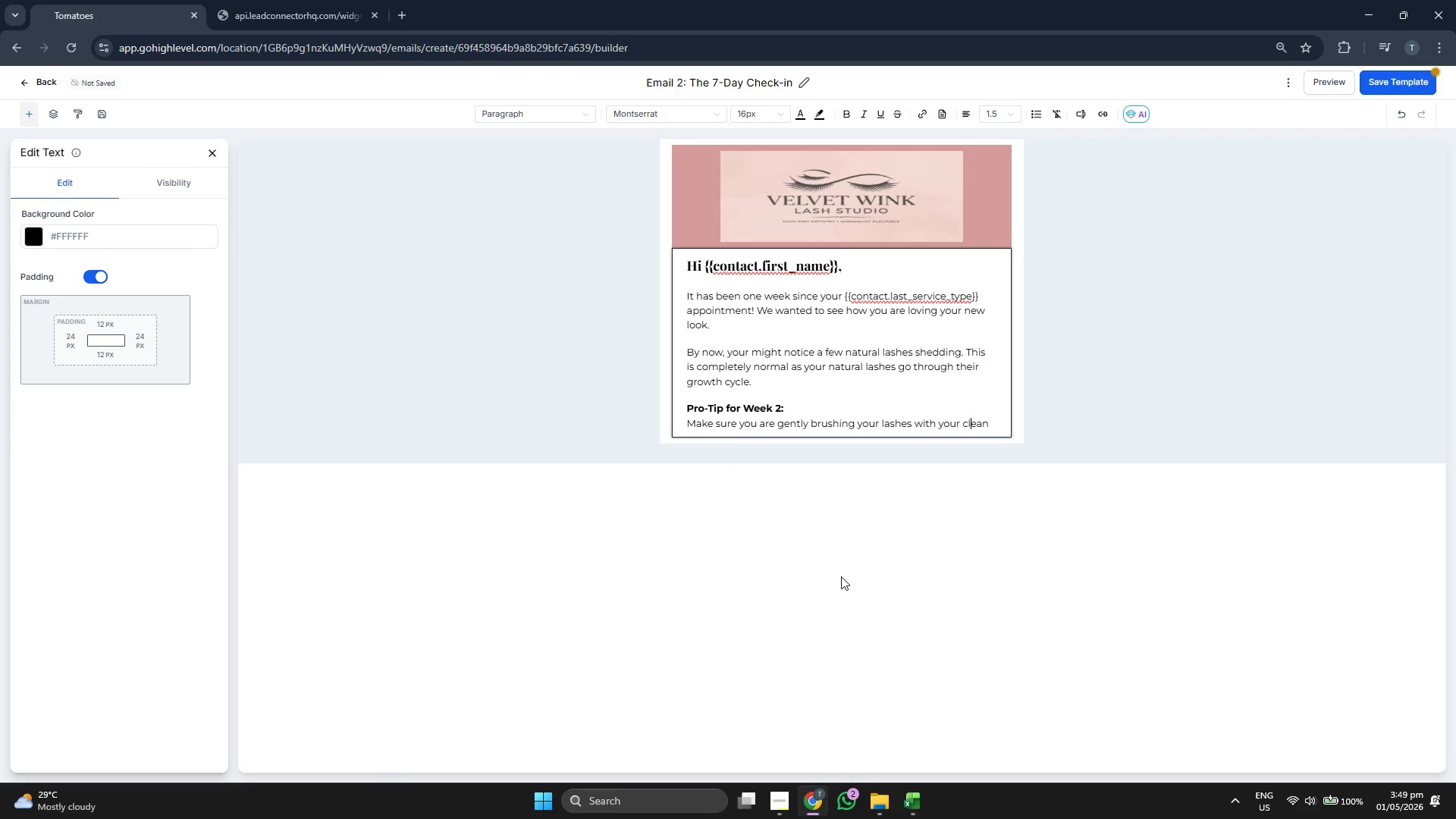 
key(ArrowRight)
 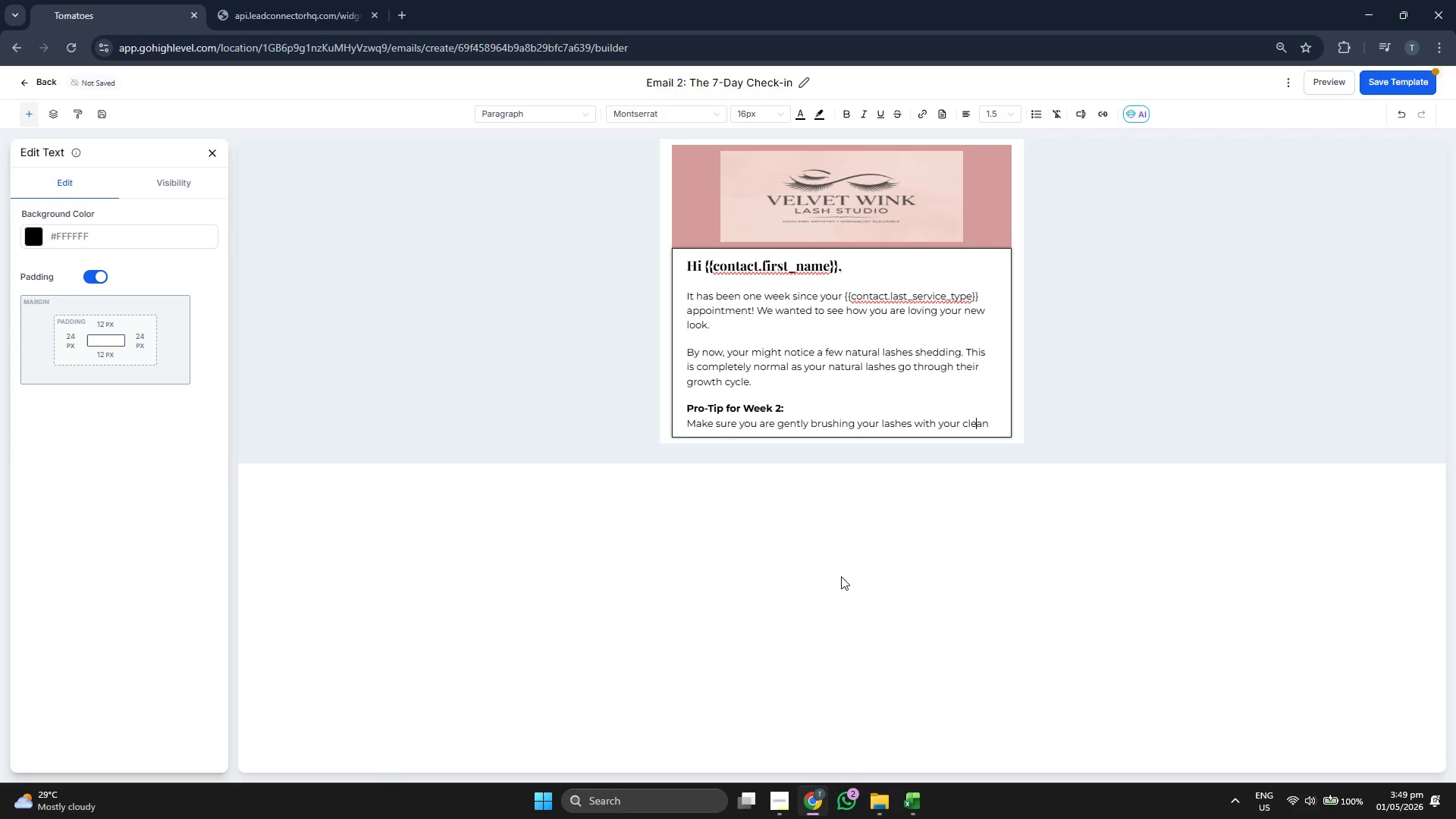 
key(ArrowRight)
 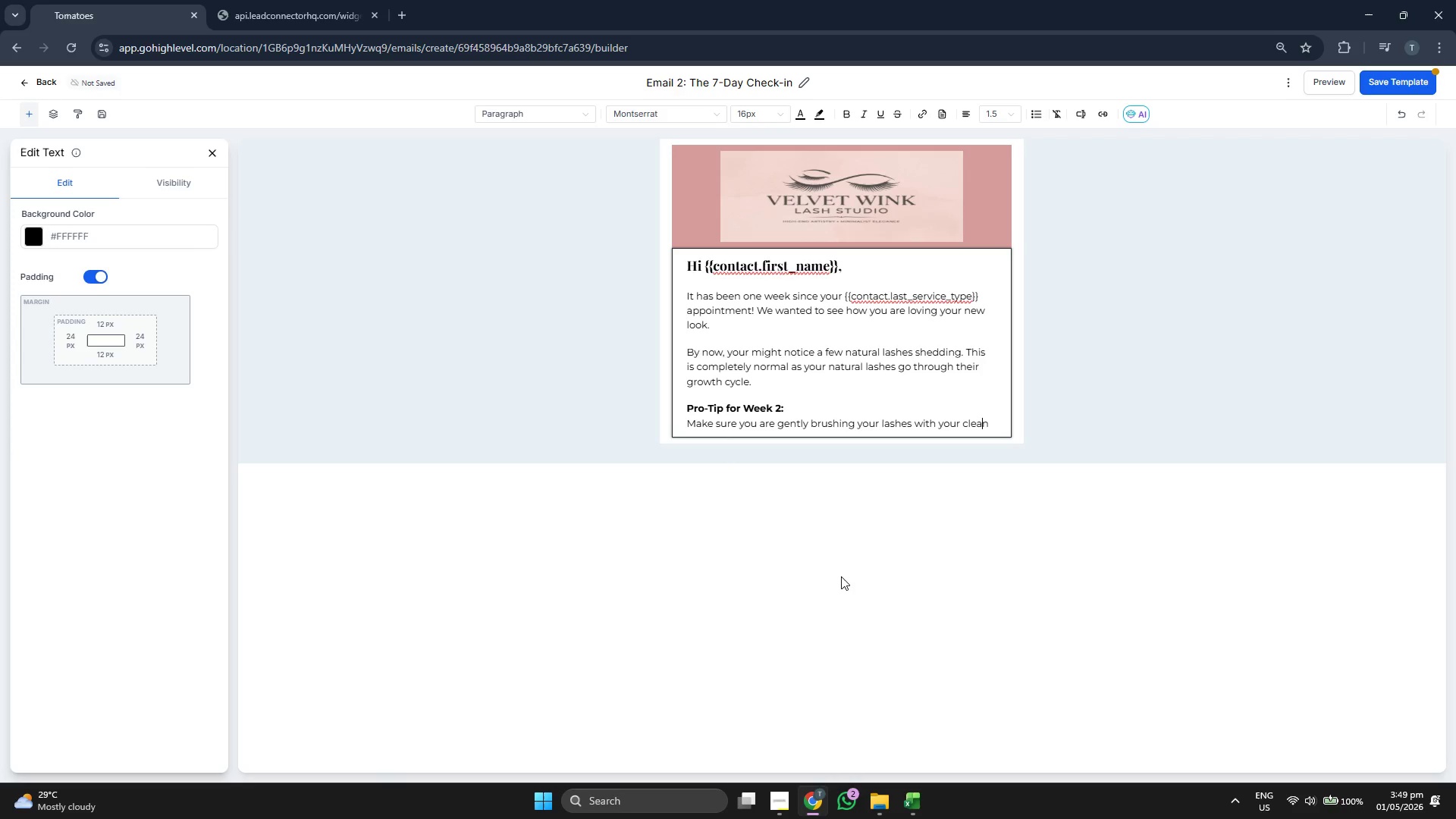 
key(ArrowRight)
 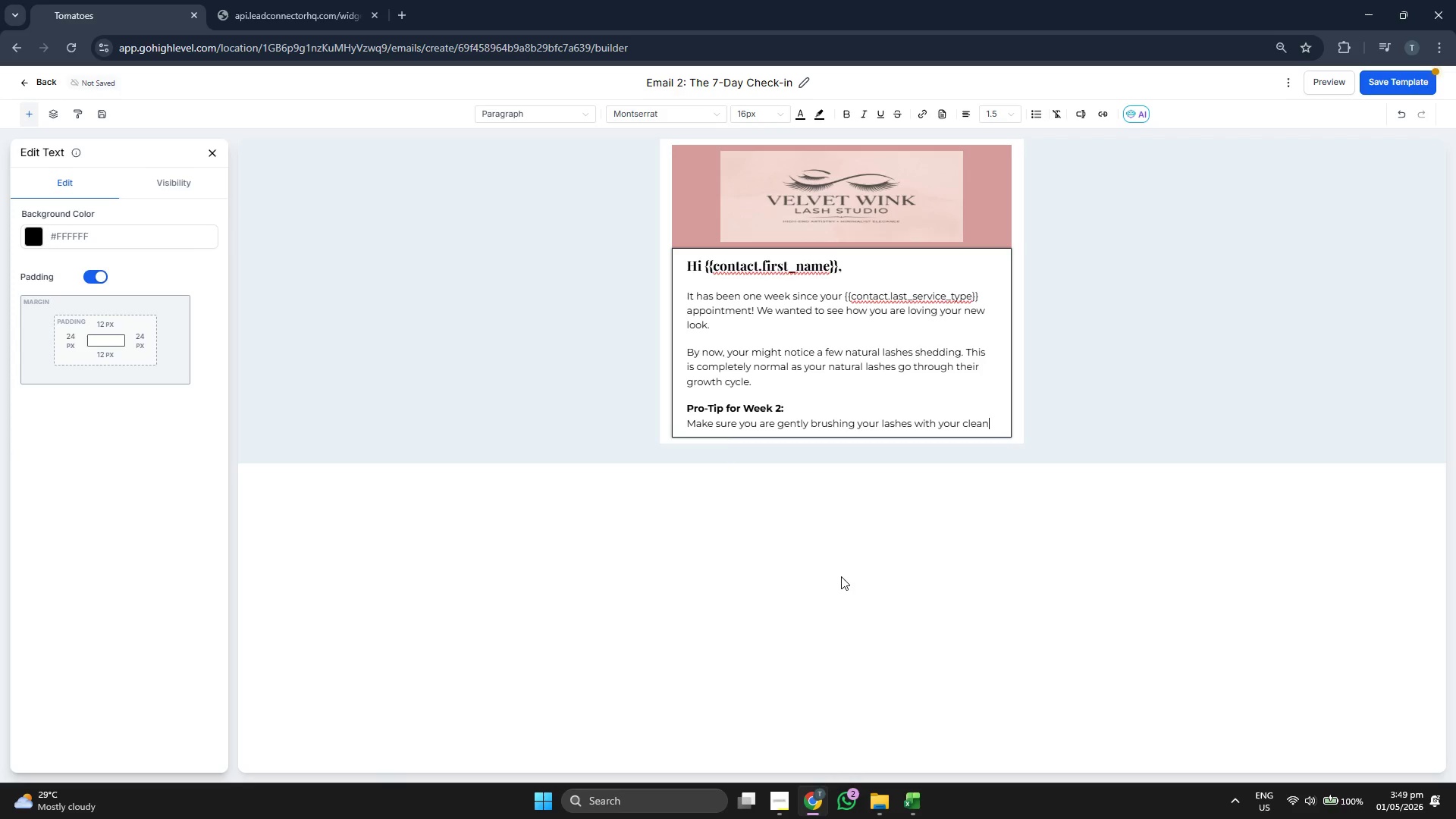 
type( spoolie )
 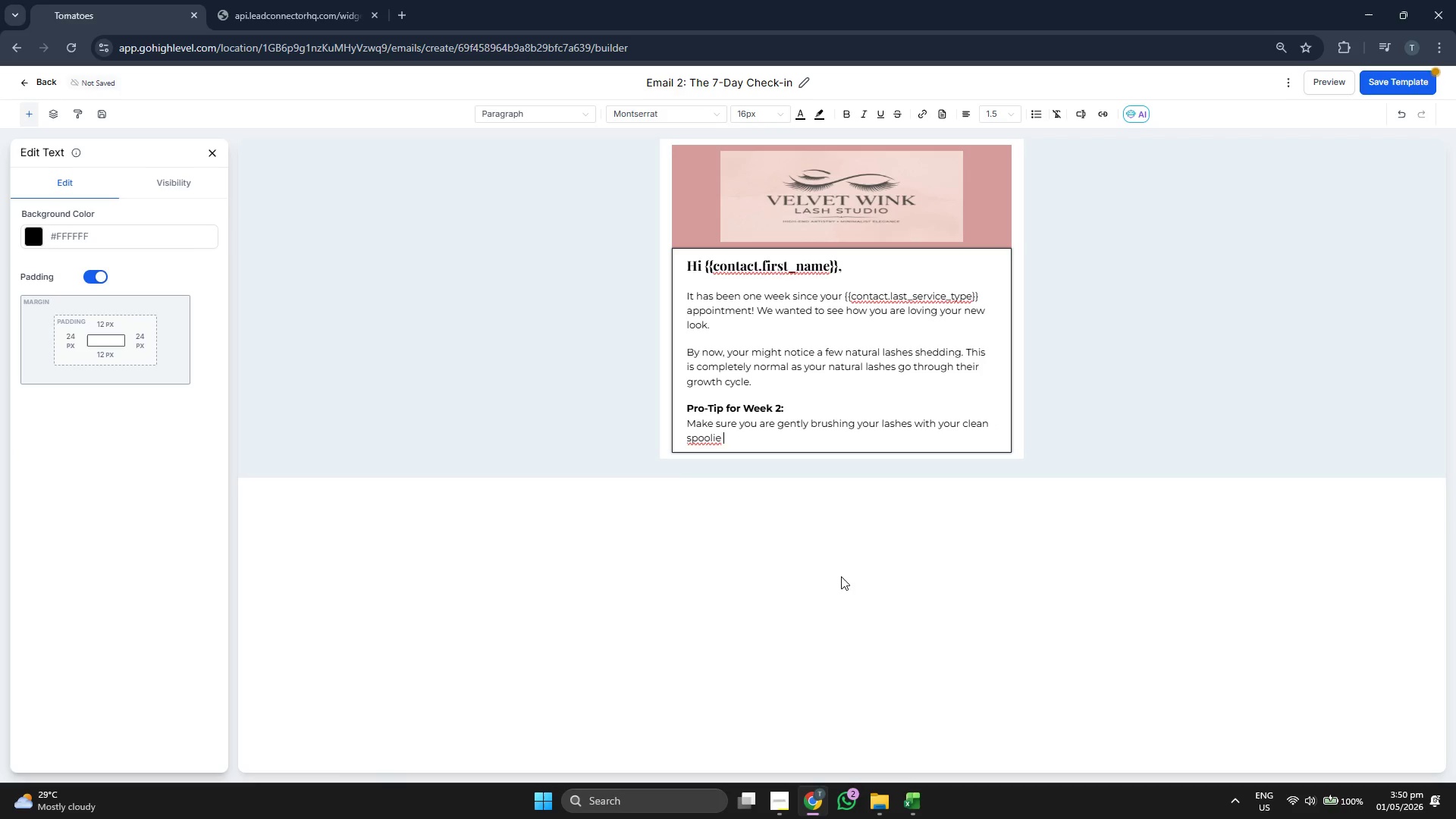 
type(once a dauy)
key(Backspace)
key(Backspace)
type(y (d)
key(Backspace)
type(ideally in the morning). tH)
key(Backspace)
key(Backspace)
type(This keeps them aligned and prevents tangling as they gro)
 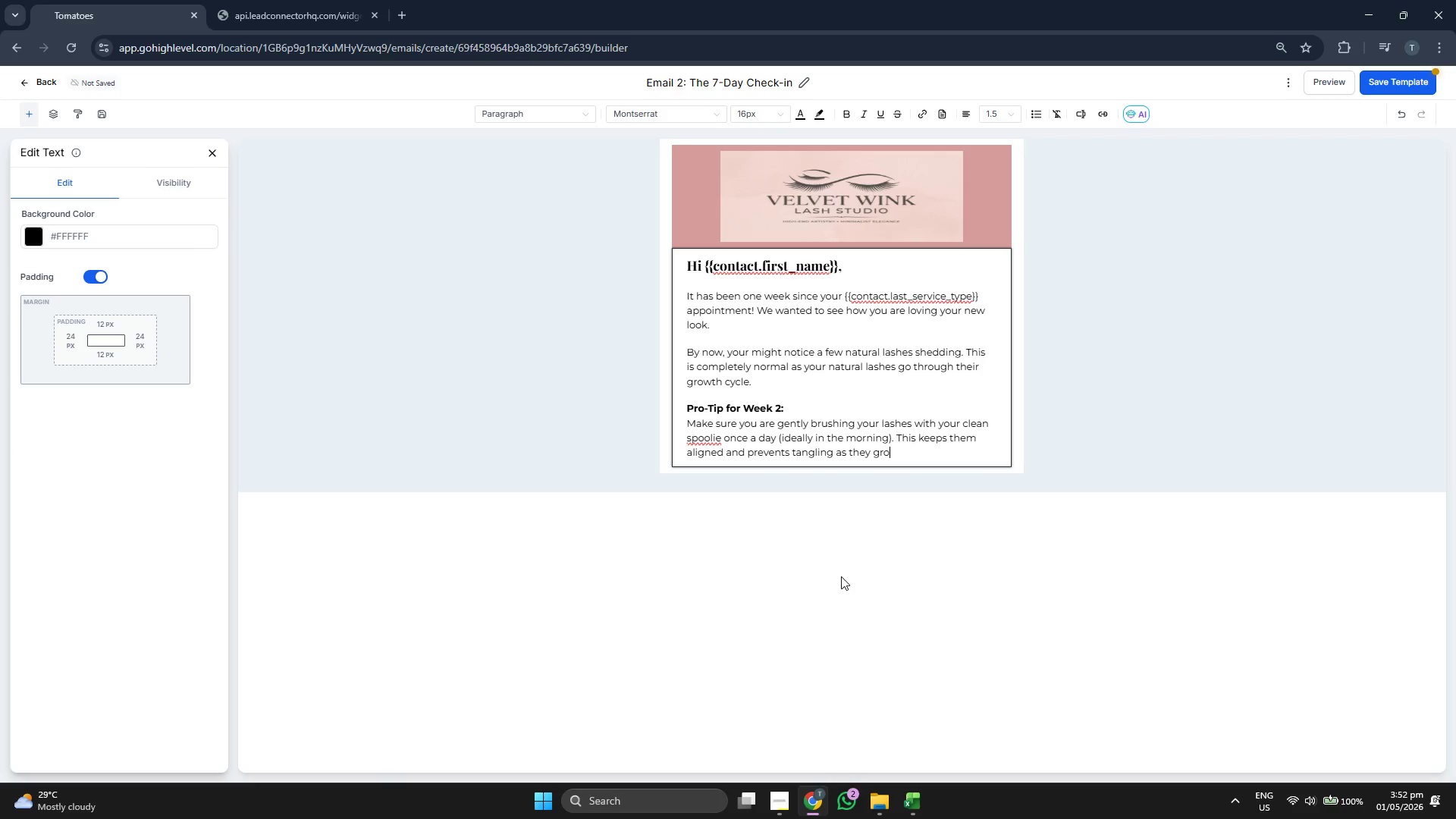 
type(w out.)
 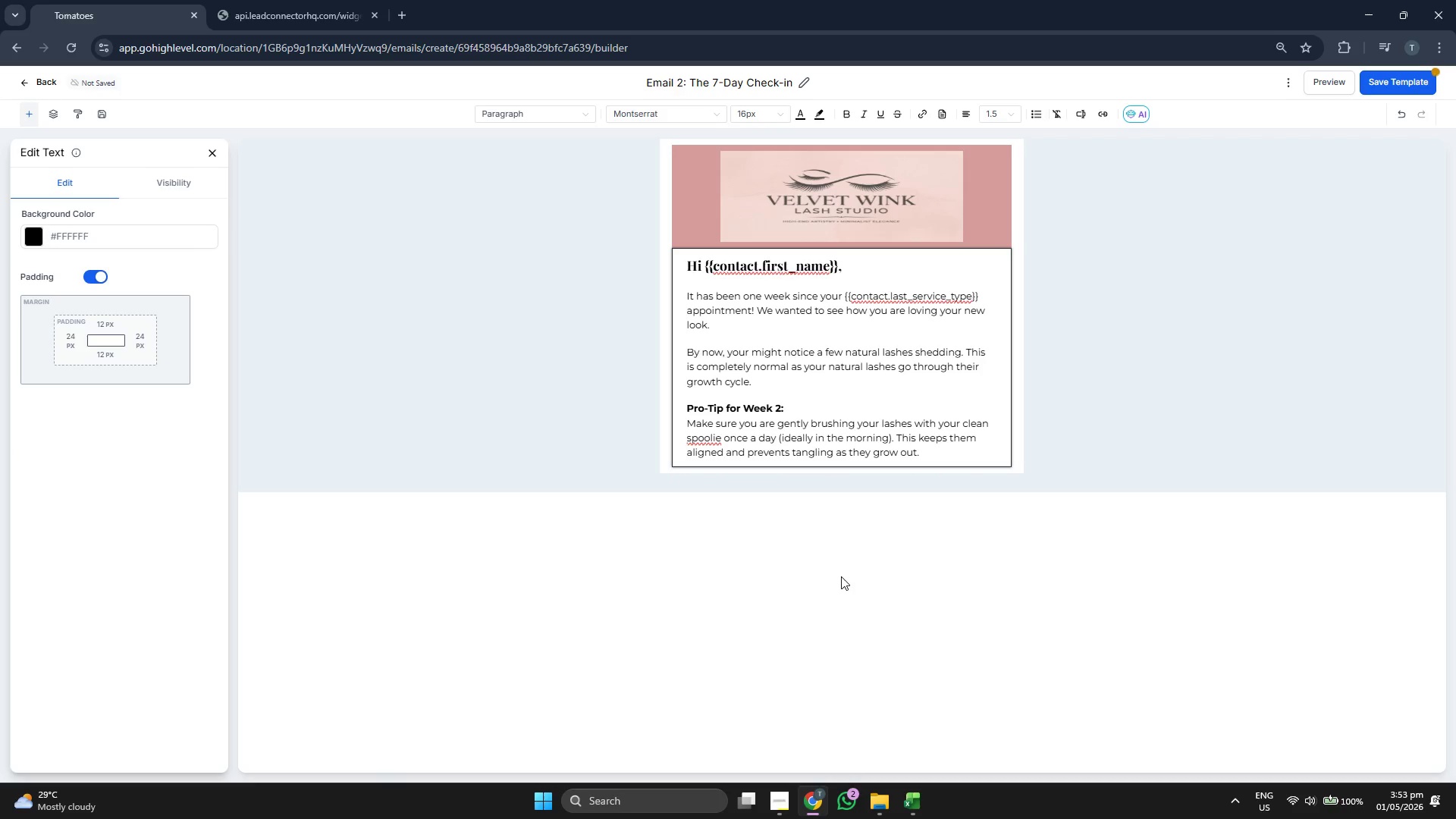 
key(Enter)
 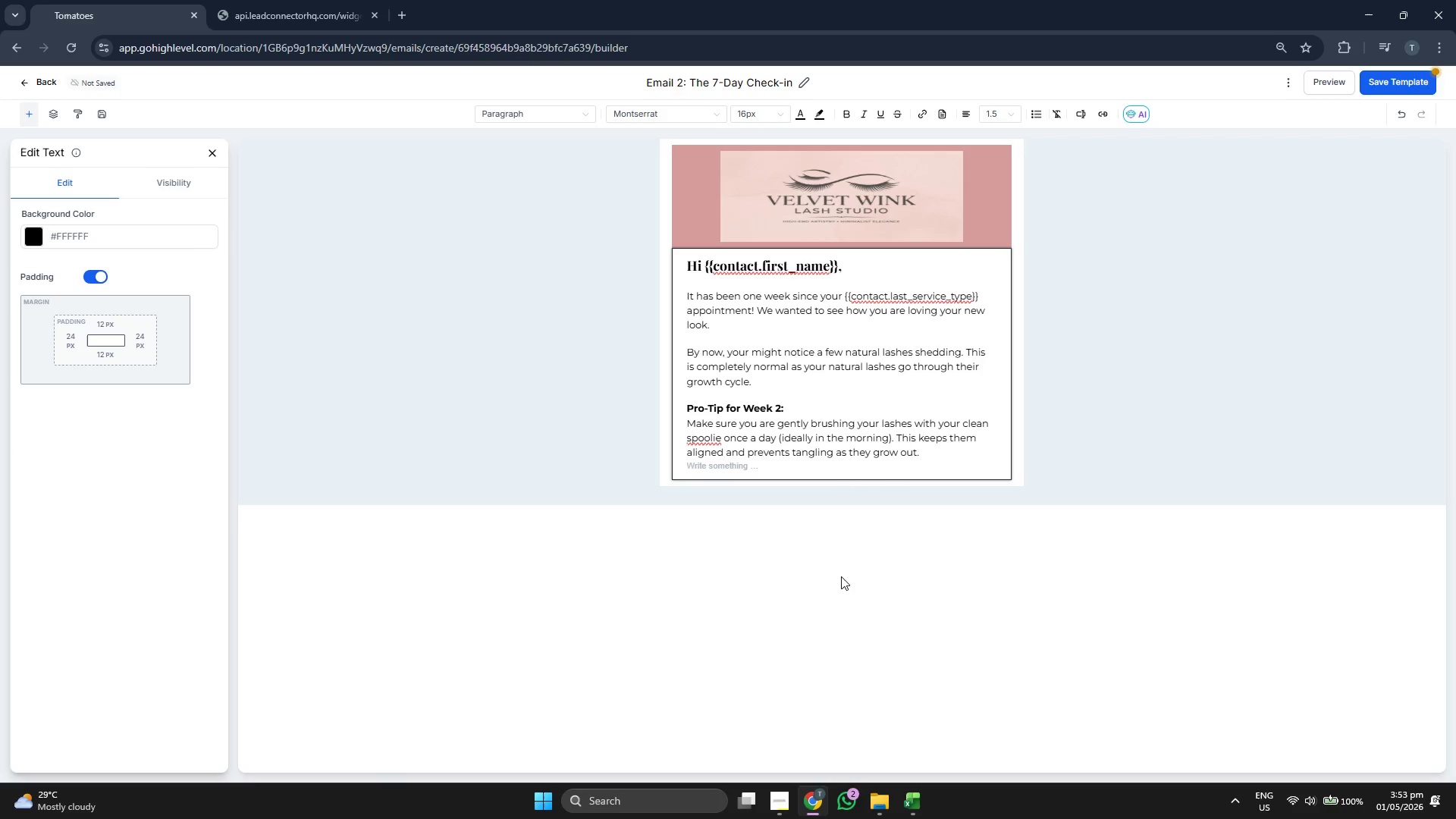 
key(Enter)
 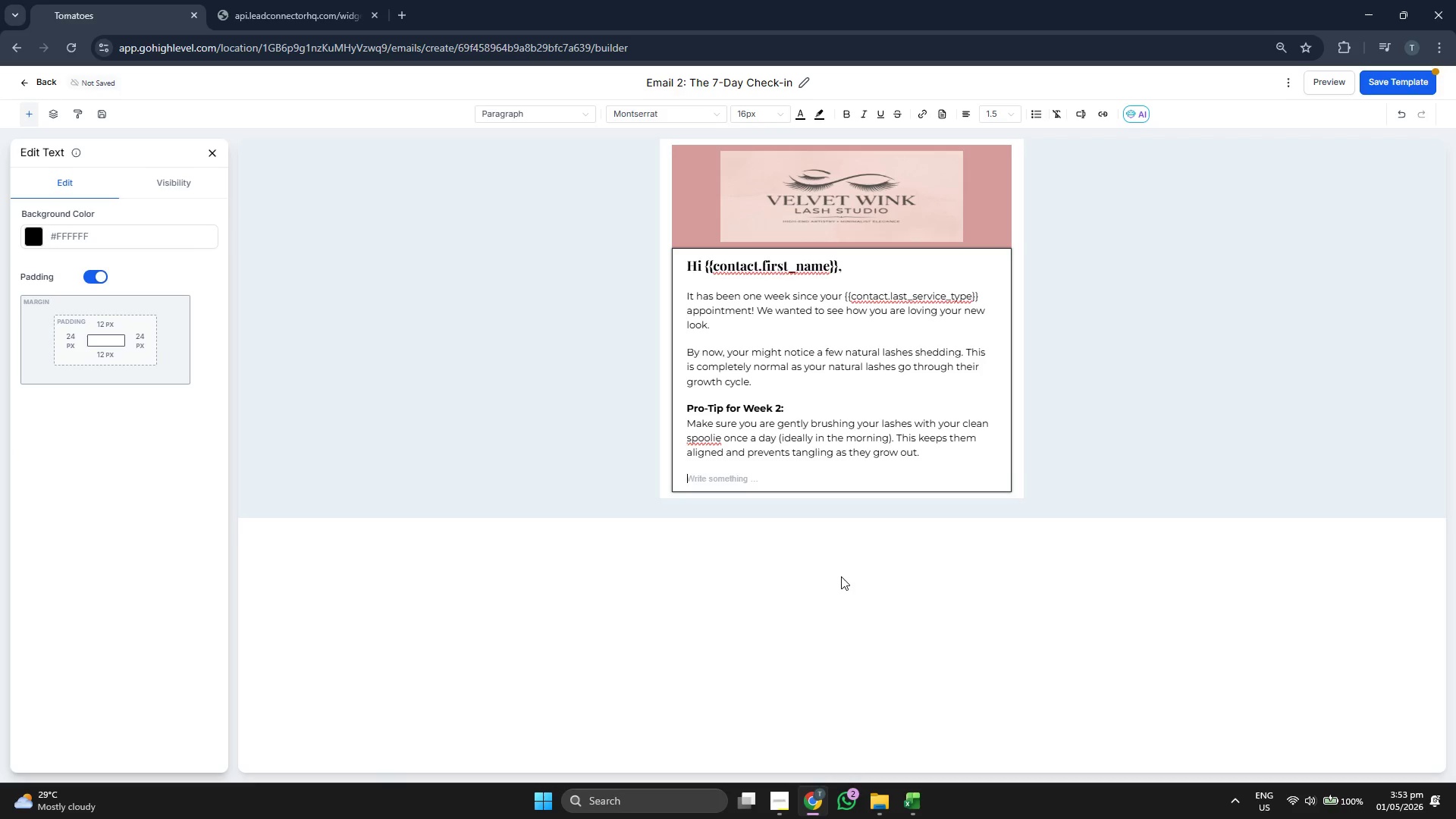 
key(CapsLock)
 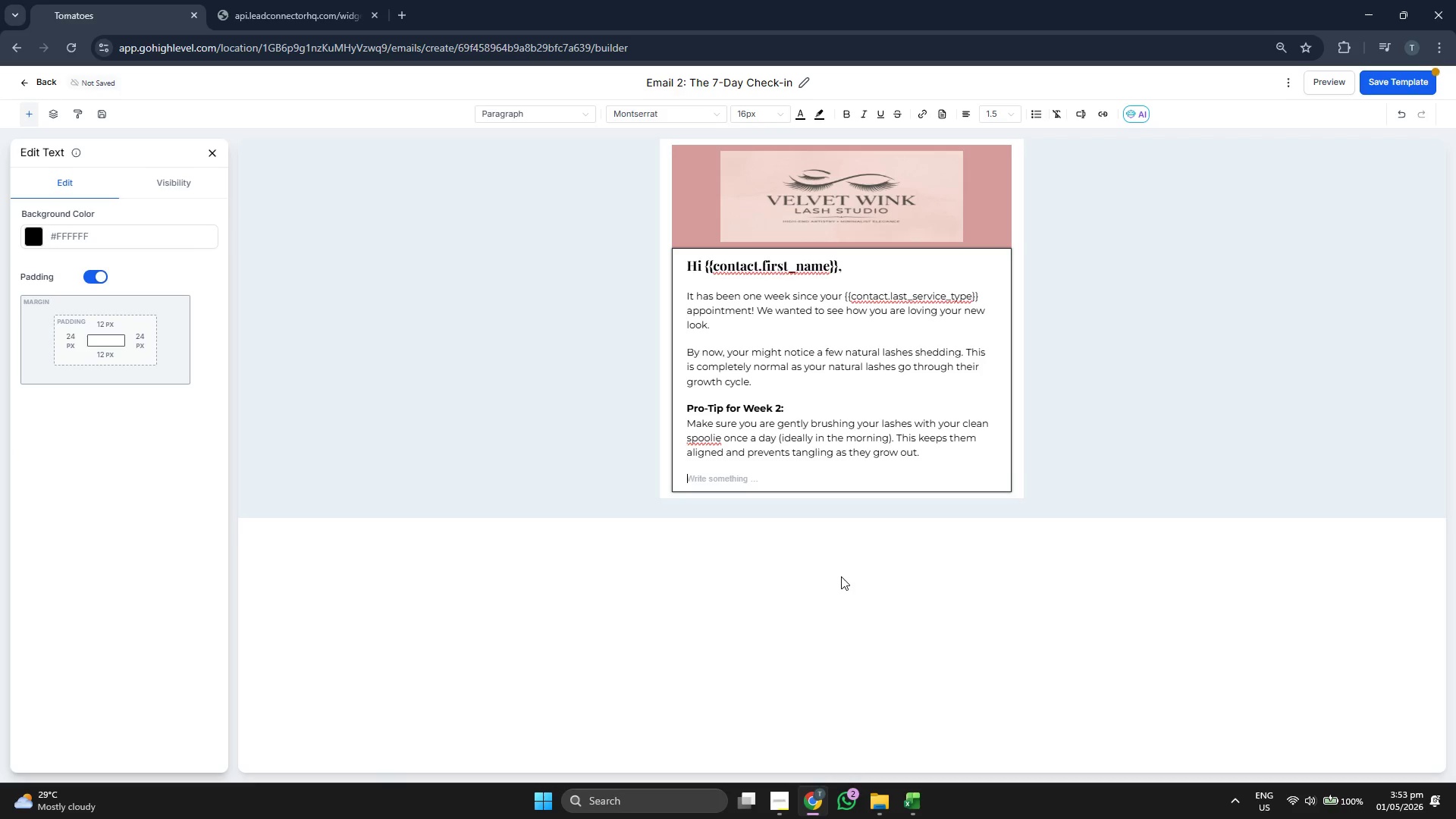 
key(I)
 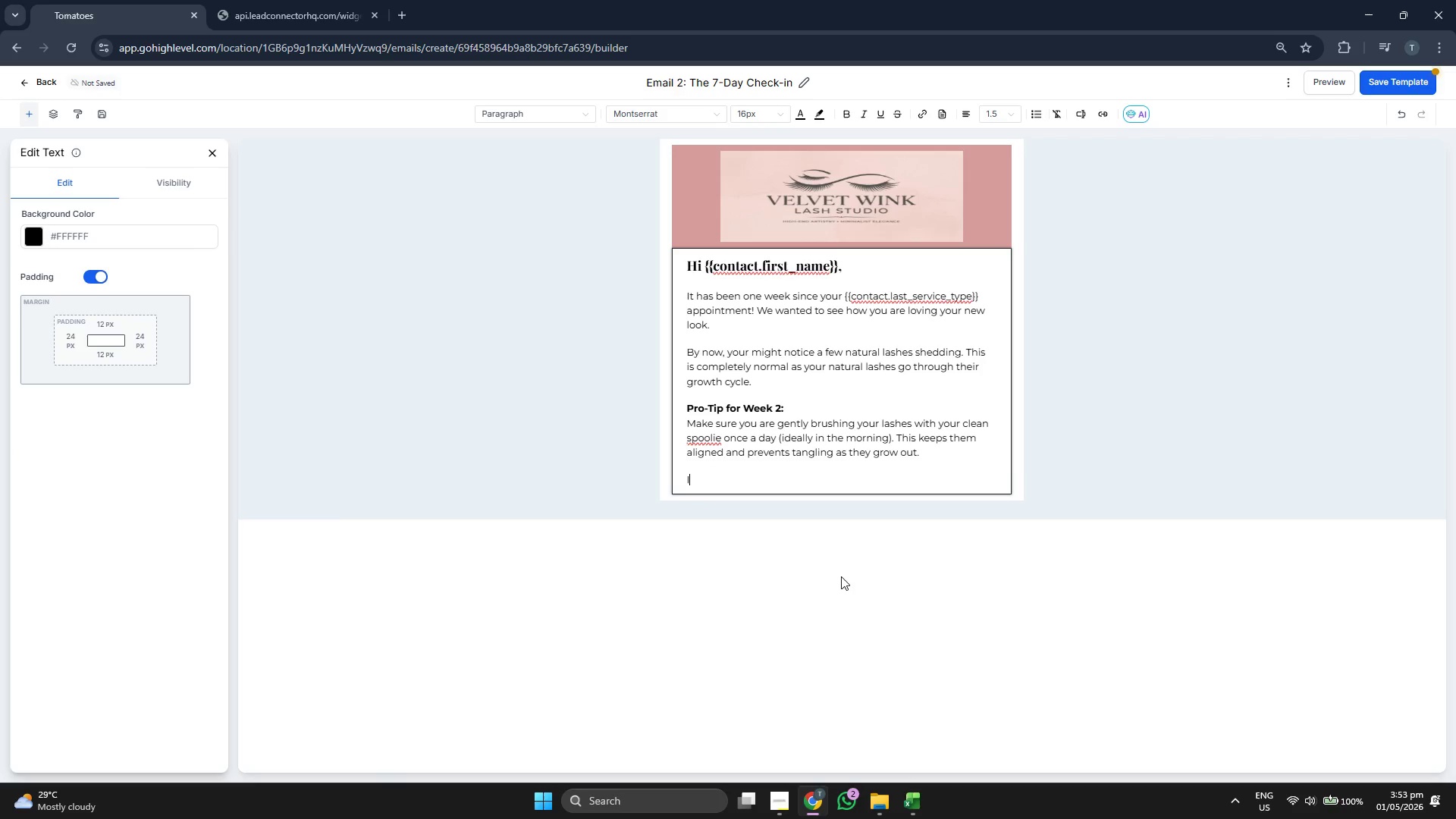 
key(Tab)
 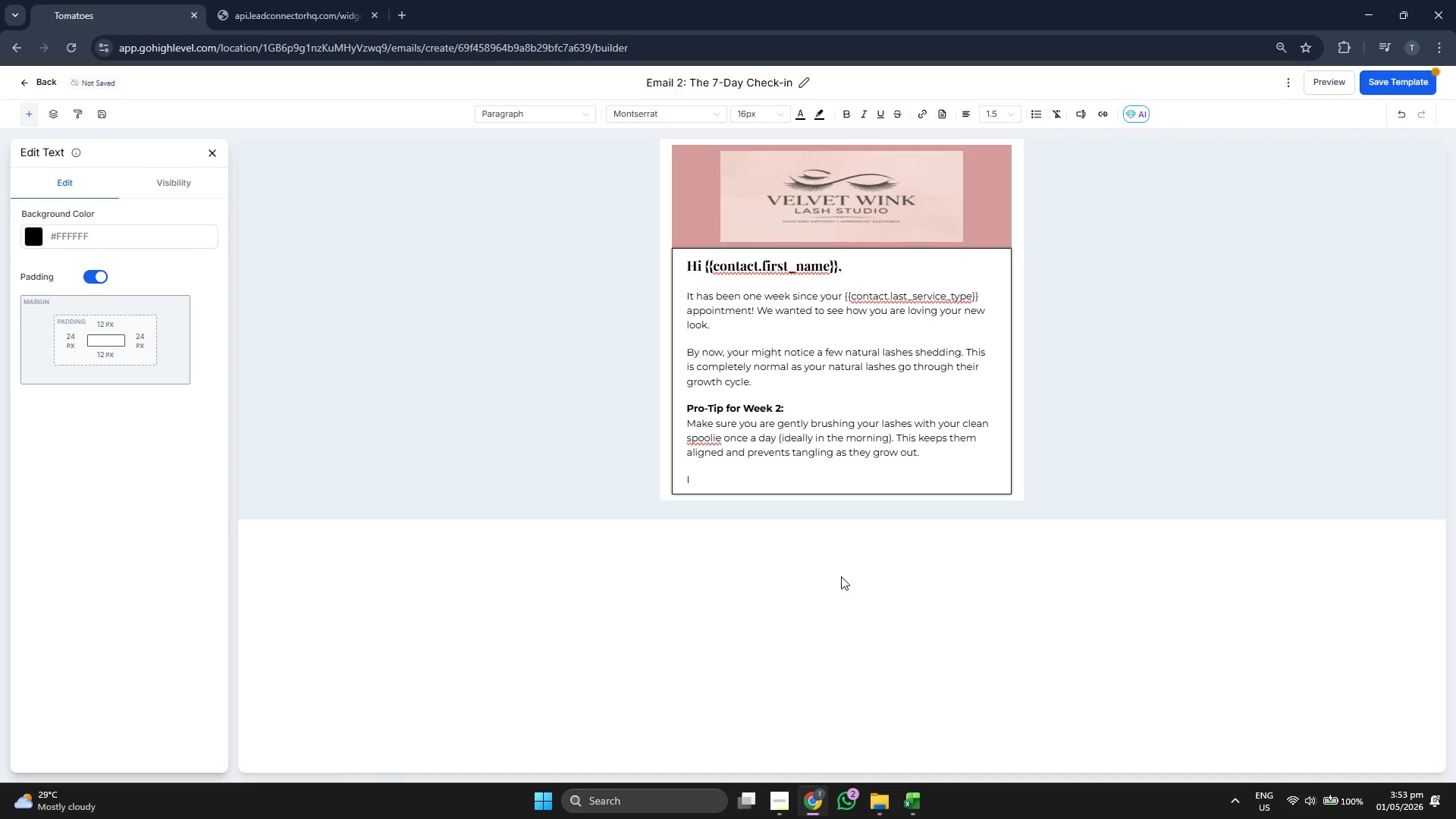 
key(CapsLock)
 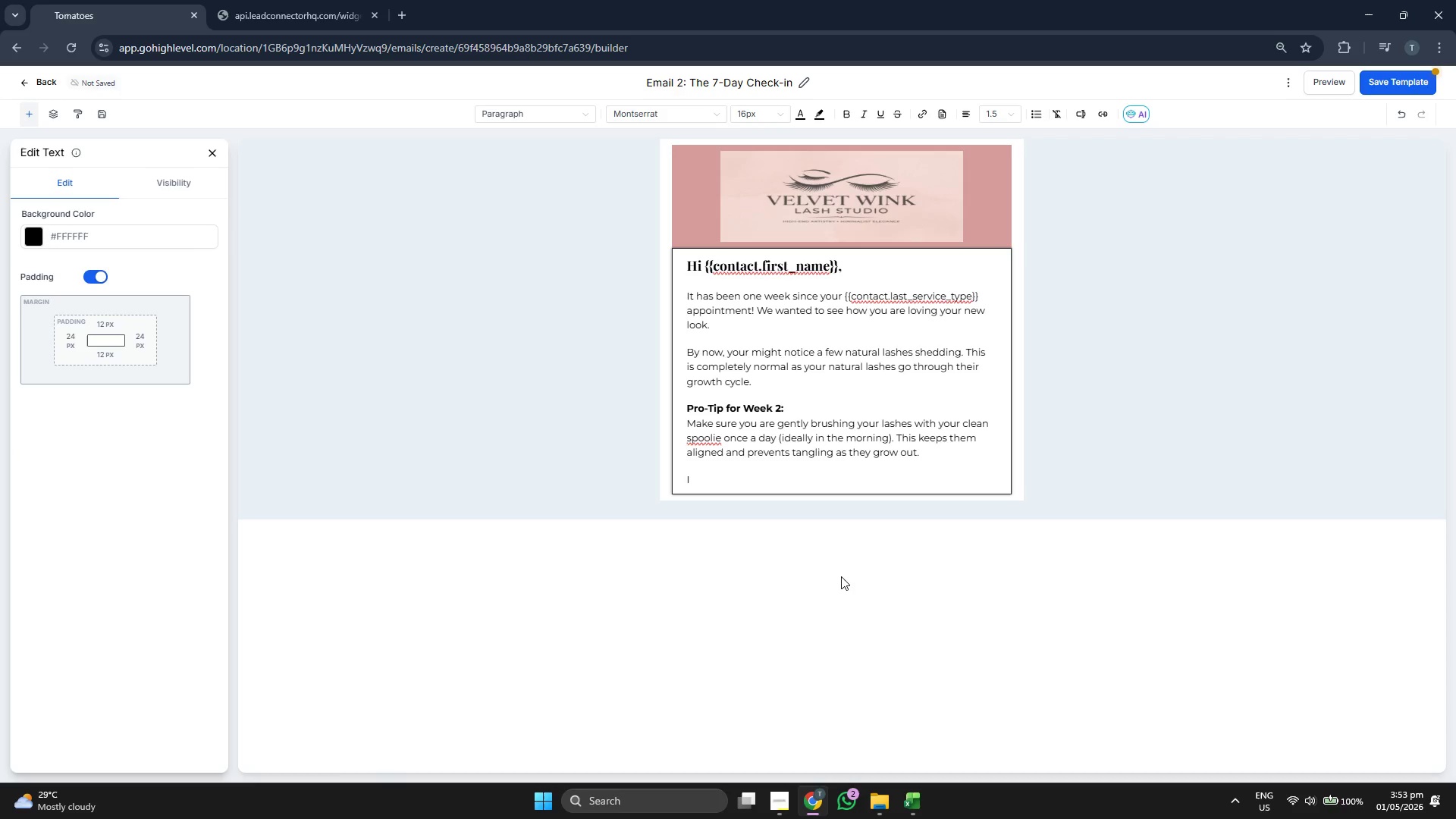 
key(F)
 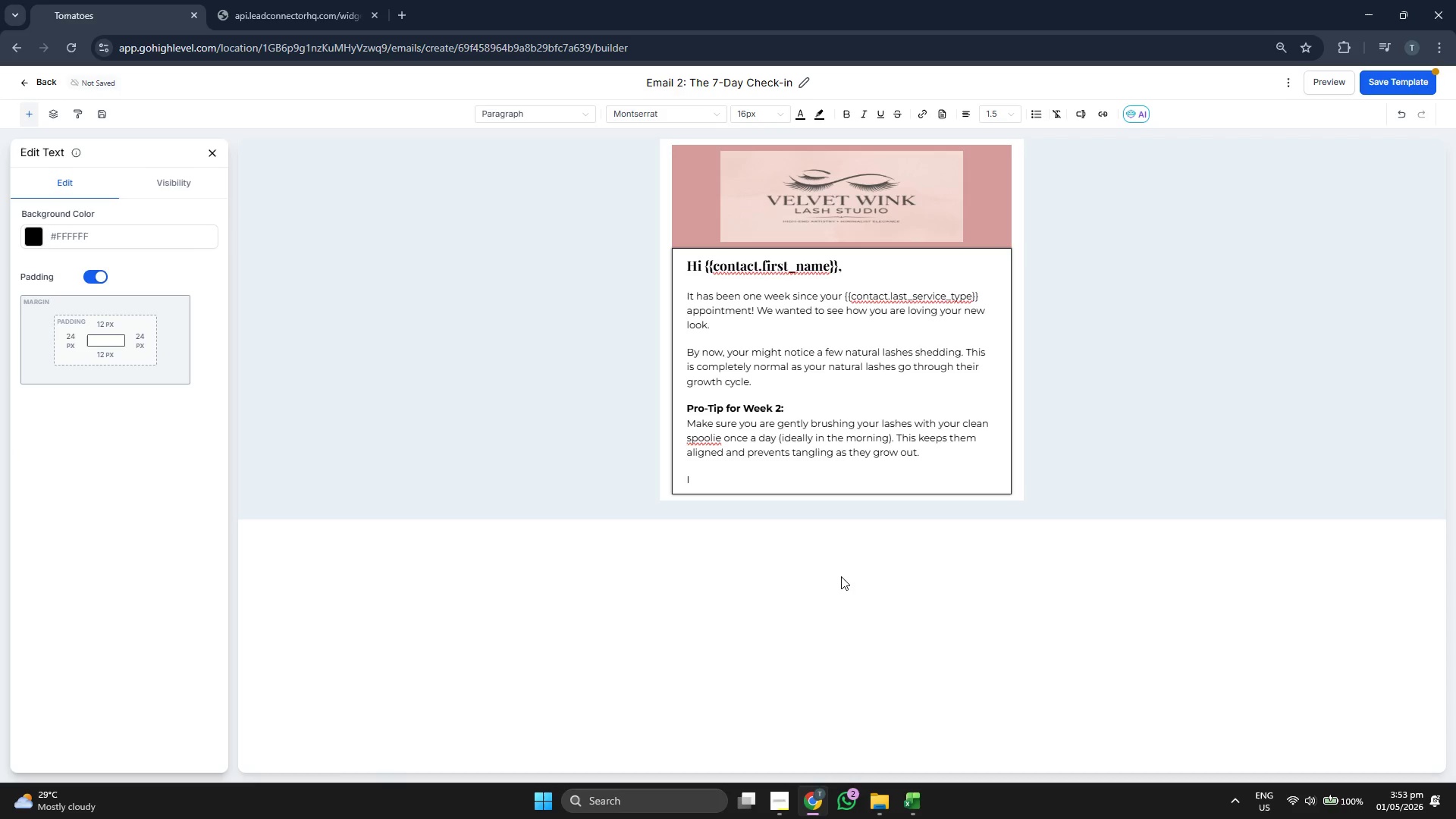 
key(CapsLock)
 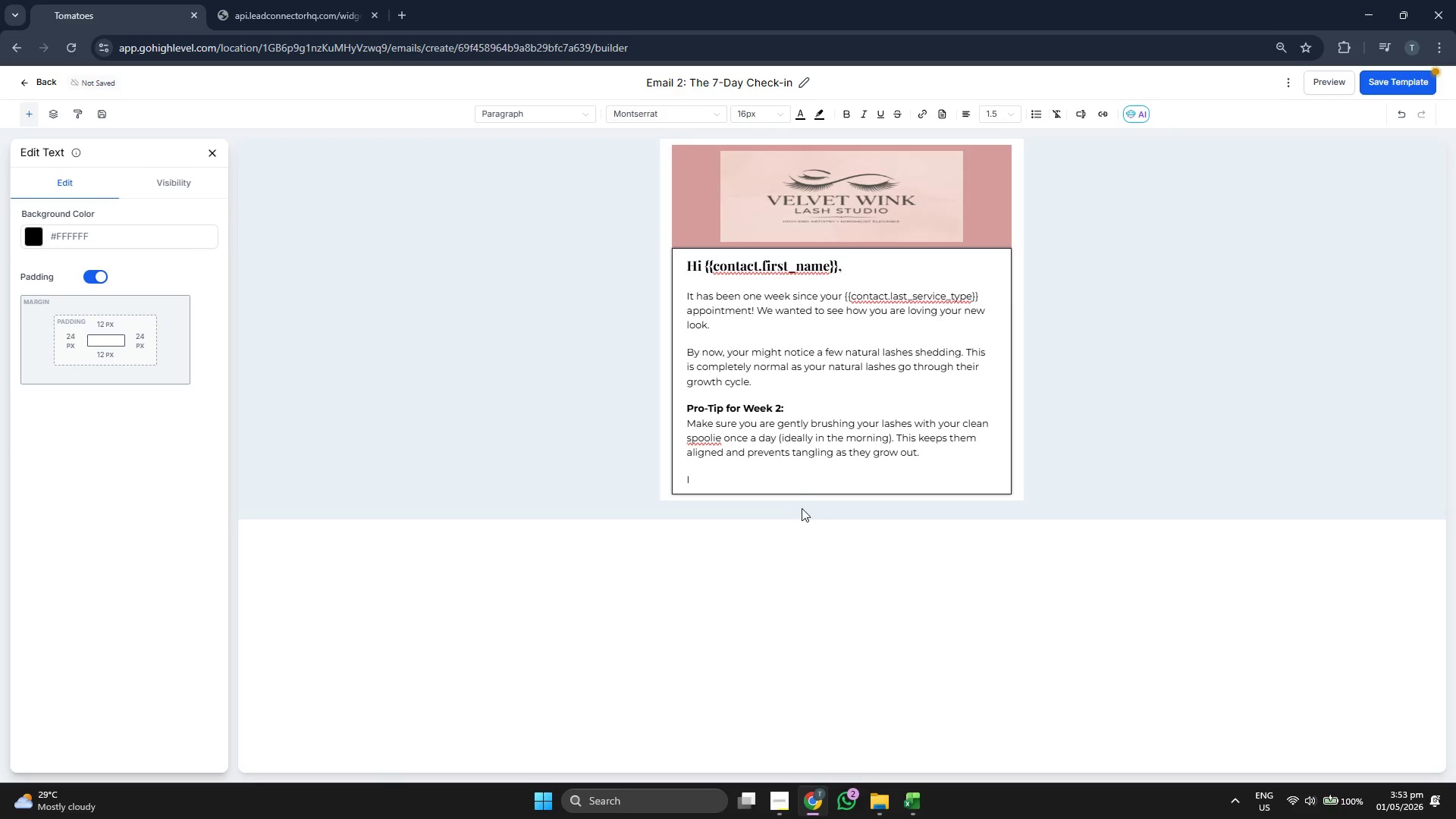 
type(F)
key(Backspace)
type(f you g)
key(Backspace)
type(have )
 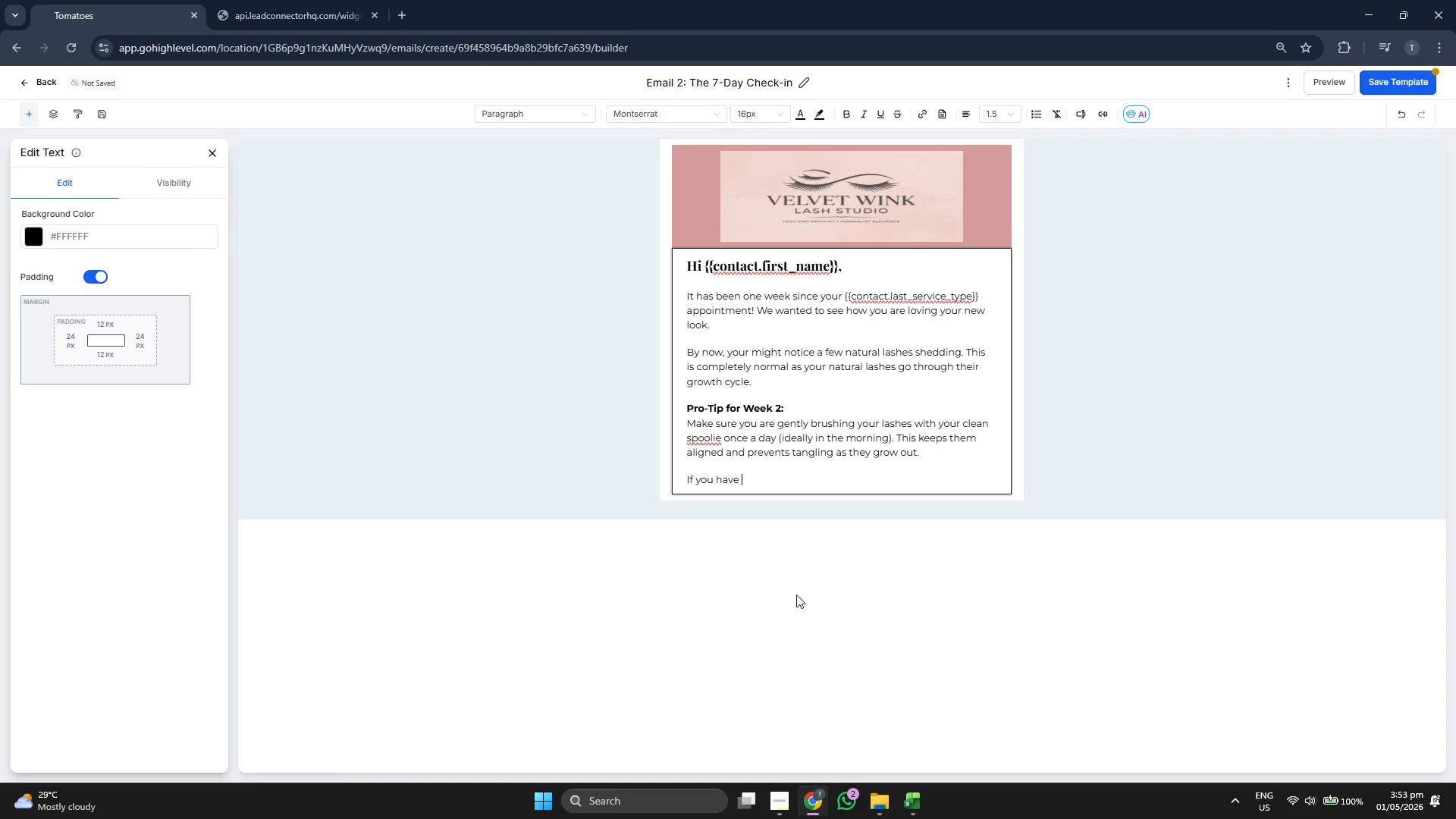 
type(any )
 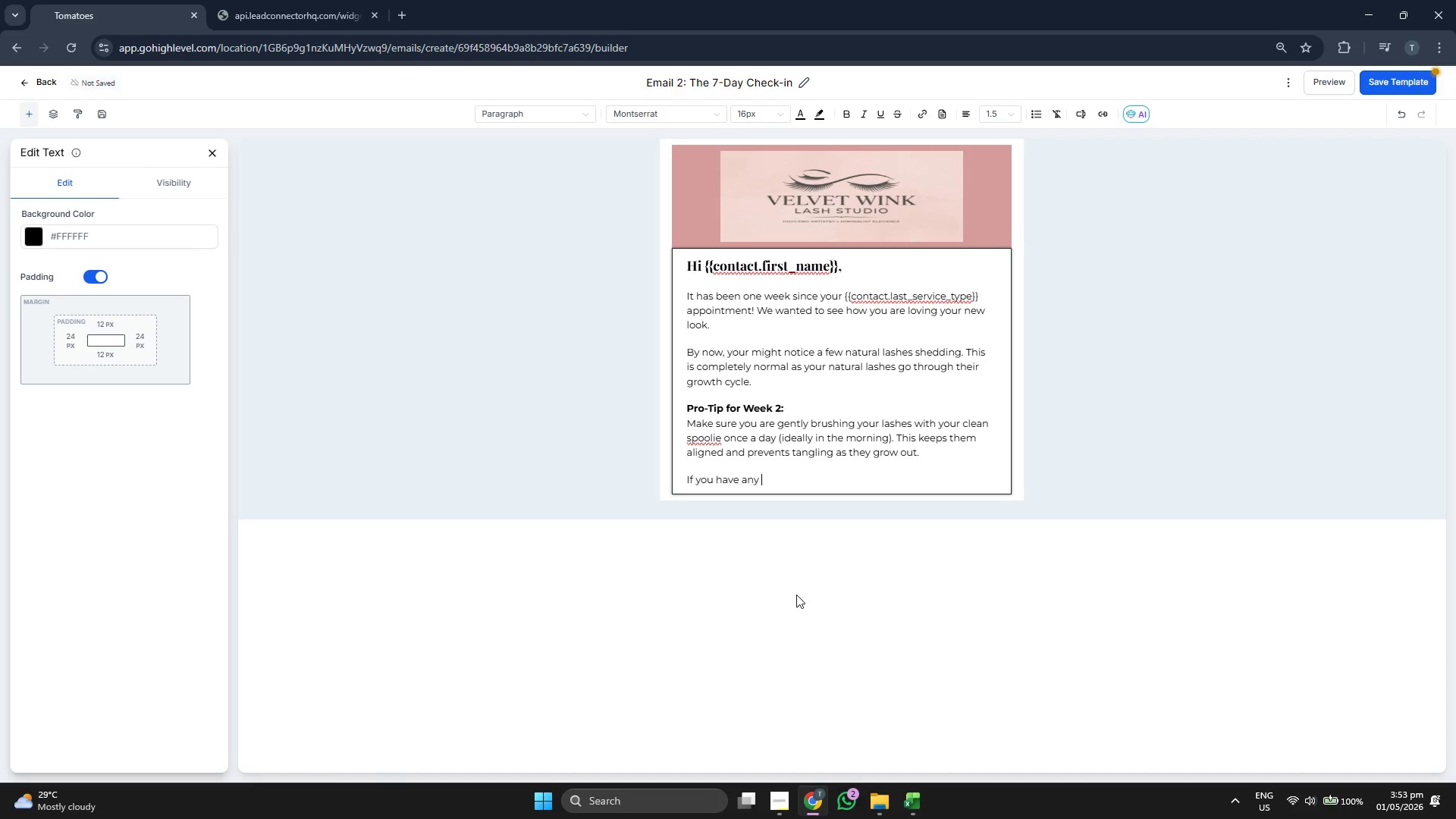 
type(questions )
 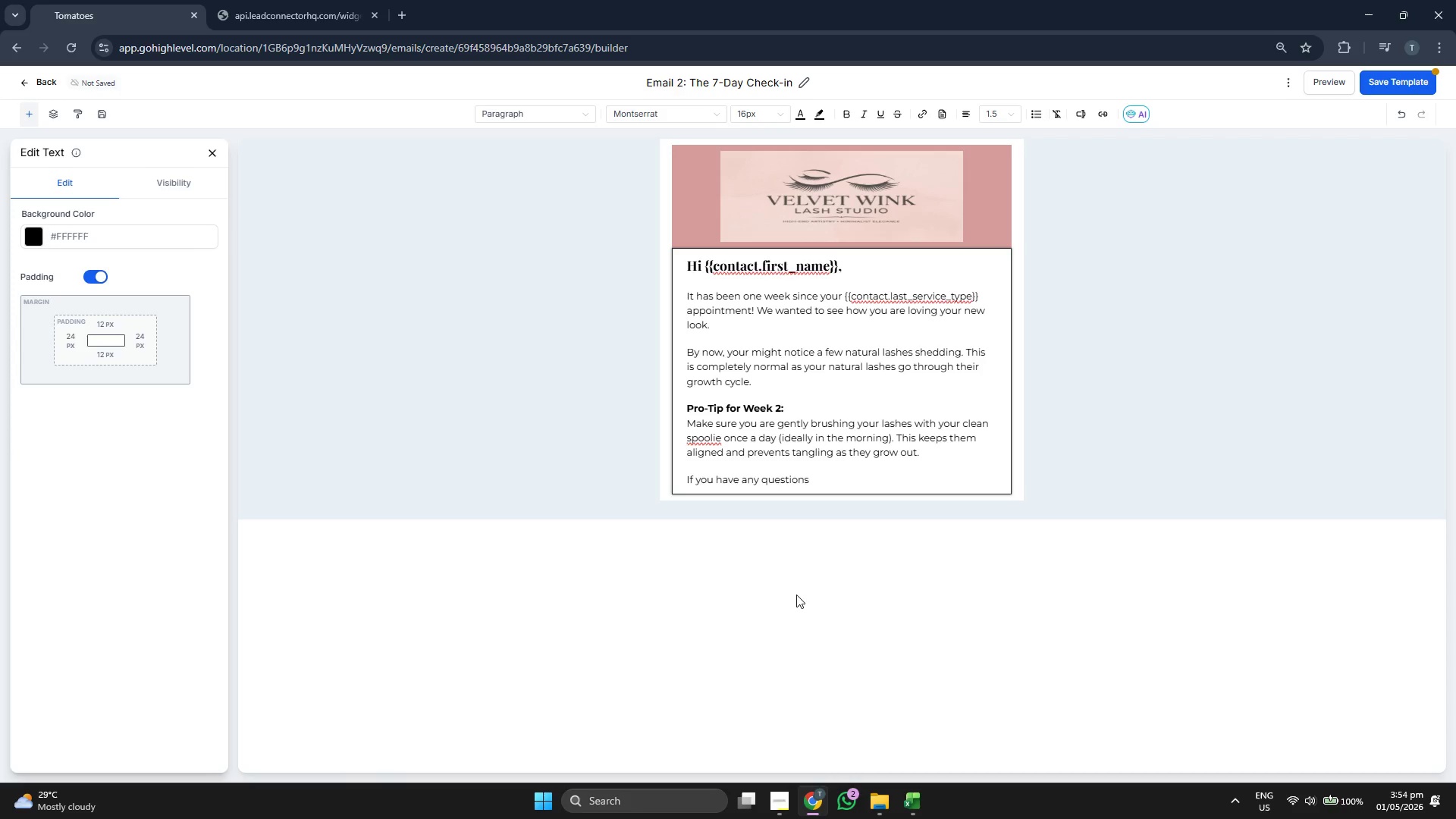 
type(about your shededi)
key(Backspace)
key(Backspace)
type(ing)
 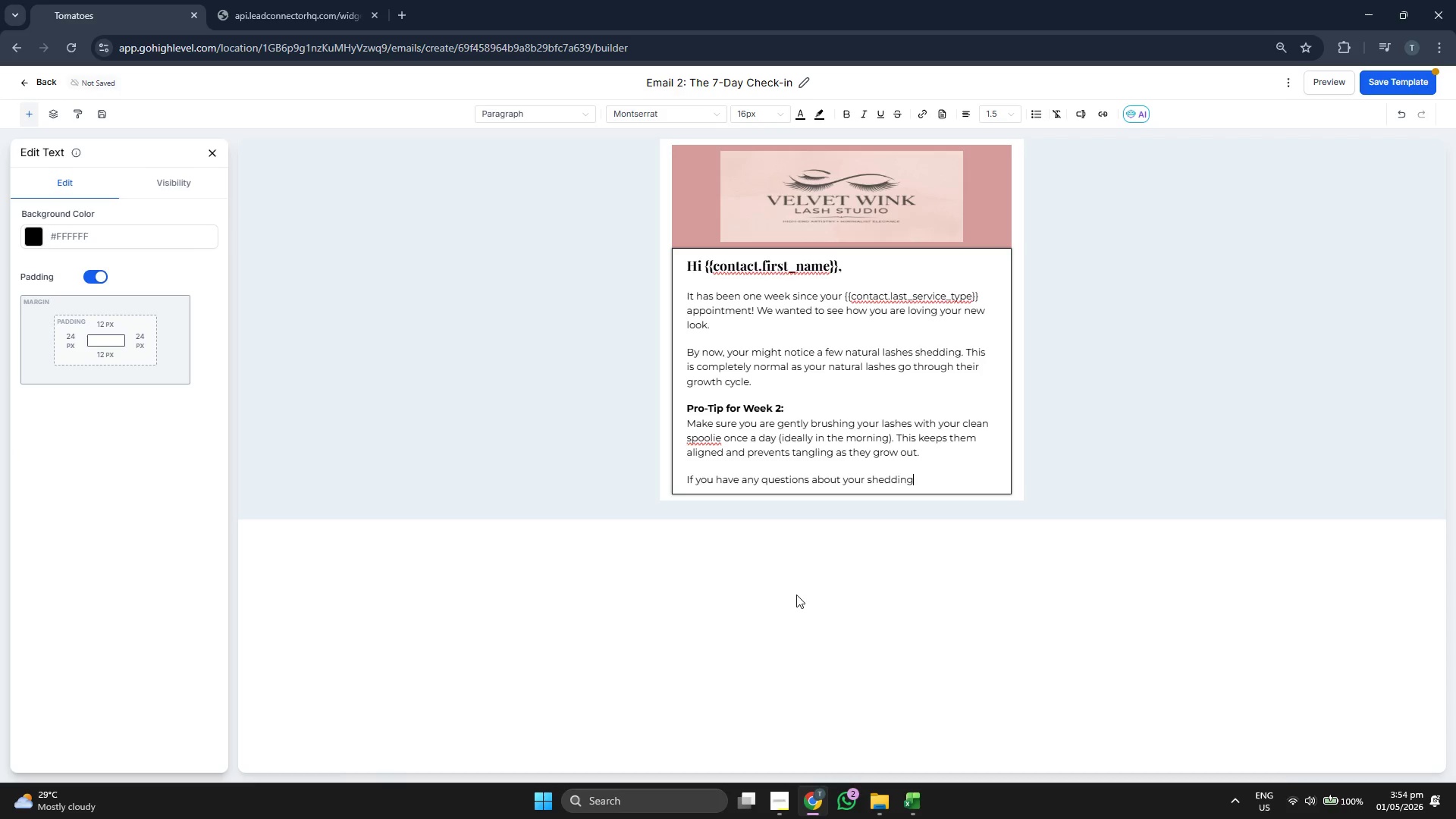 
type( or maintenance, just hit reply!)
 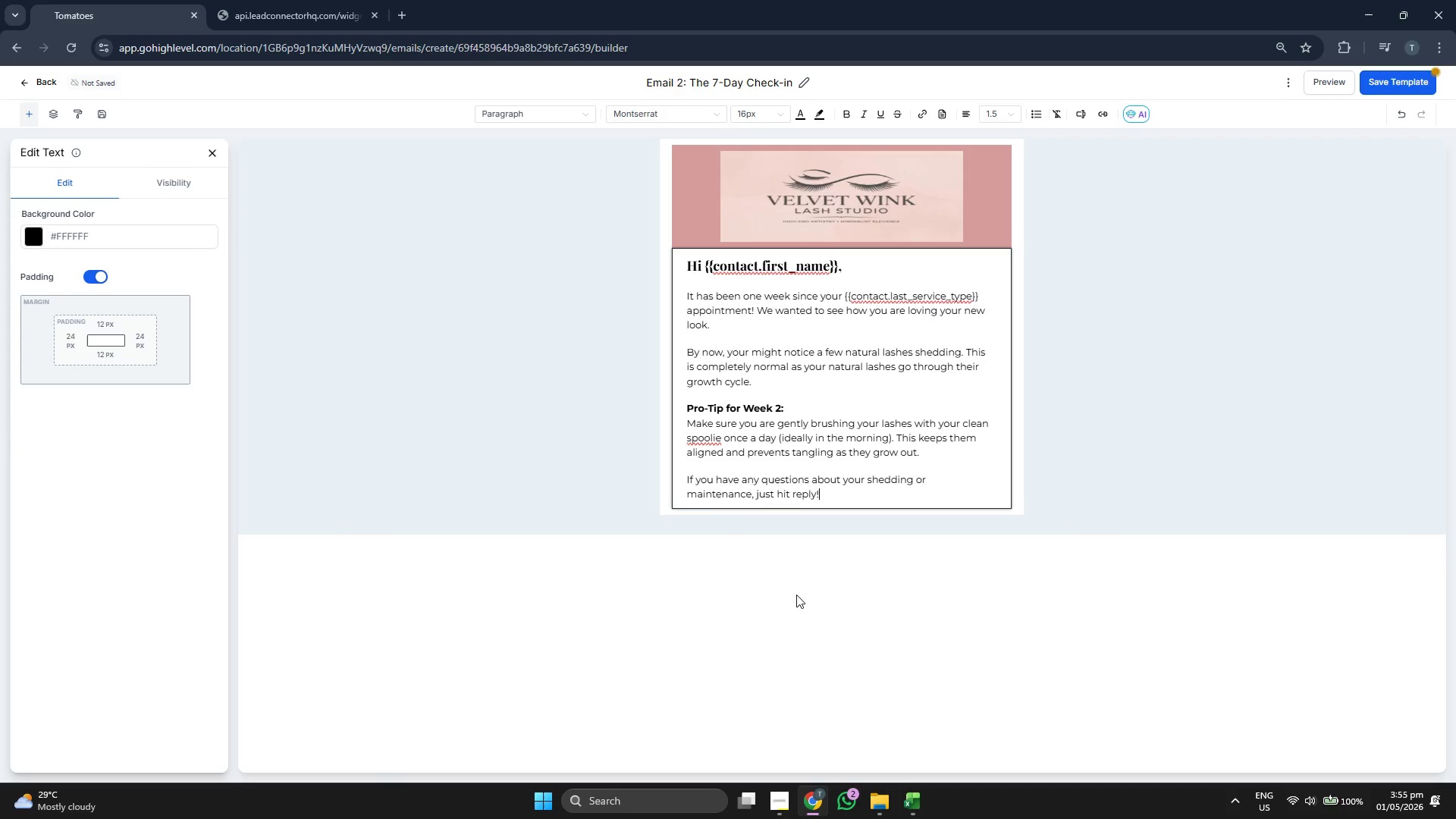 
key(Enter)
 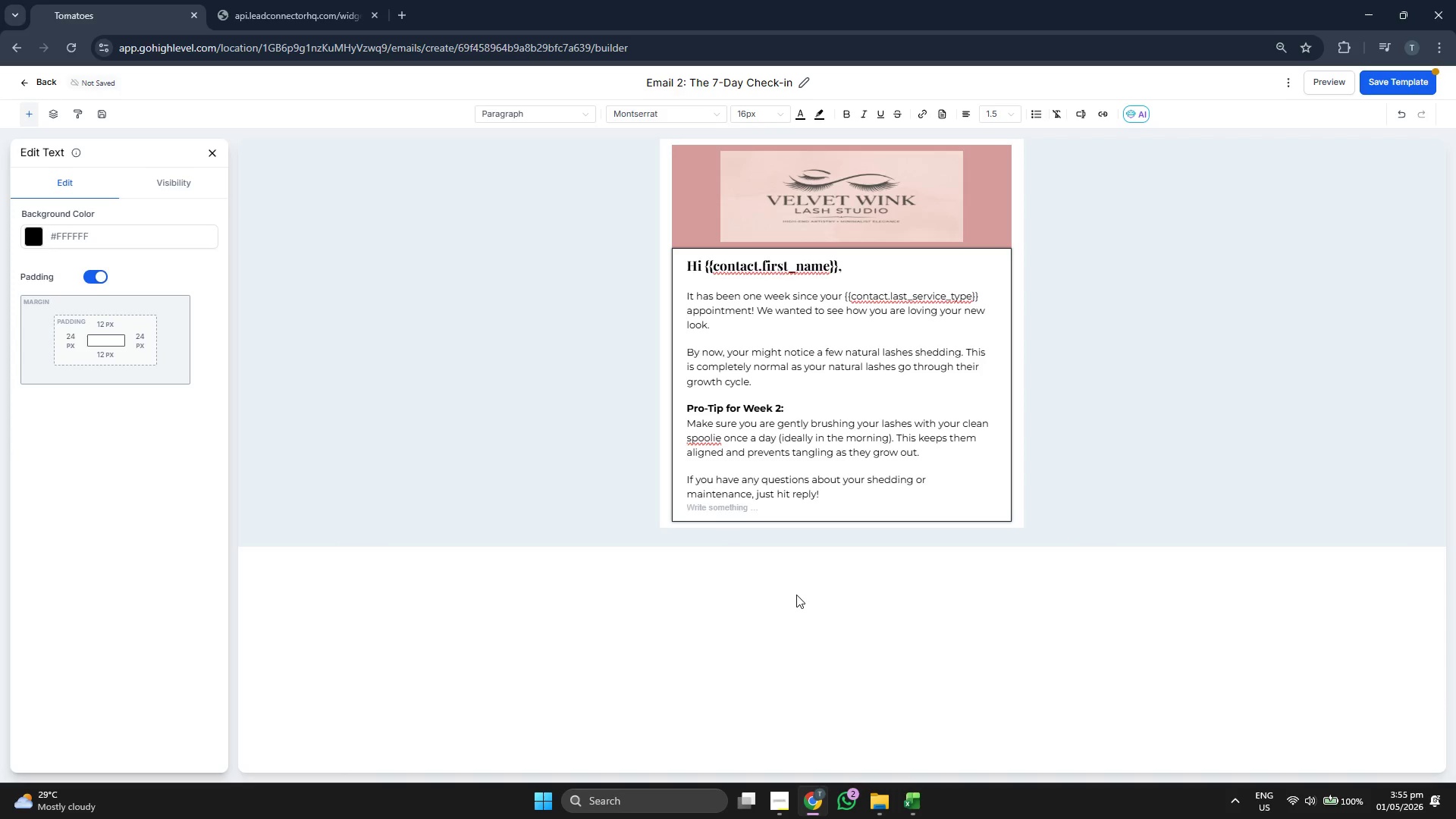 
key(Enter)
 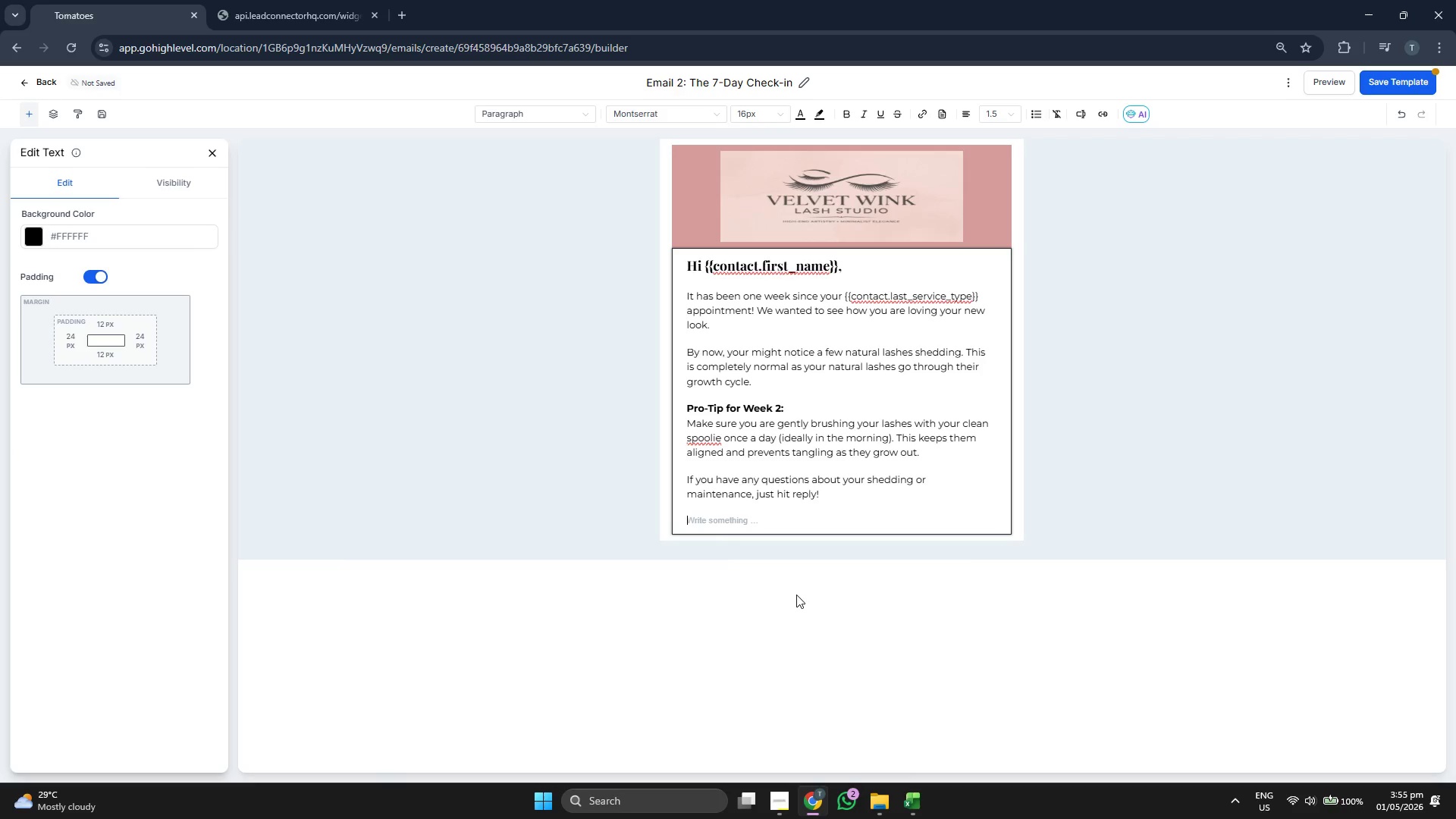 
type(Best,)
 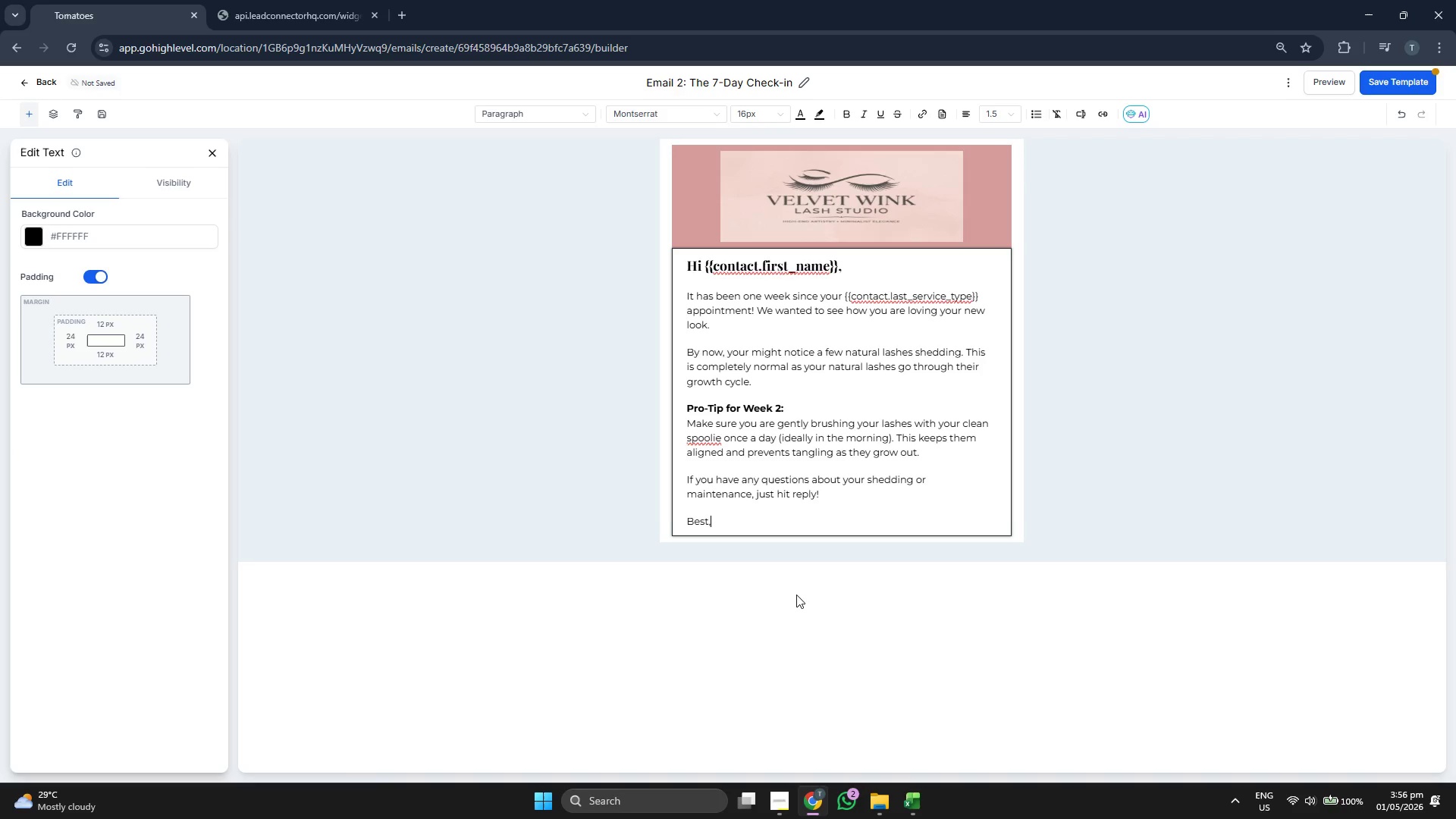 
key(Enter)
 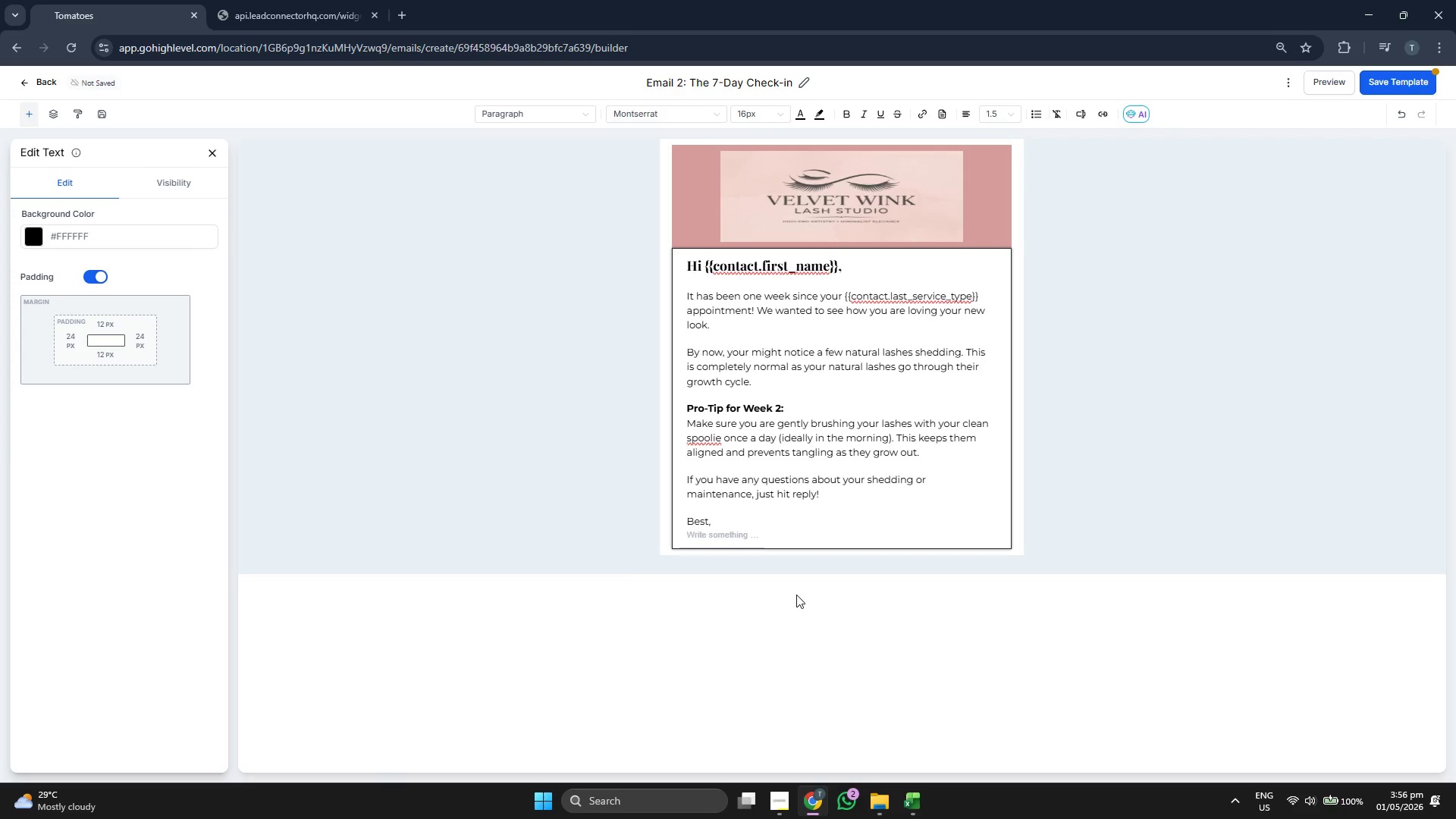 
type(Velvwe)
key(Backspace)
key(Backspace)
type(et Wink Lash Studio)
 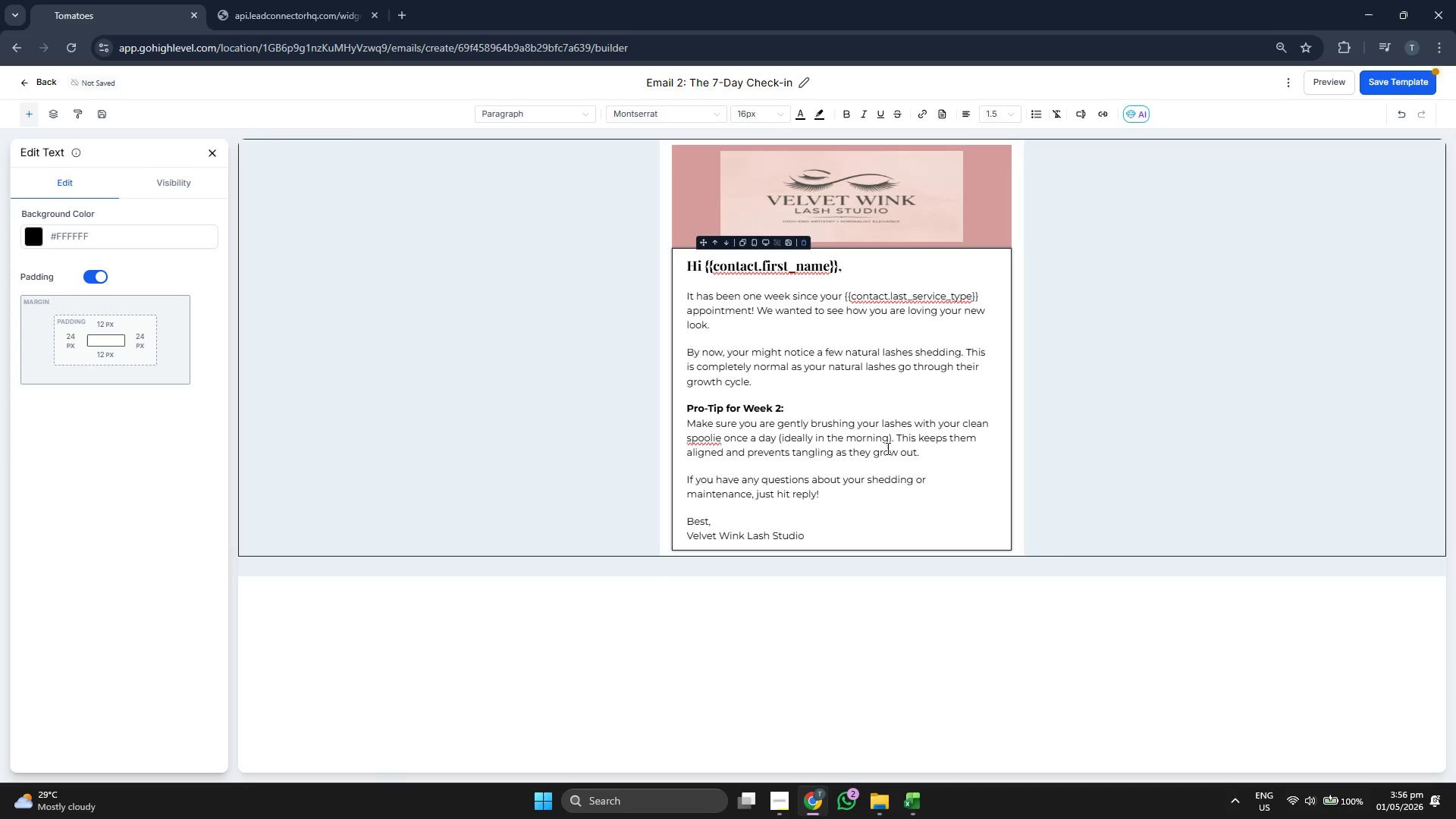 
left_click([1424, 83])
 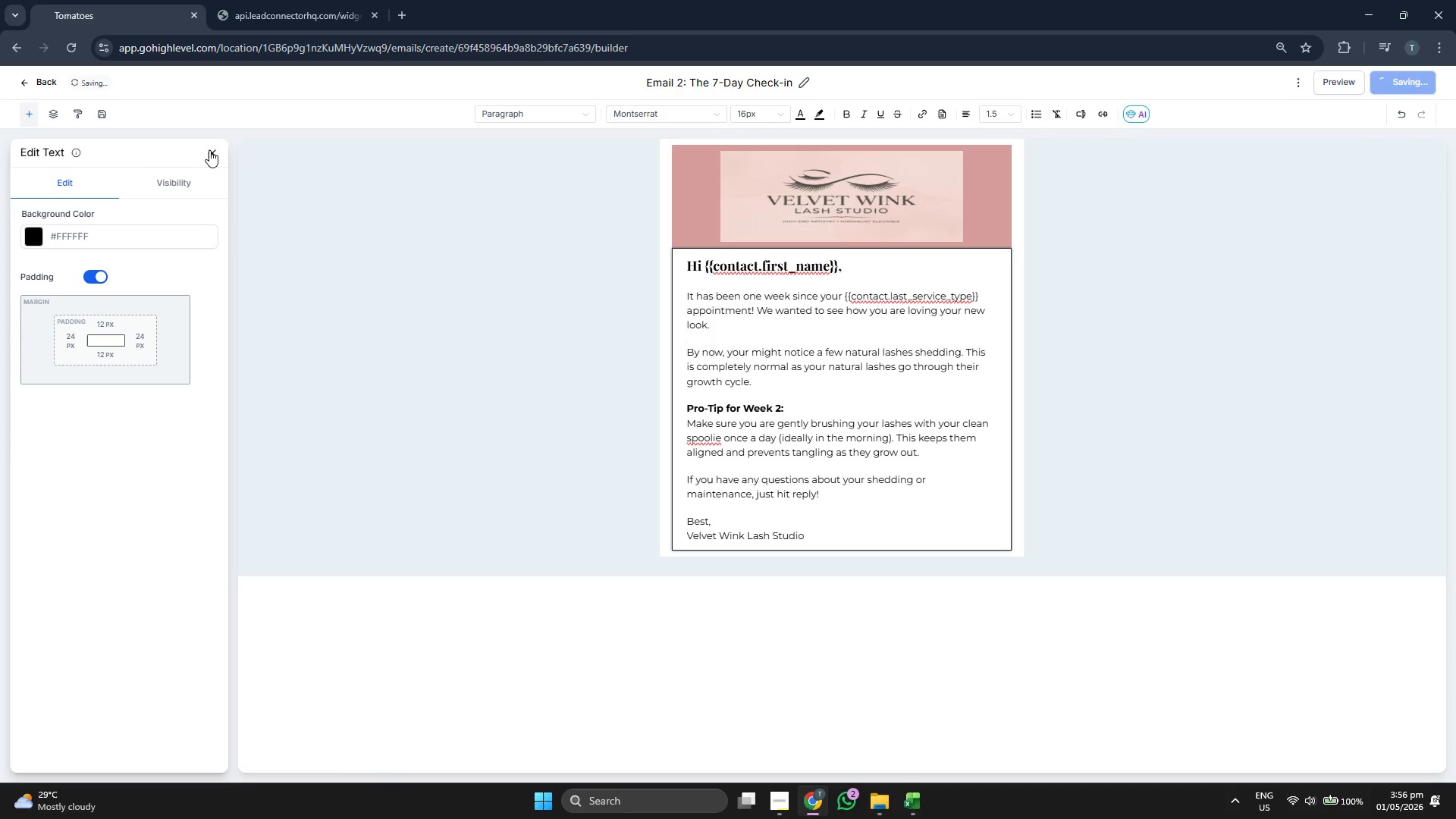 
left_click([209, 149])
 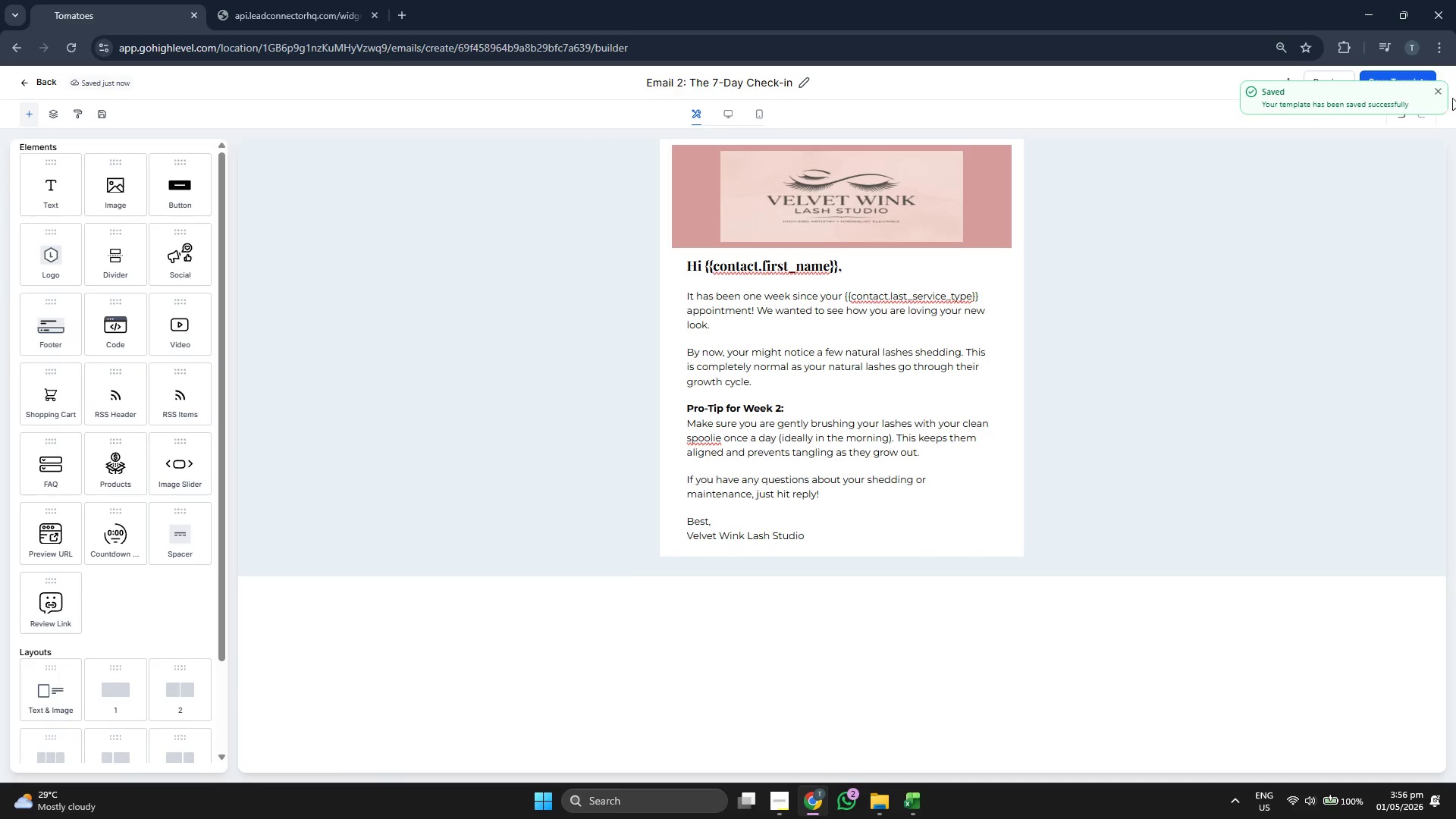 
left_click([1443, 89])
 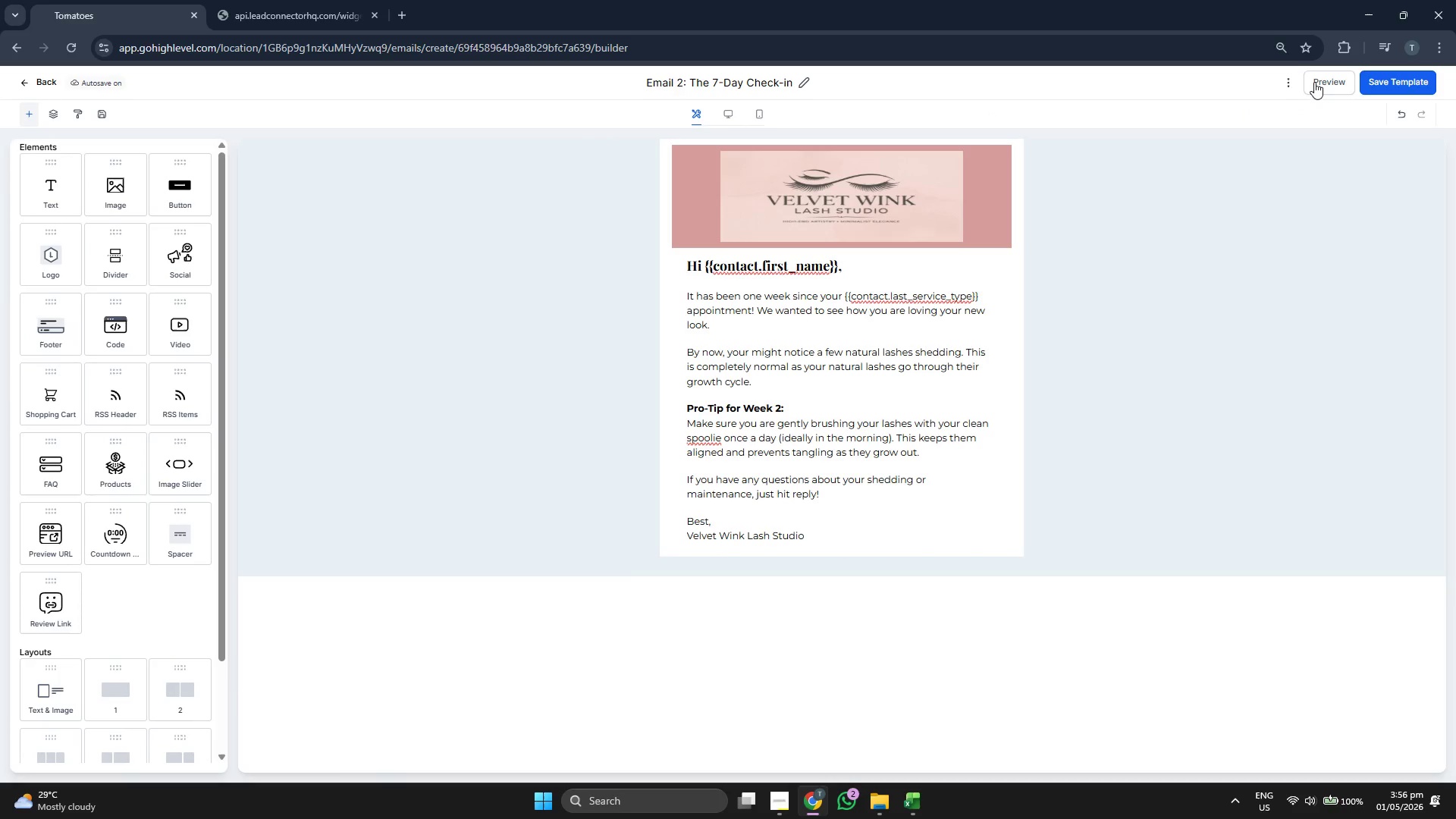 
left_click([1314, 81])
 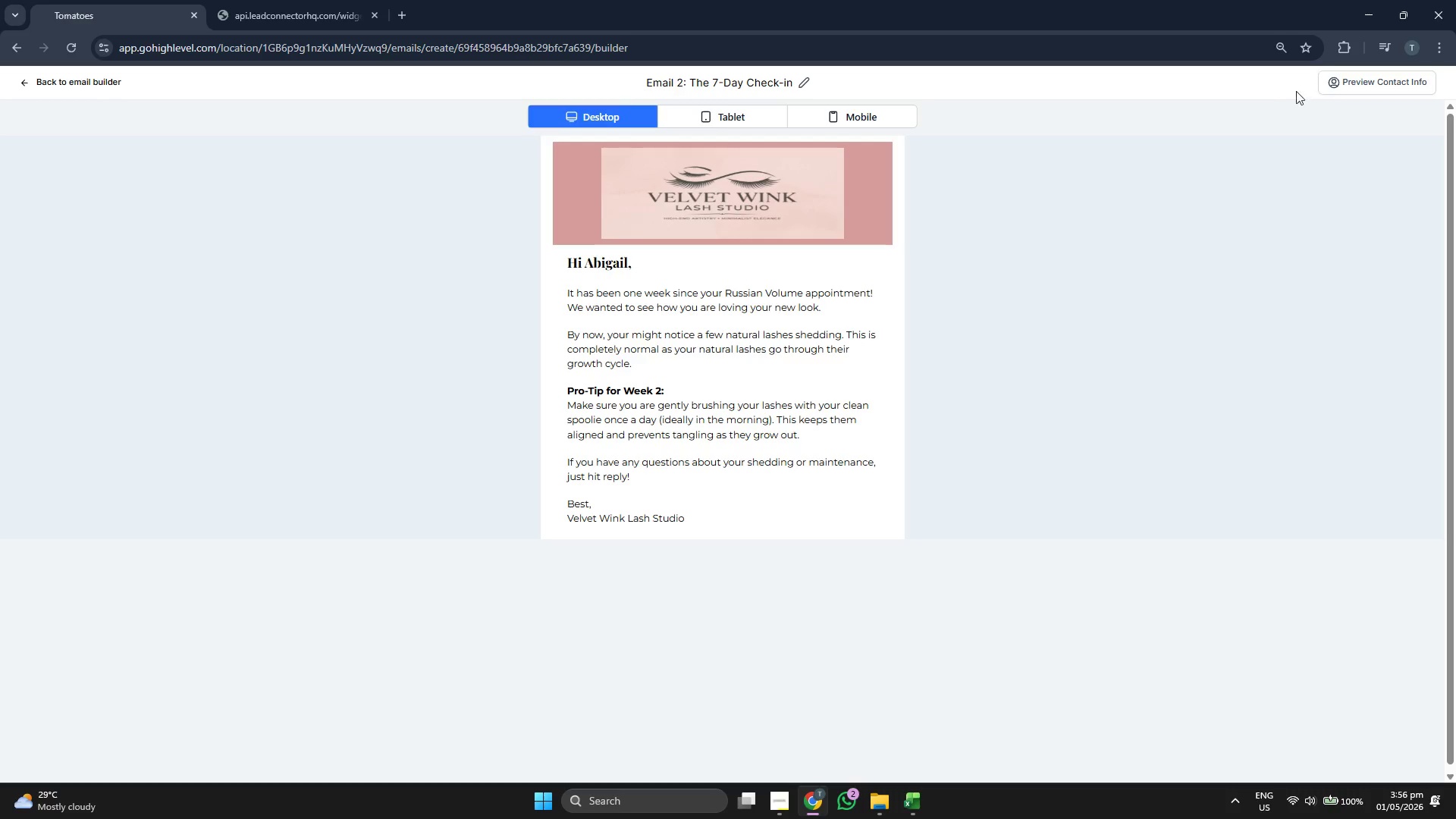 
left_click([724, 120])
 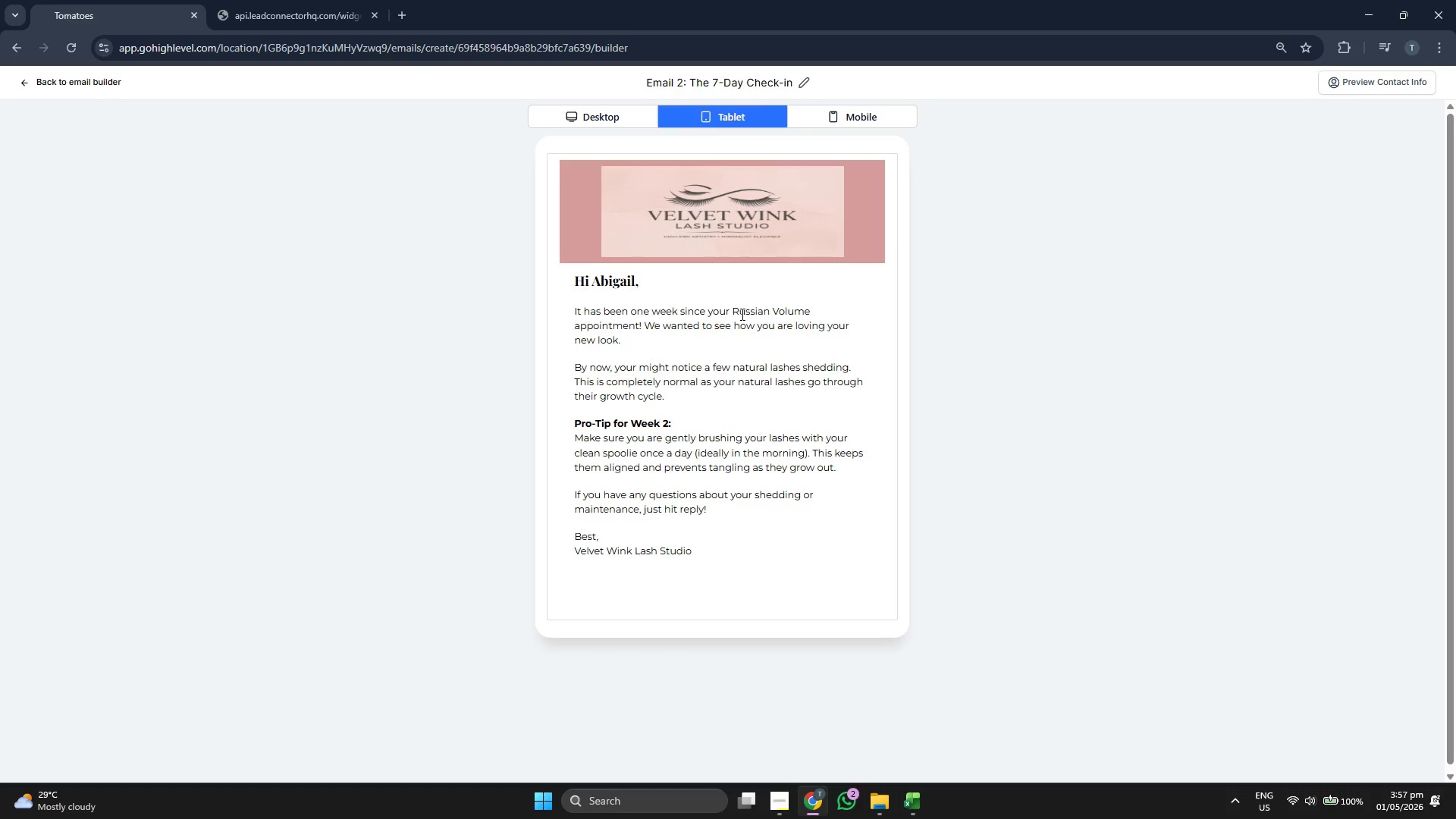 
double_click([696, 449])
 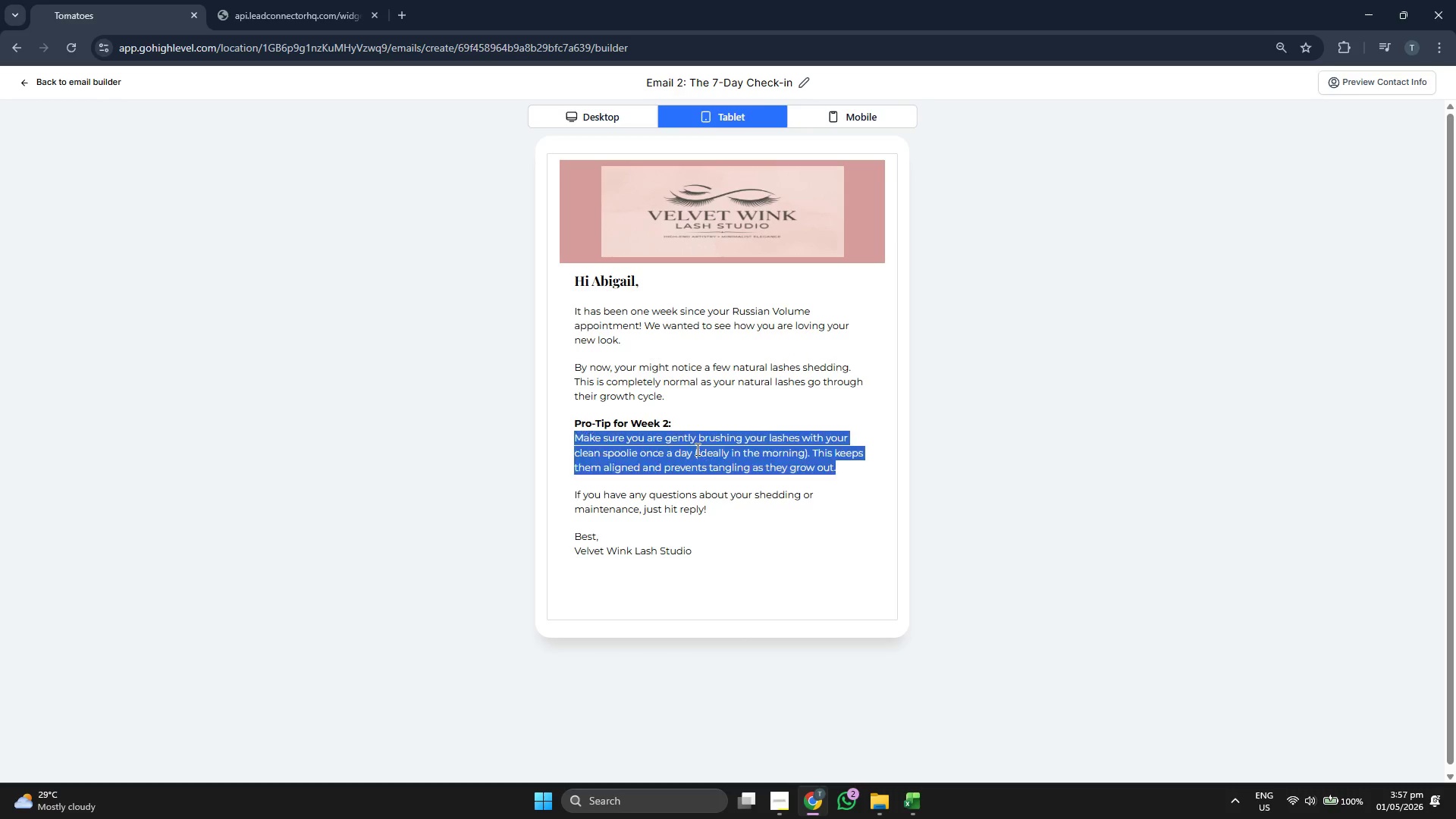 
triple_click([696, 449])
 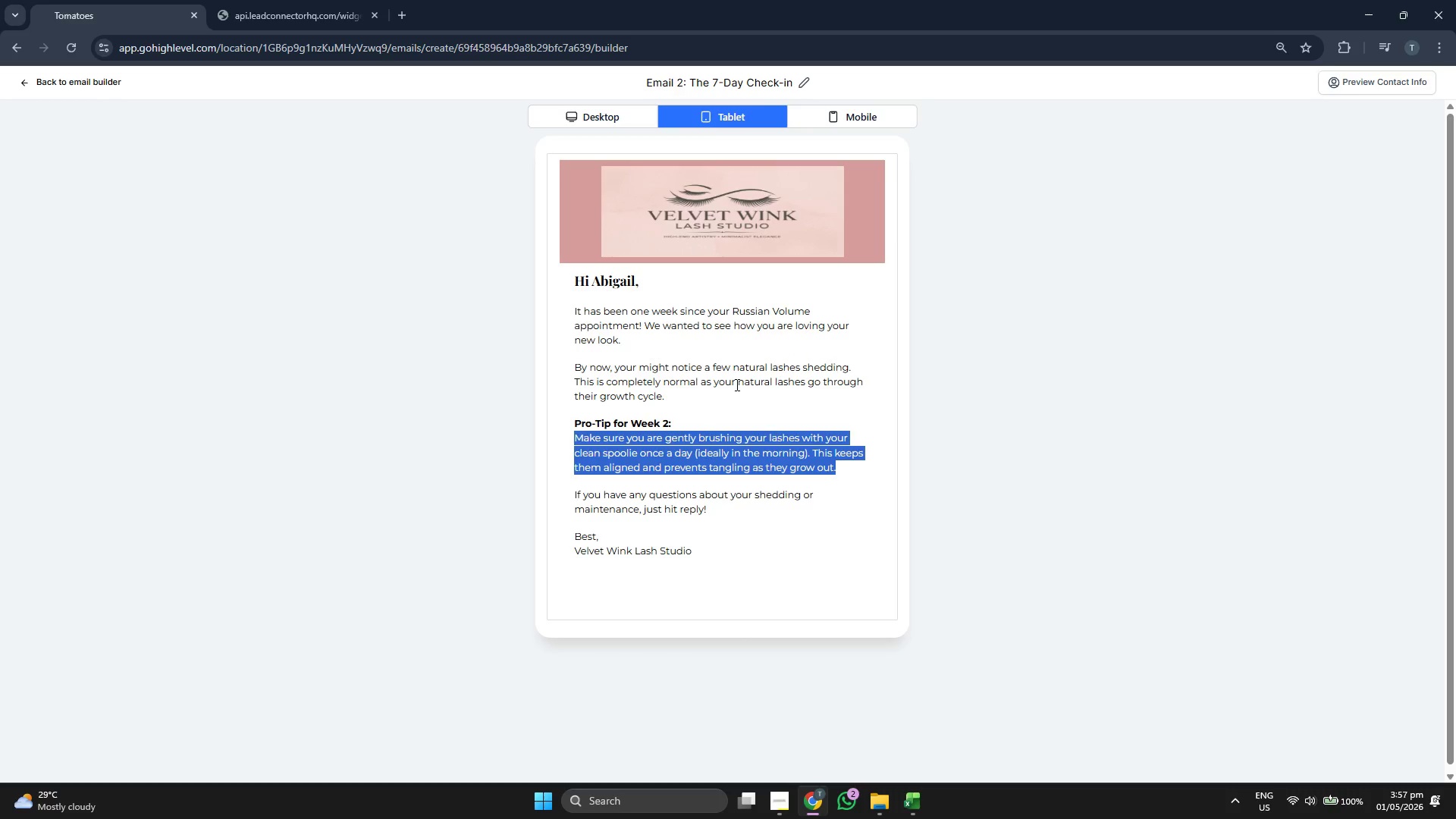 
scroll: coordinate [1012, 400], scroll_direction: down, amount: 2.0
 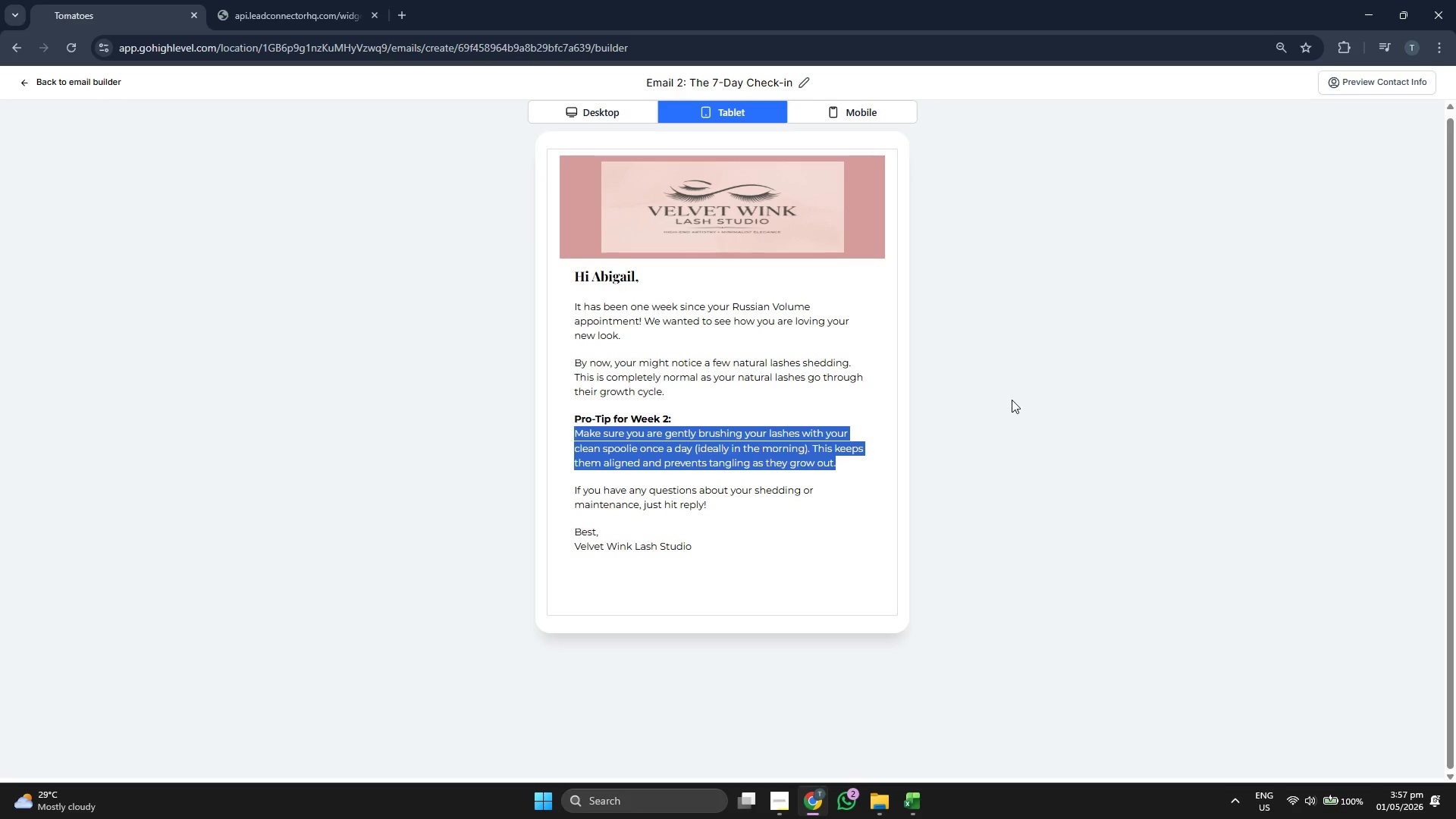 
scroll: coordinate [1012, 400], scroll_direction: none, amount: 0.0
 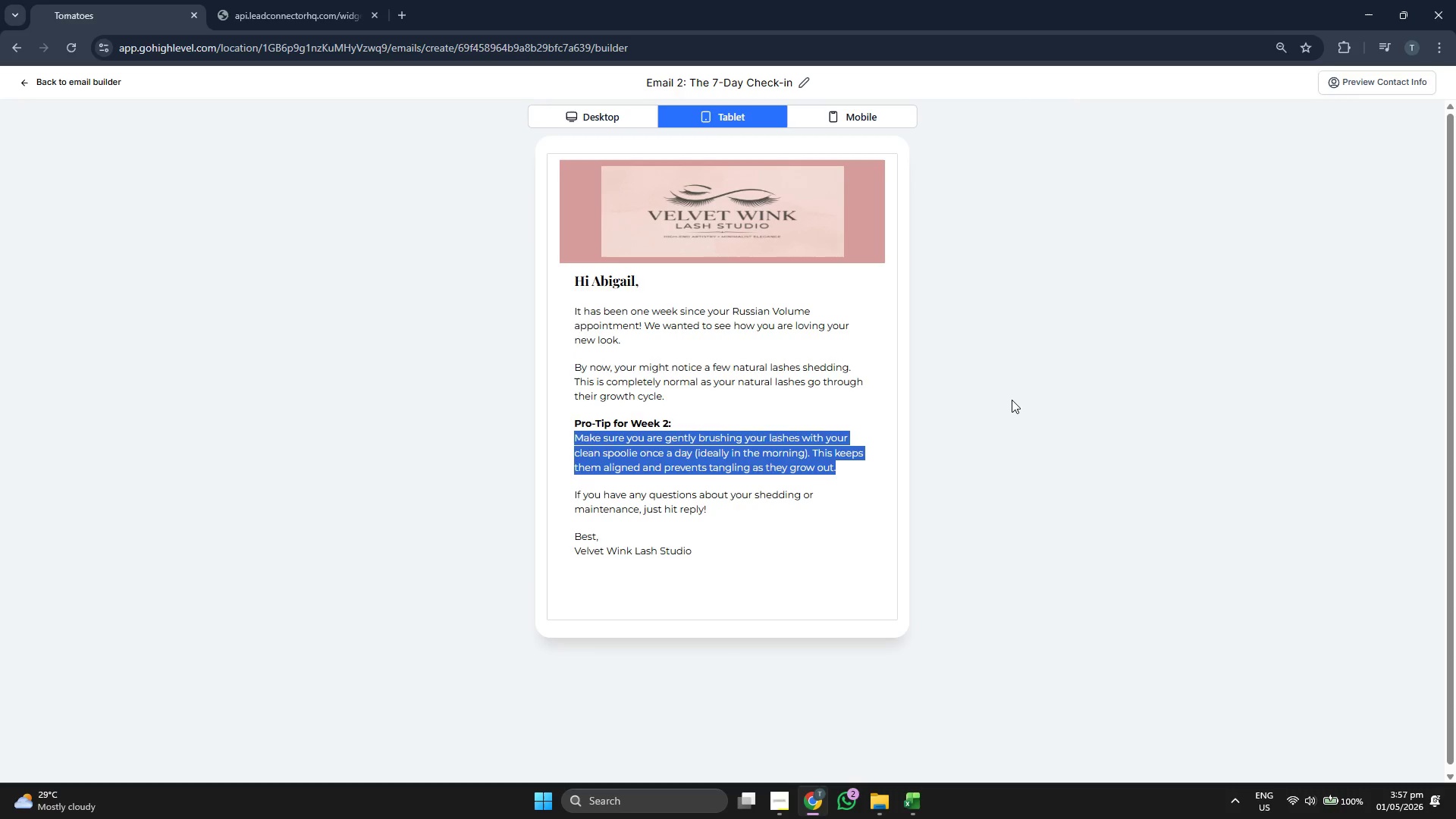 
scroll: coordinate [1012, 400], scroll_direction: down, amount: 4.0
 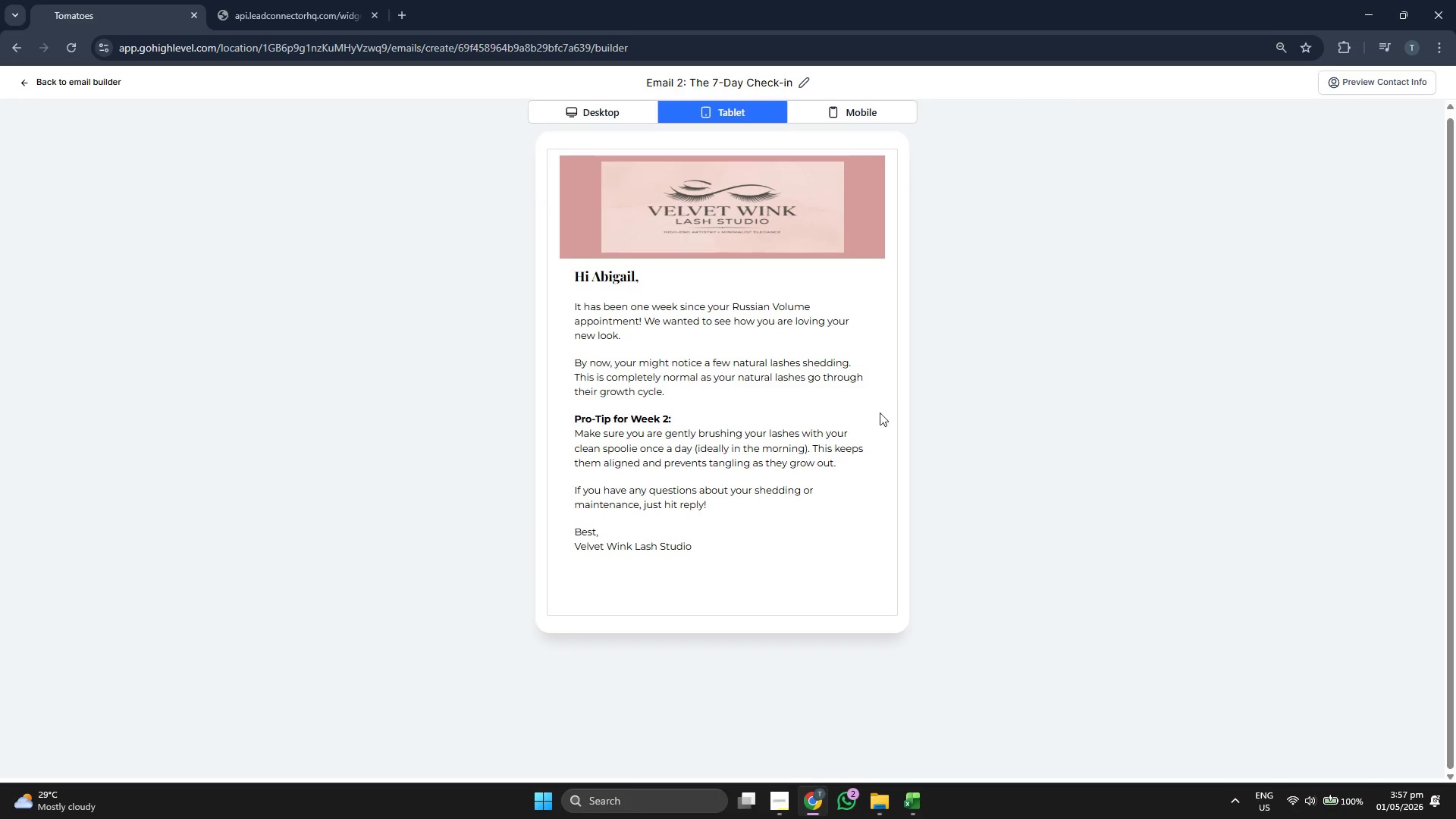 
double_click([667, 370])
 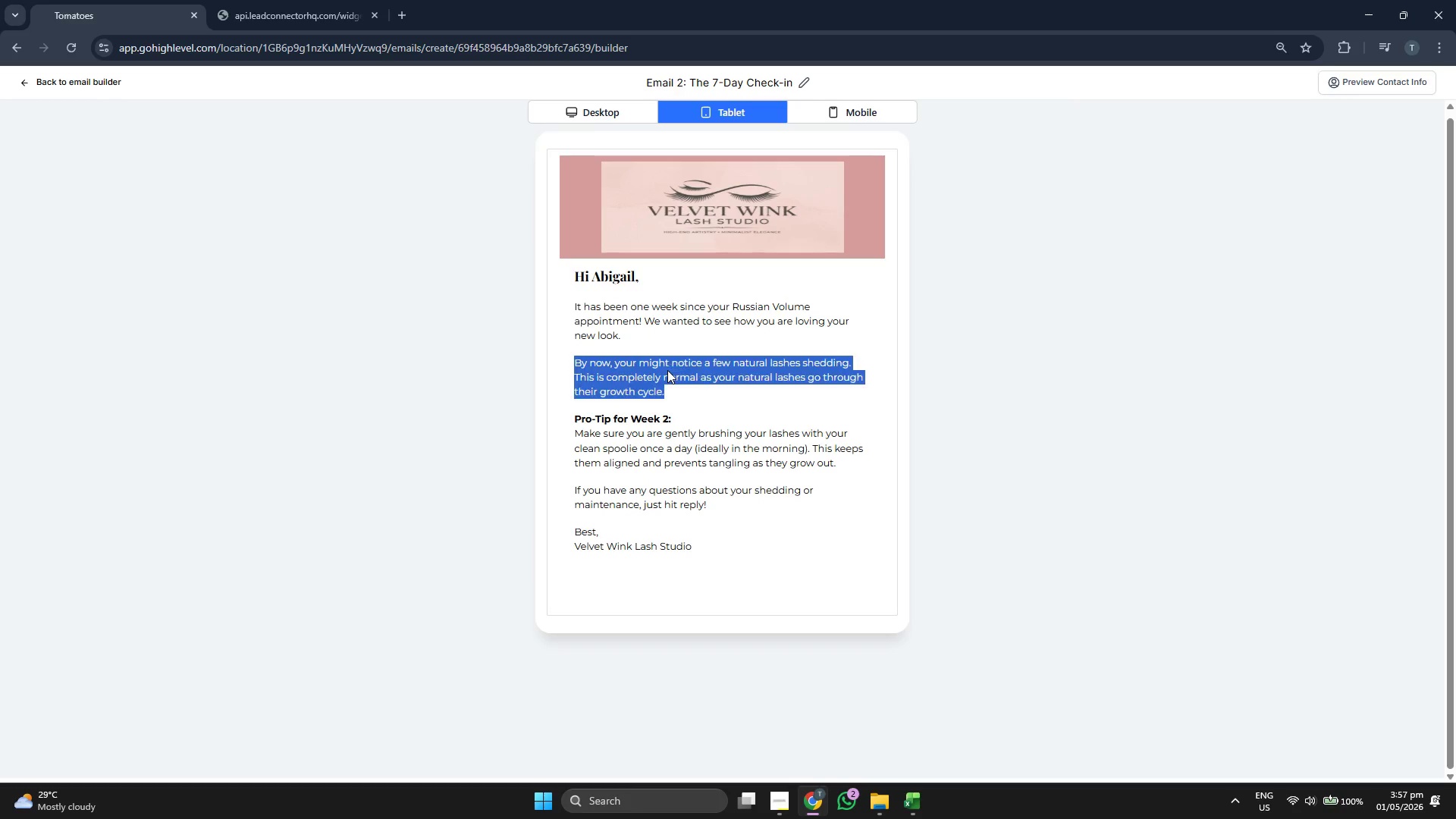 
triple_click([667, 370])
 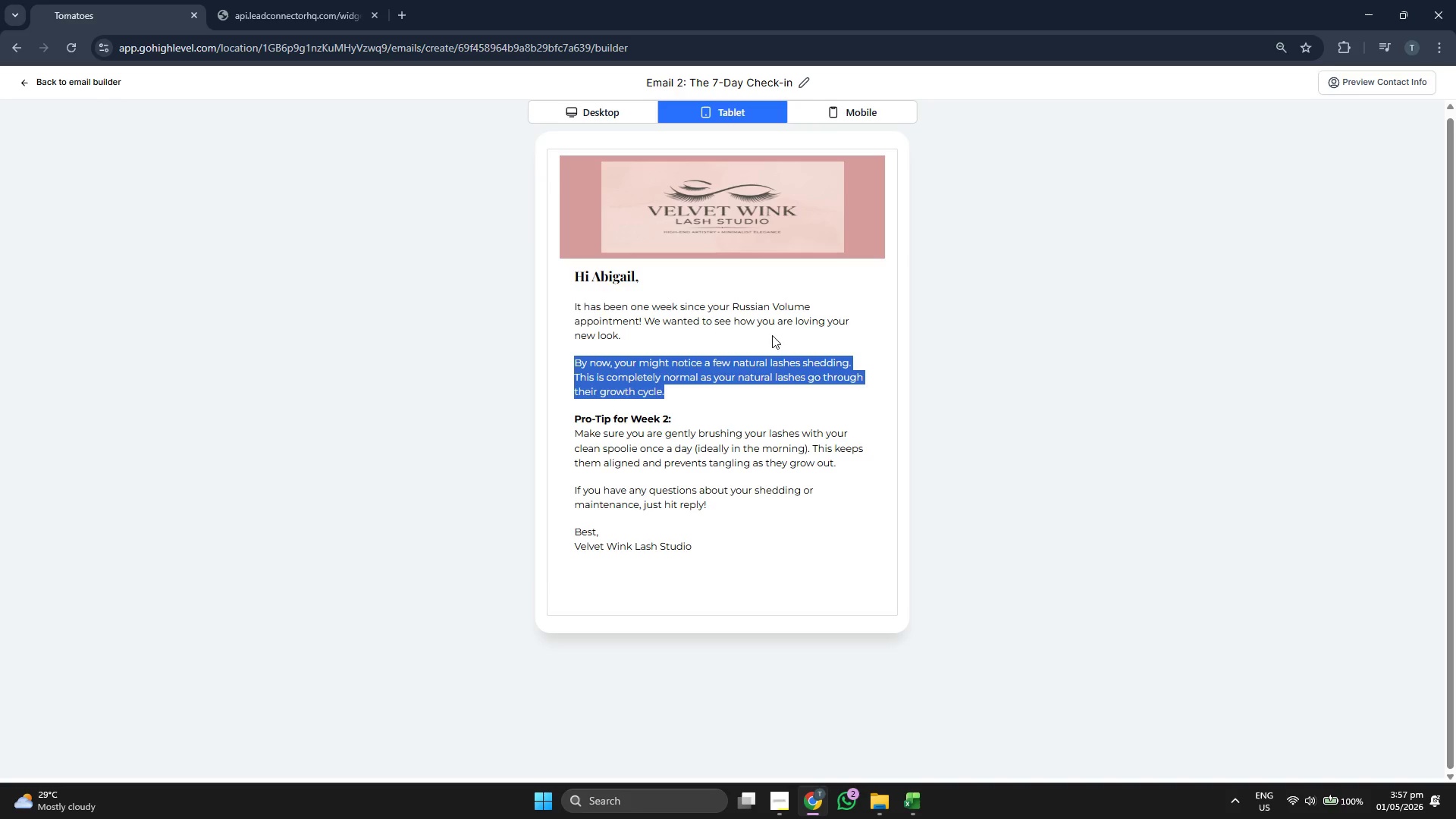 
left_click([879, 122])
 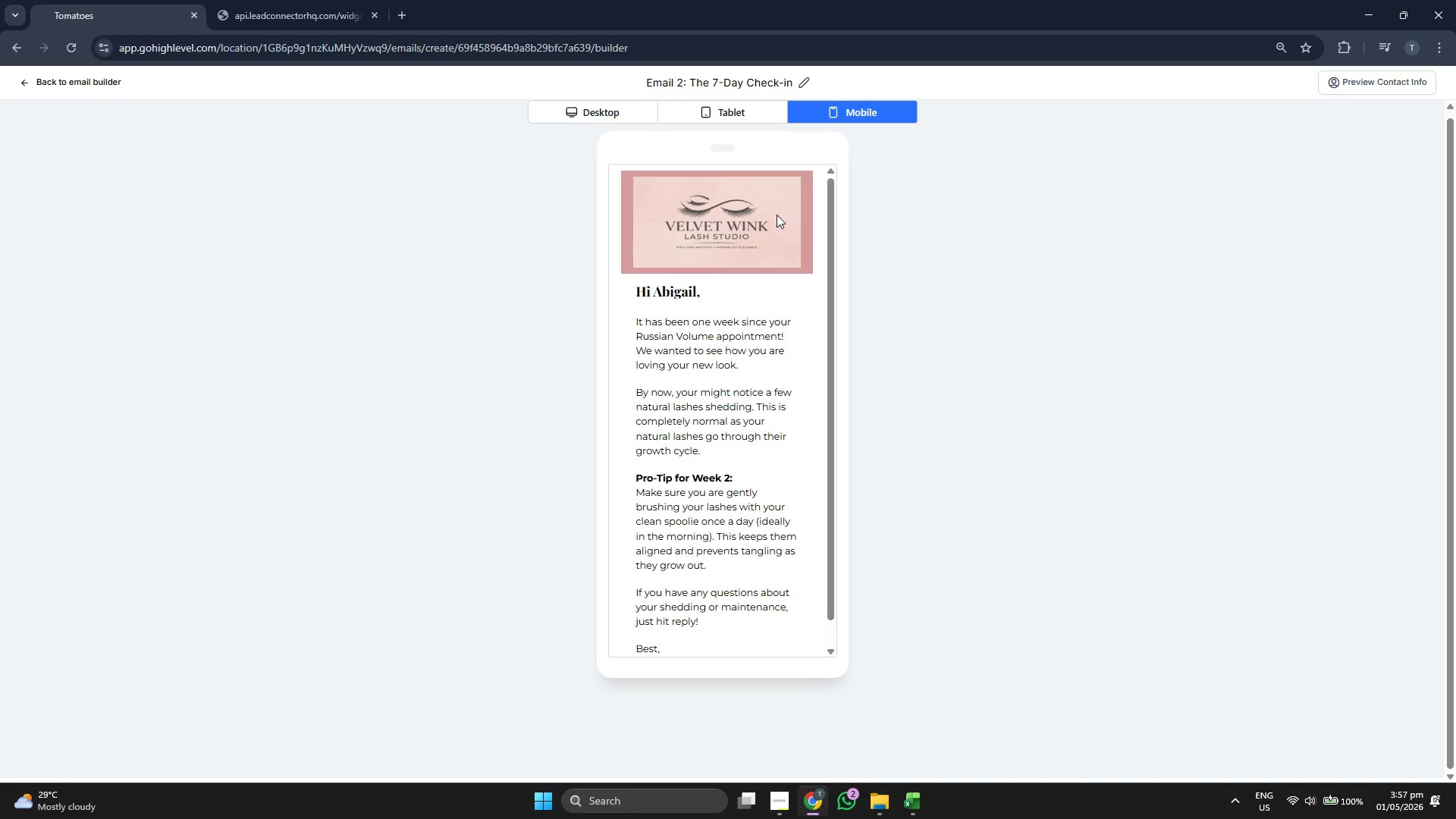 
scroll: coordinate [733, 263], scroll_direction: none, amount: 0.0
 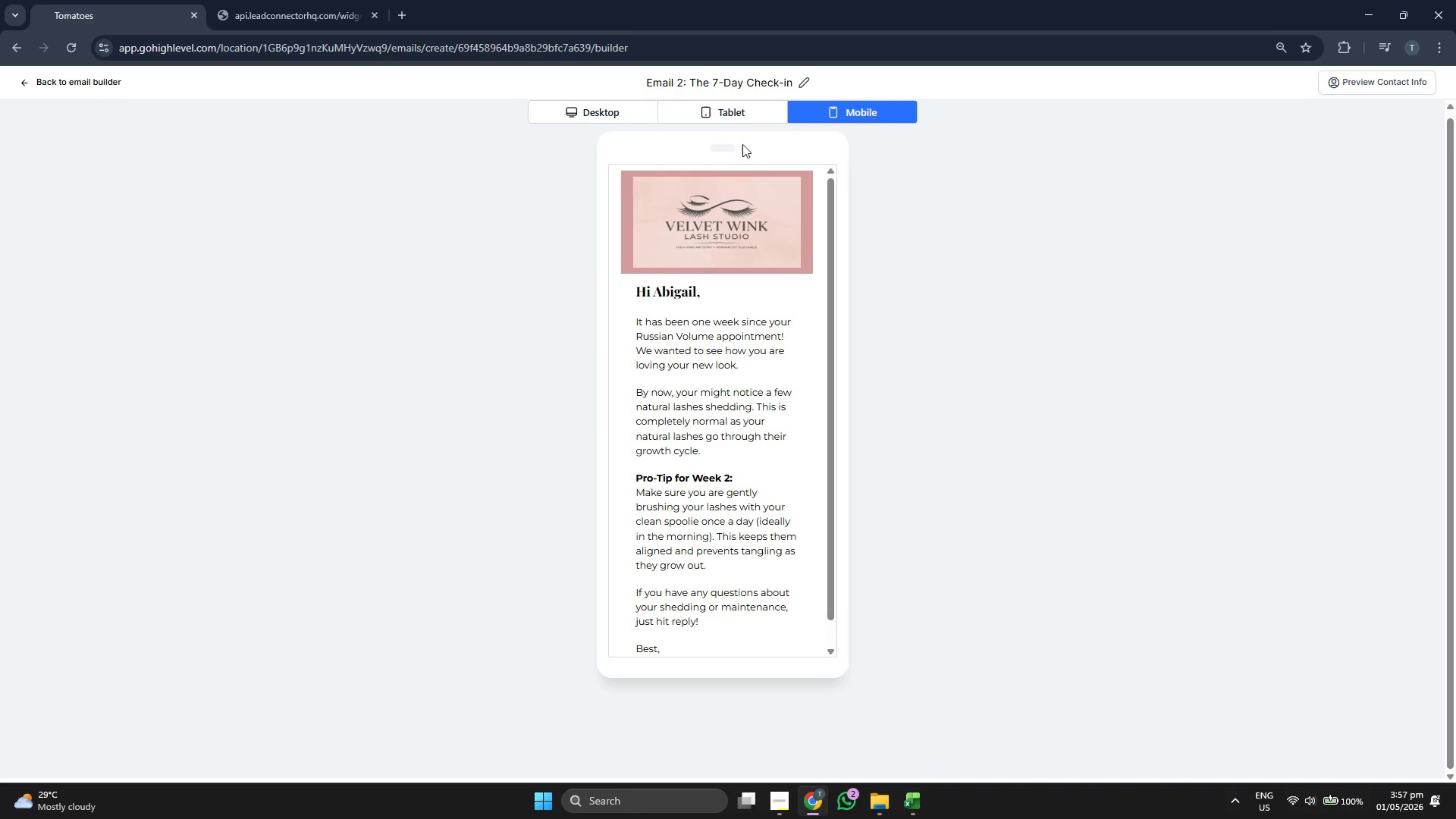 
left_click([747, 115])
 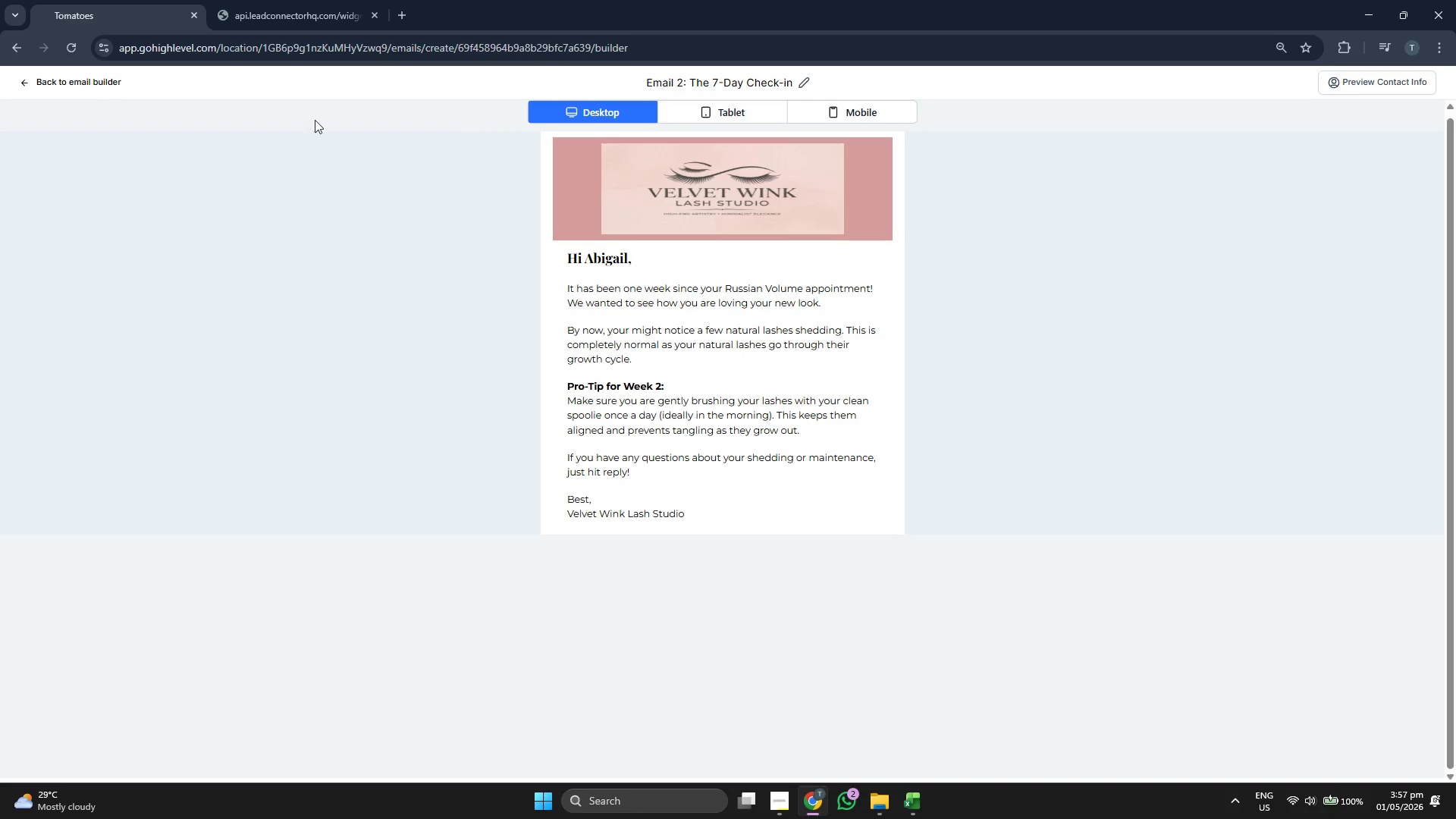 
left_click([36, 80])
 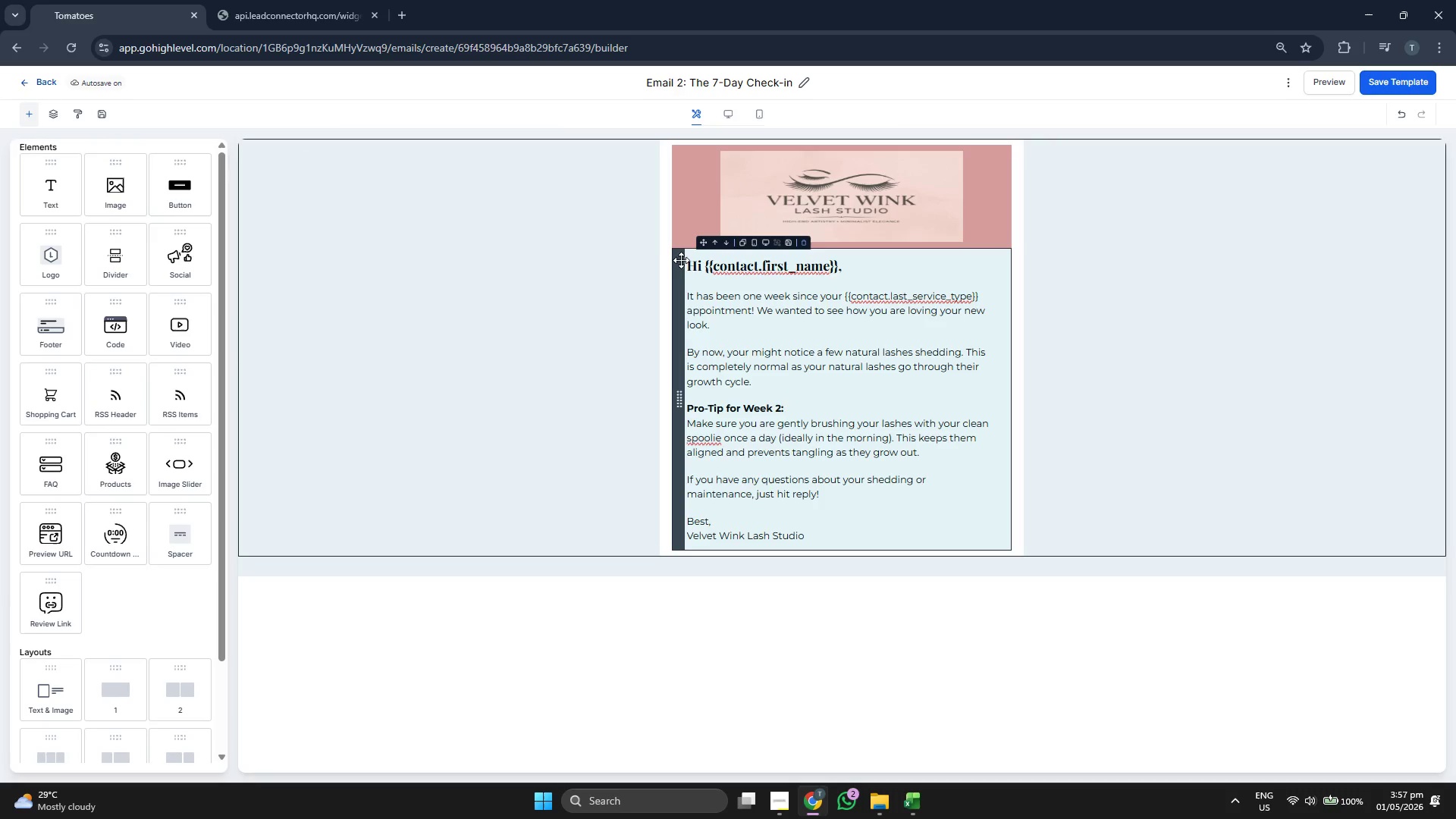 
double_click([686, 262])
 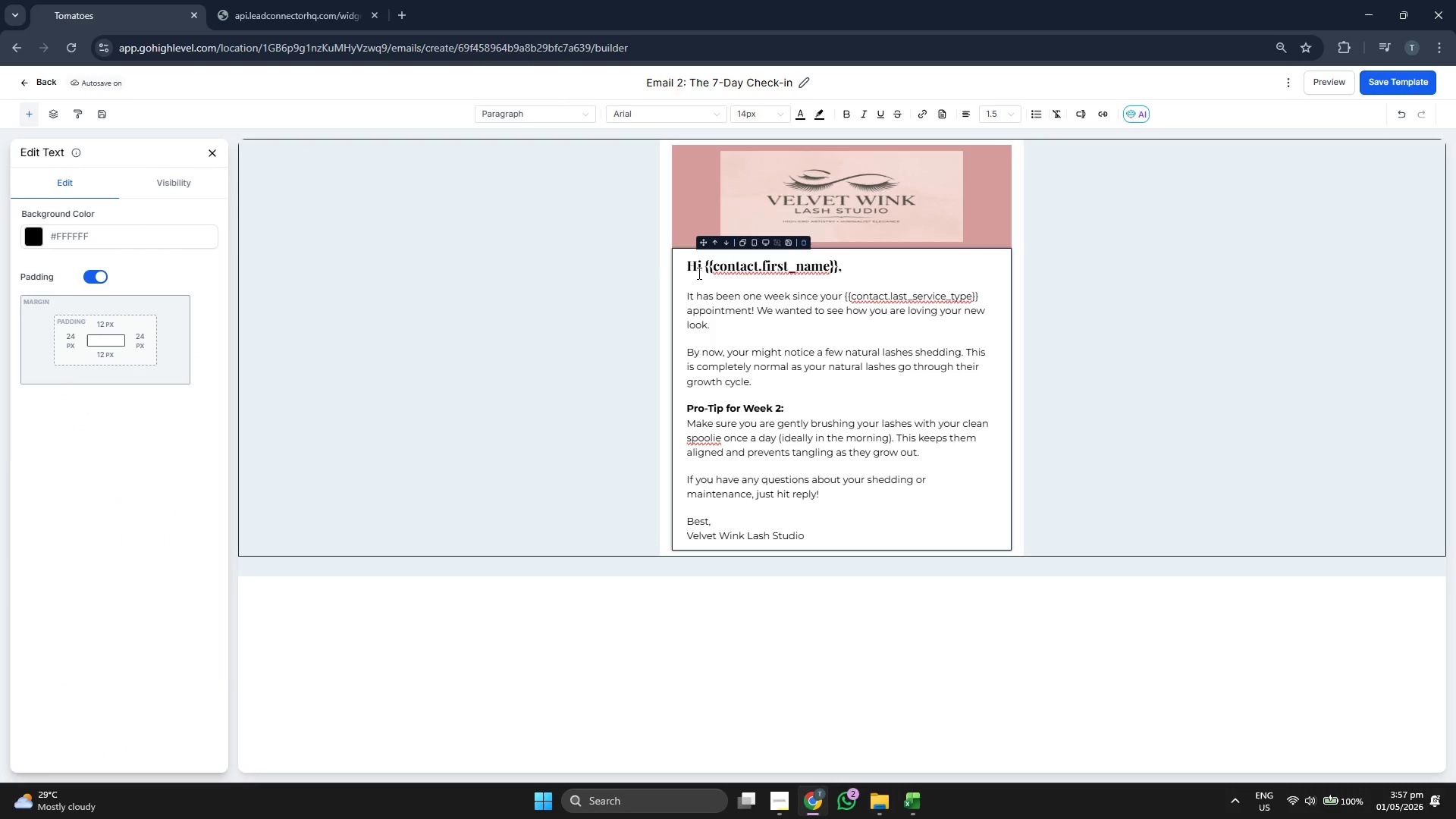 
left_click([692, 270])
 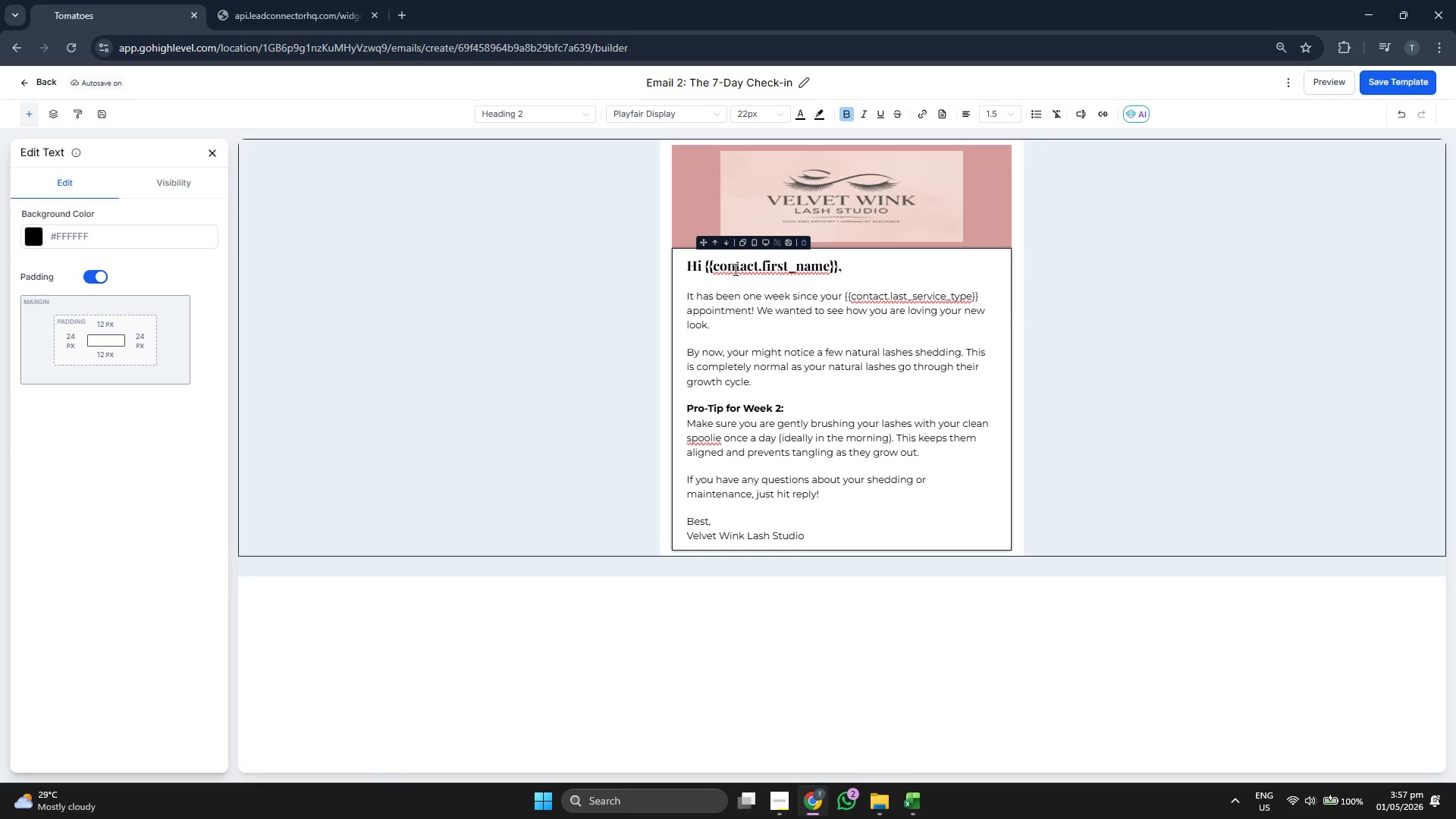 
key(Enter)
 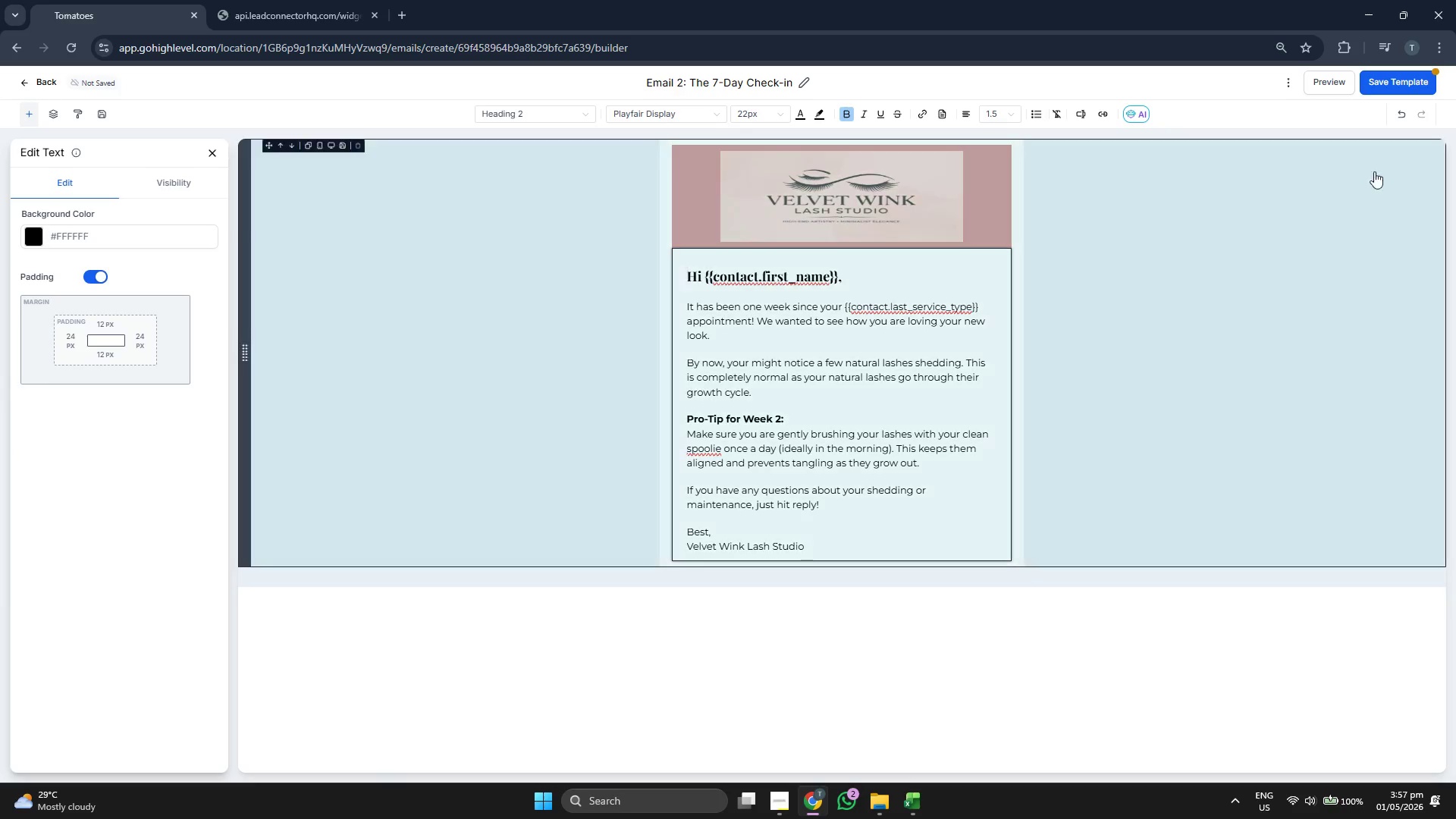 
left_click([1420, 98])
 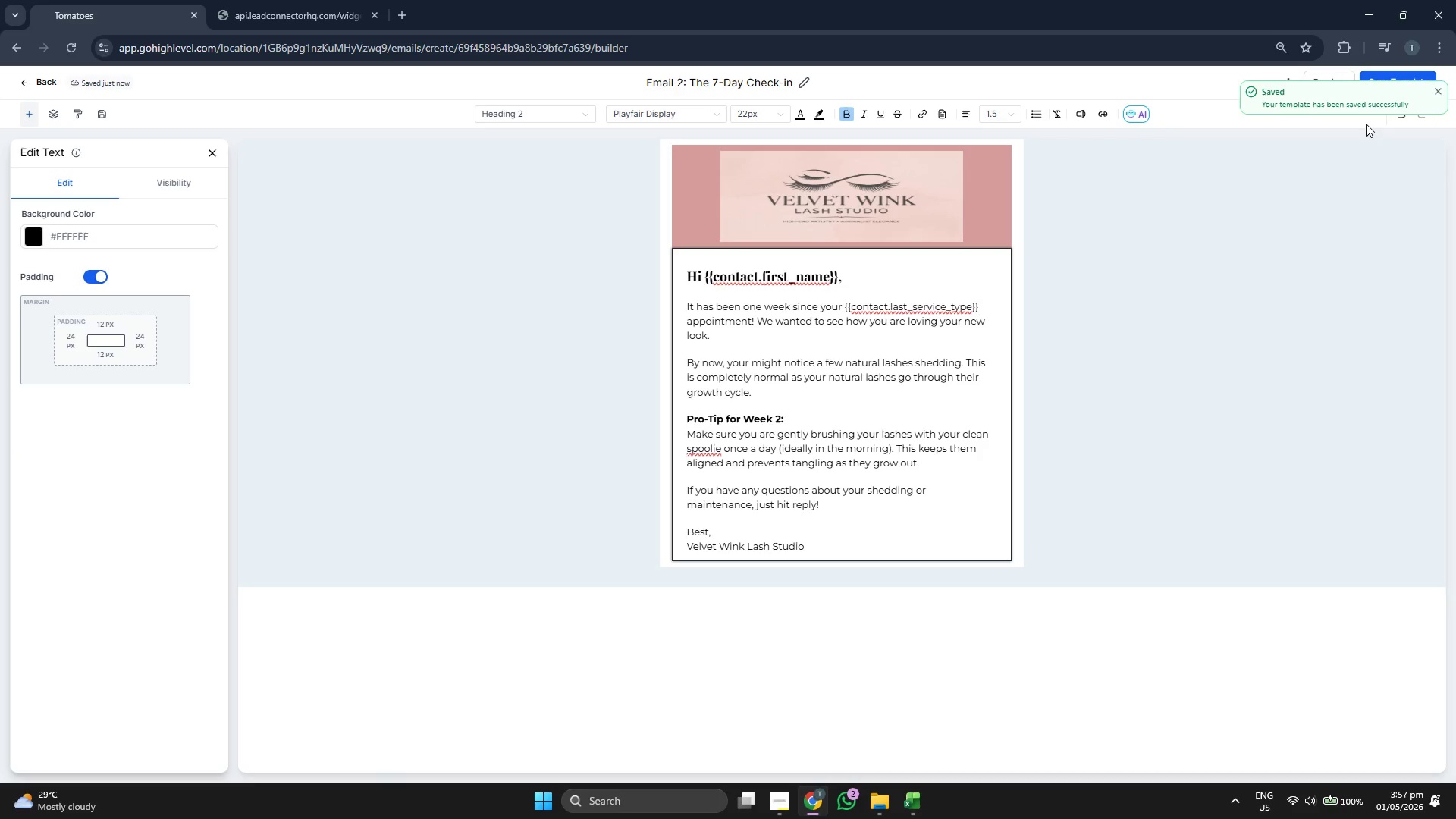 
left_click([1441, 89])
 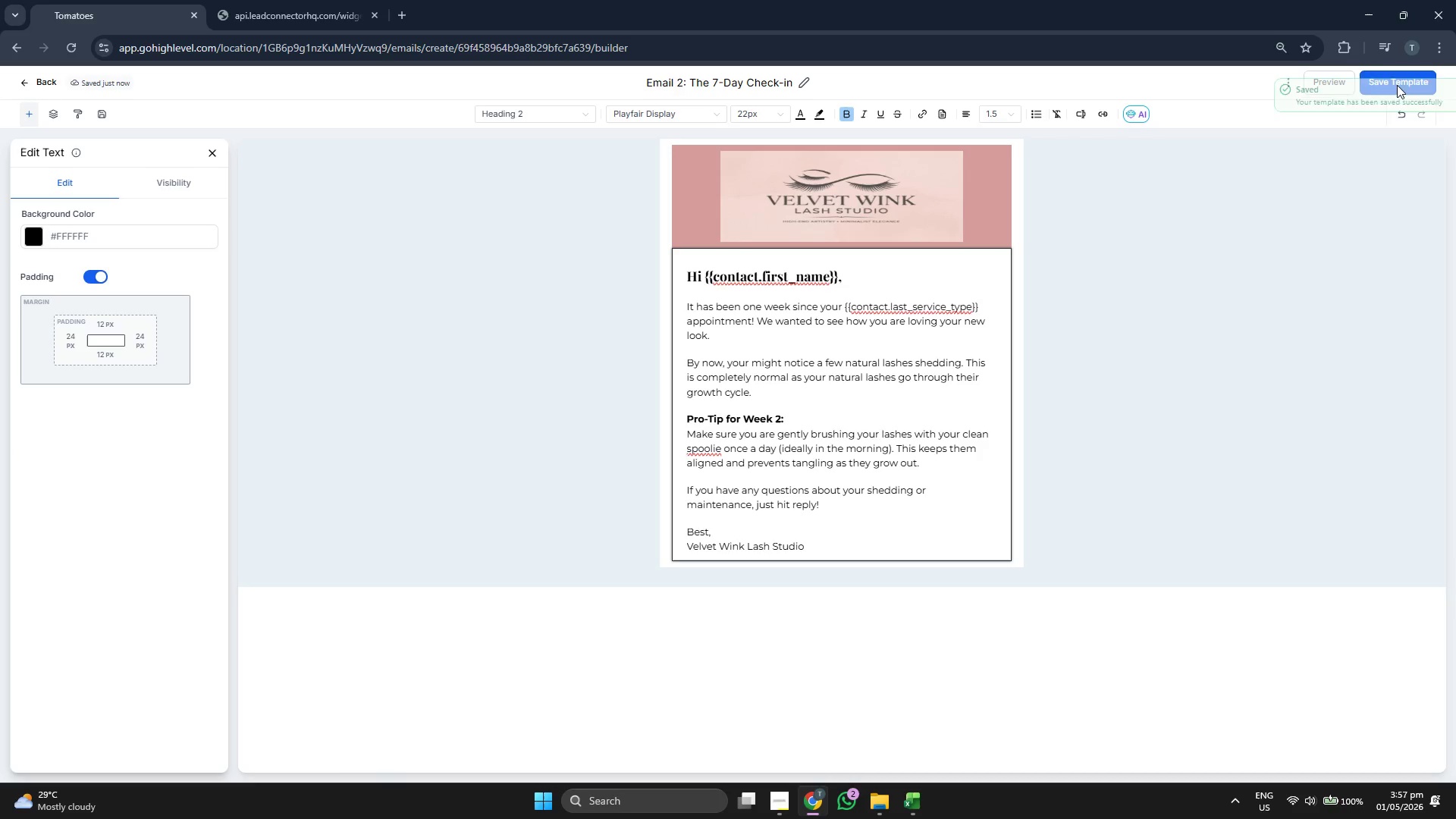 
mouse_move([1295, 88])
 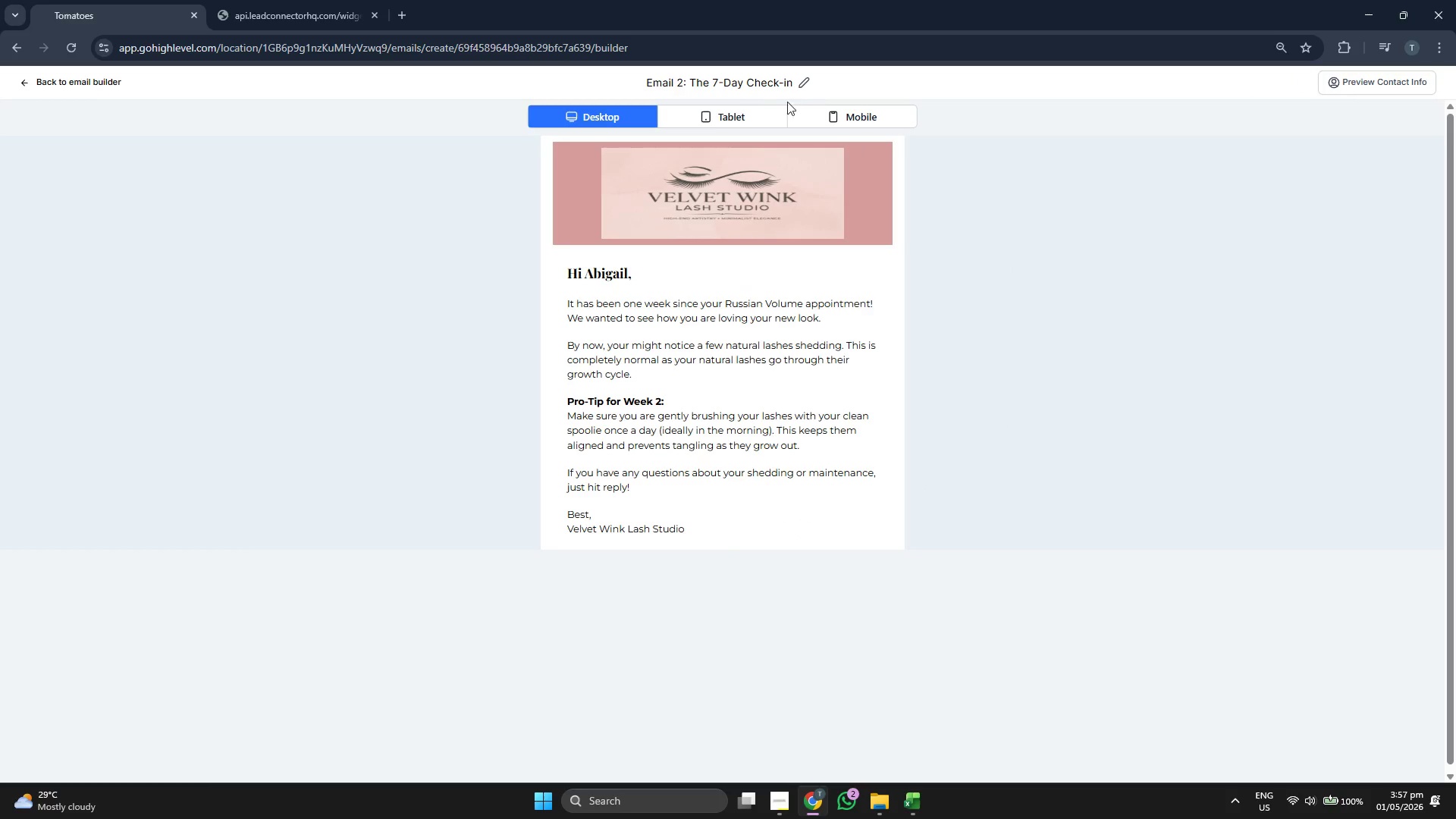 
left_click([718, 118])
 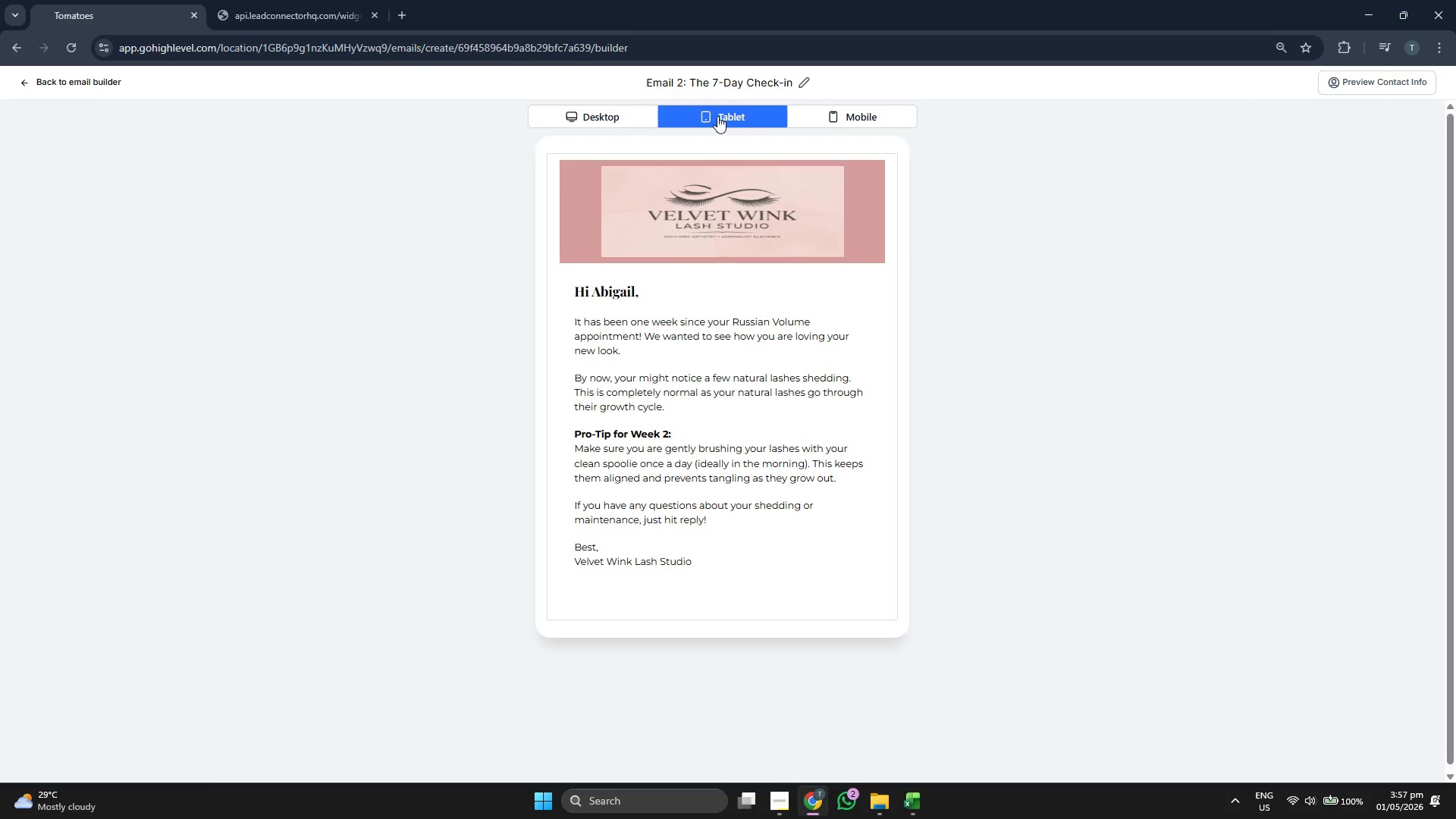 
left_click([856, 112])
 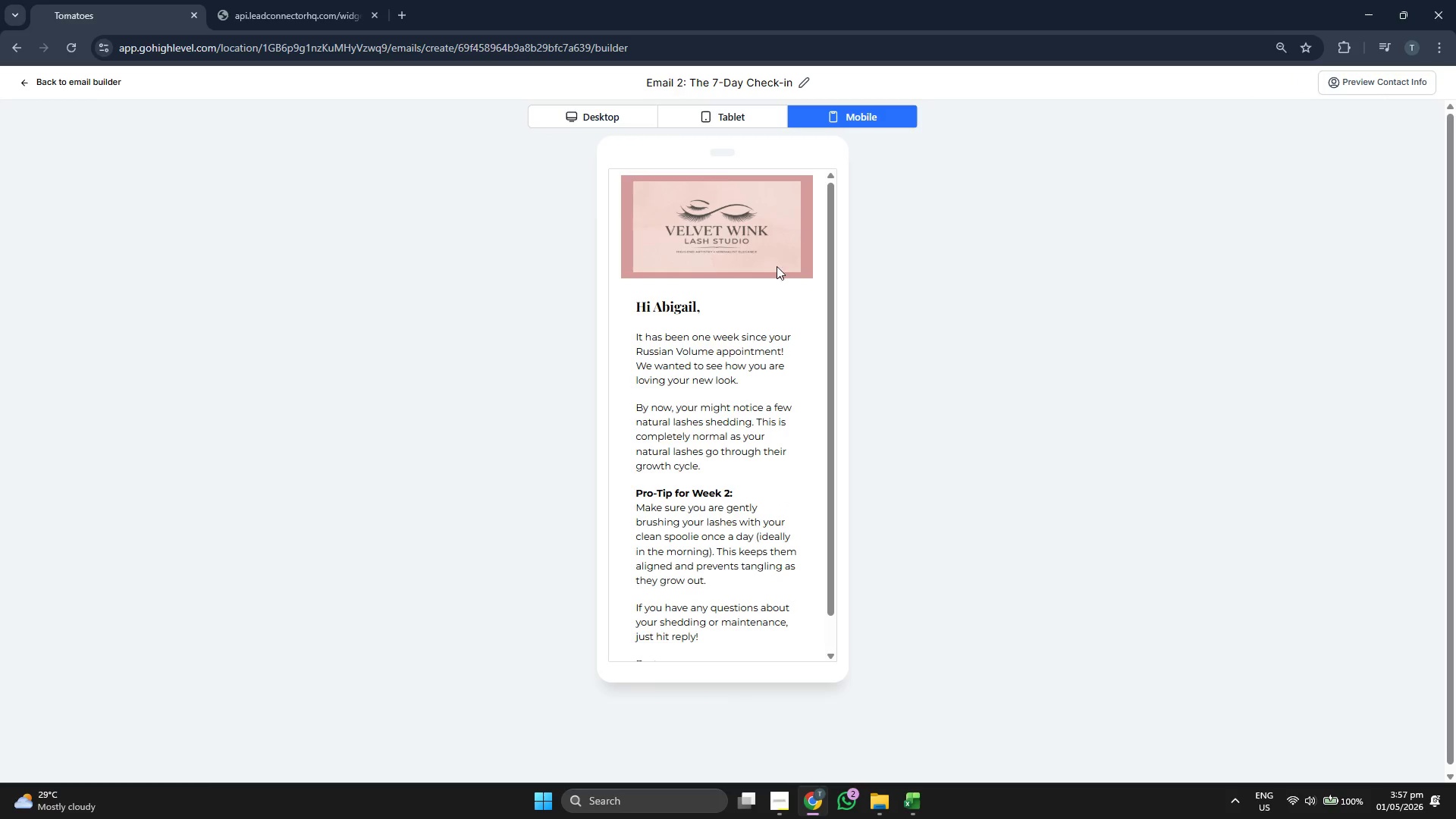 
scroll: coordinate [758, 292], scroll_direction: down, amount: 3.0
 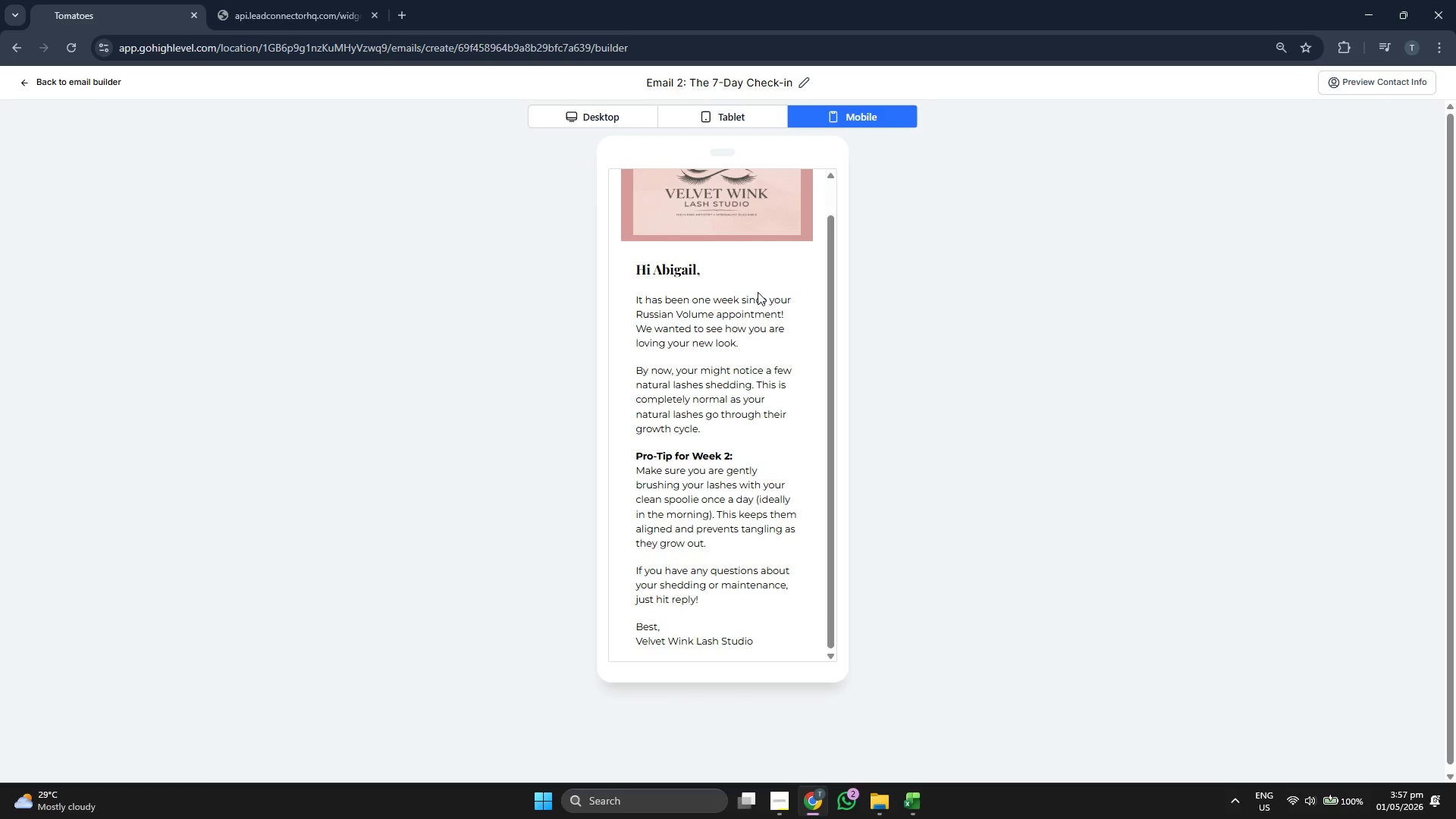 
scroll: coordinate [758, 292], scroll_direction: up, amount: 2.0
 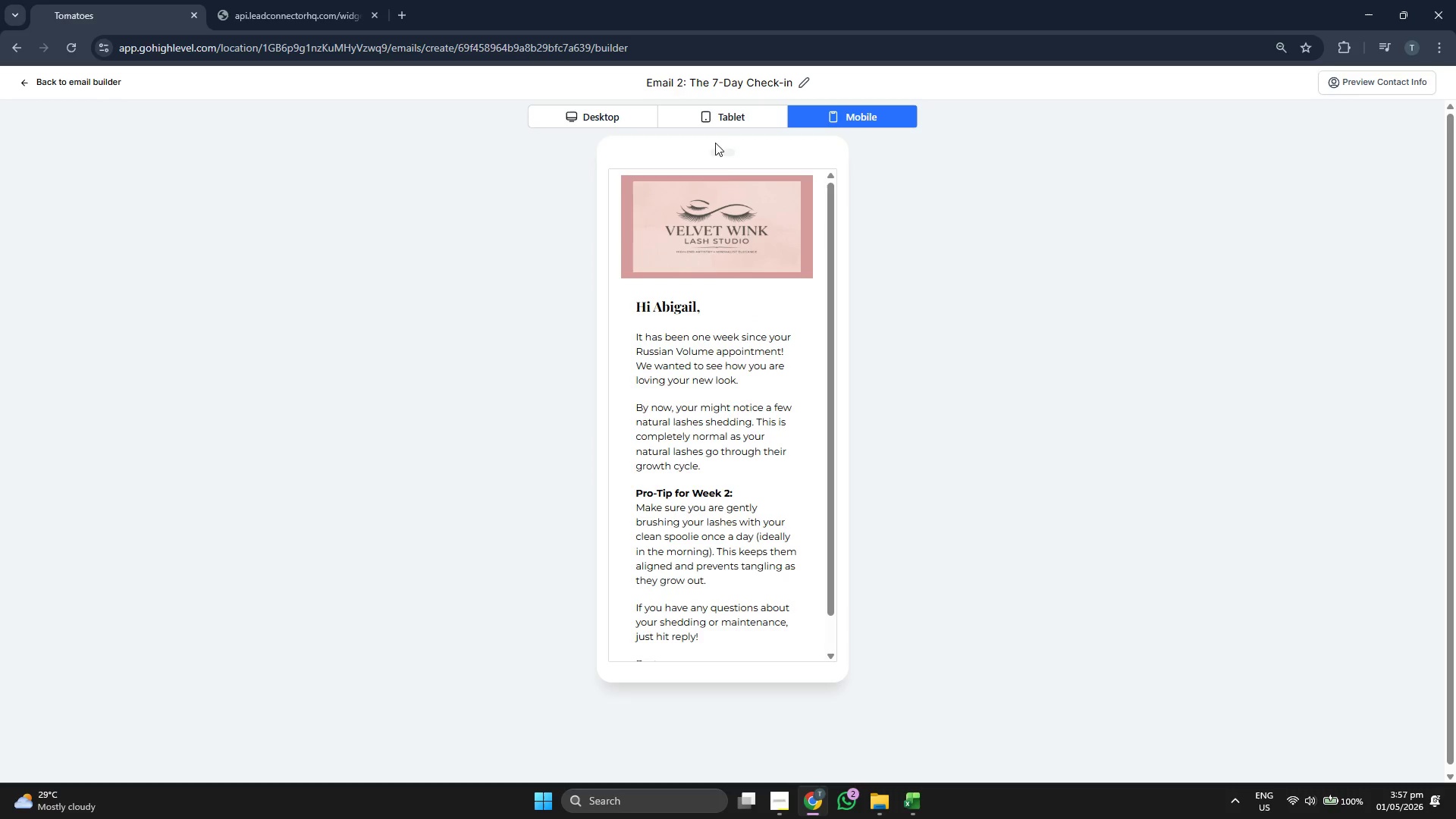 
left_click([735, 110])
 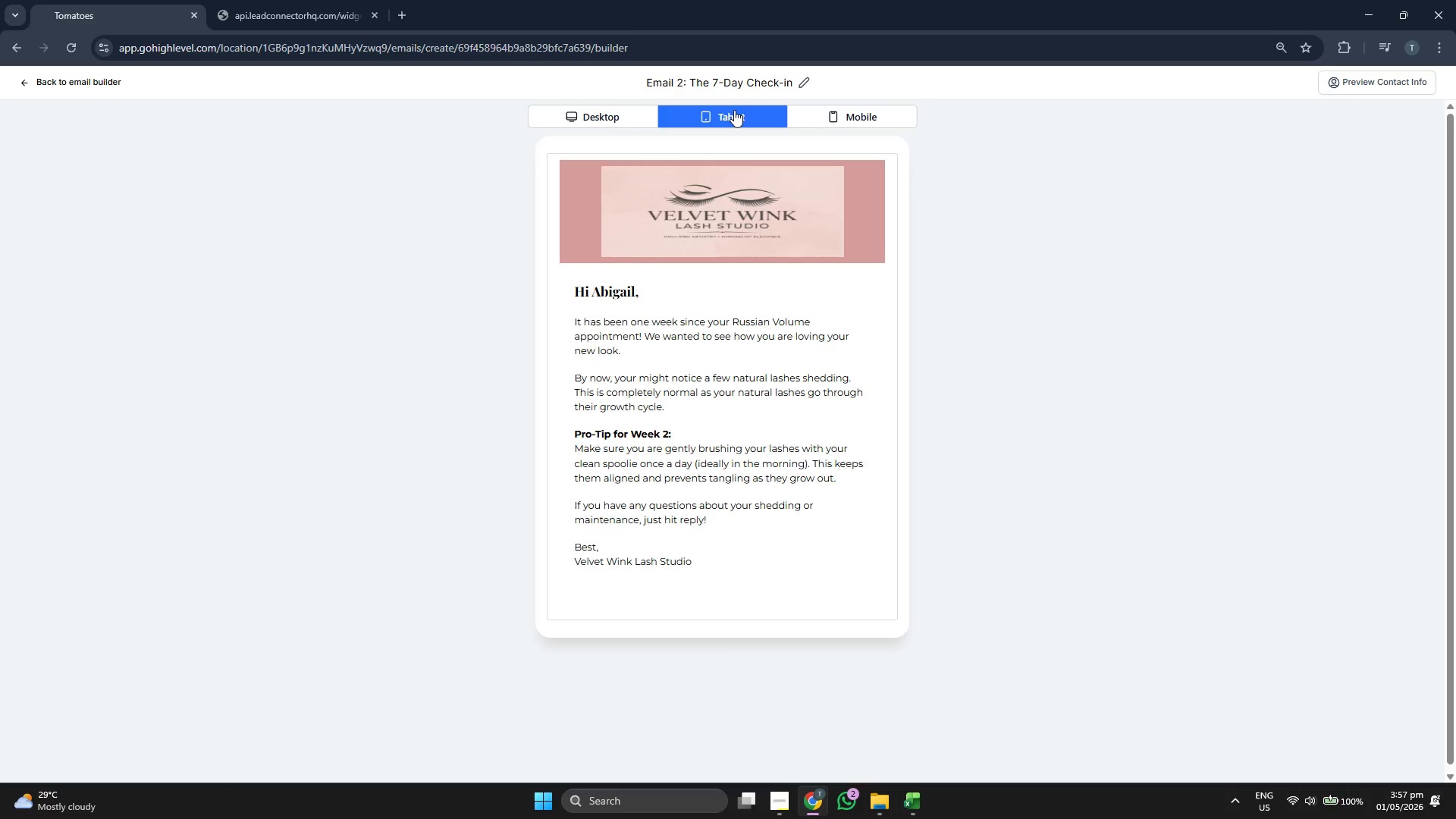 
left_click_drag(start_coordinate=[620, 113], to_coordinate=[613, 113])
 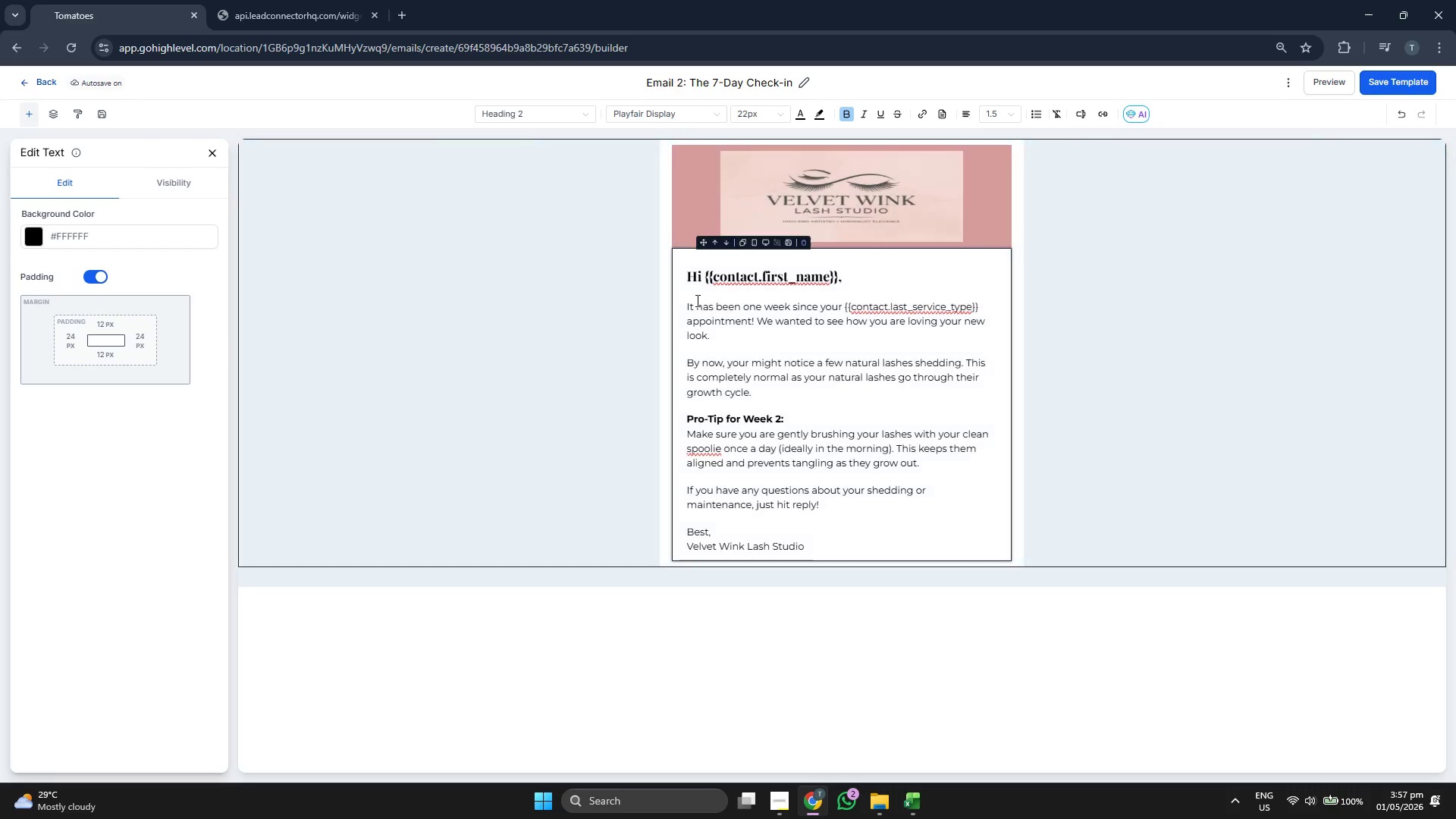 
left_click([703, 281])
 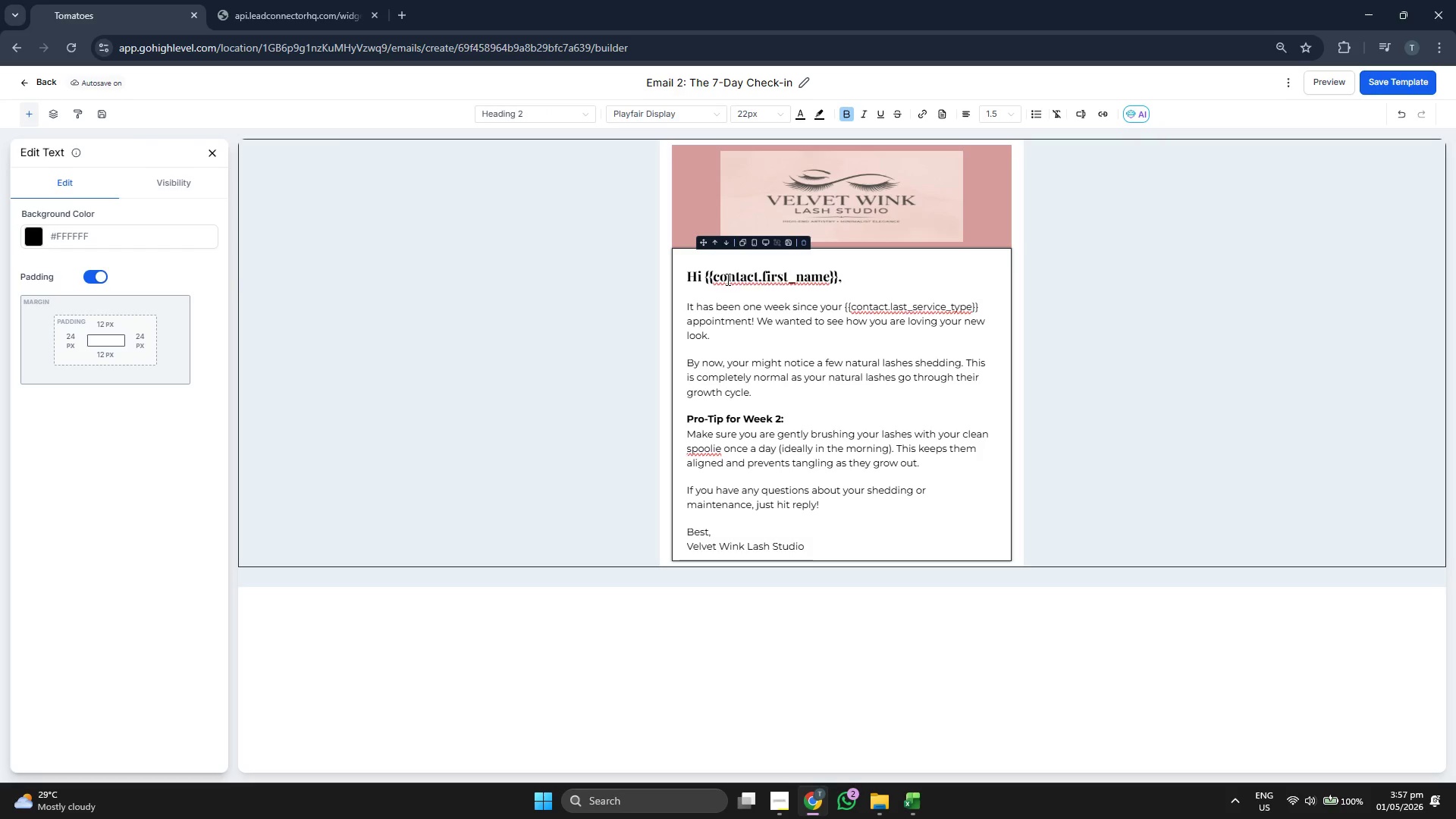 
key(ArrowLeft)
 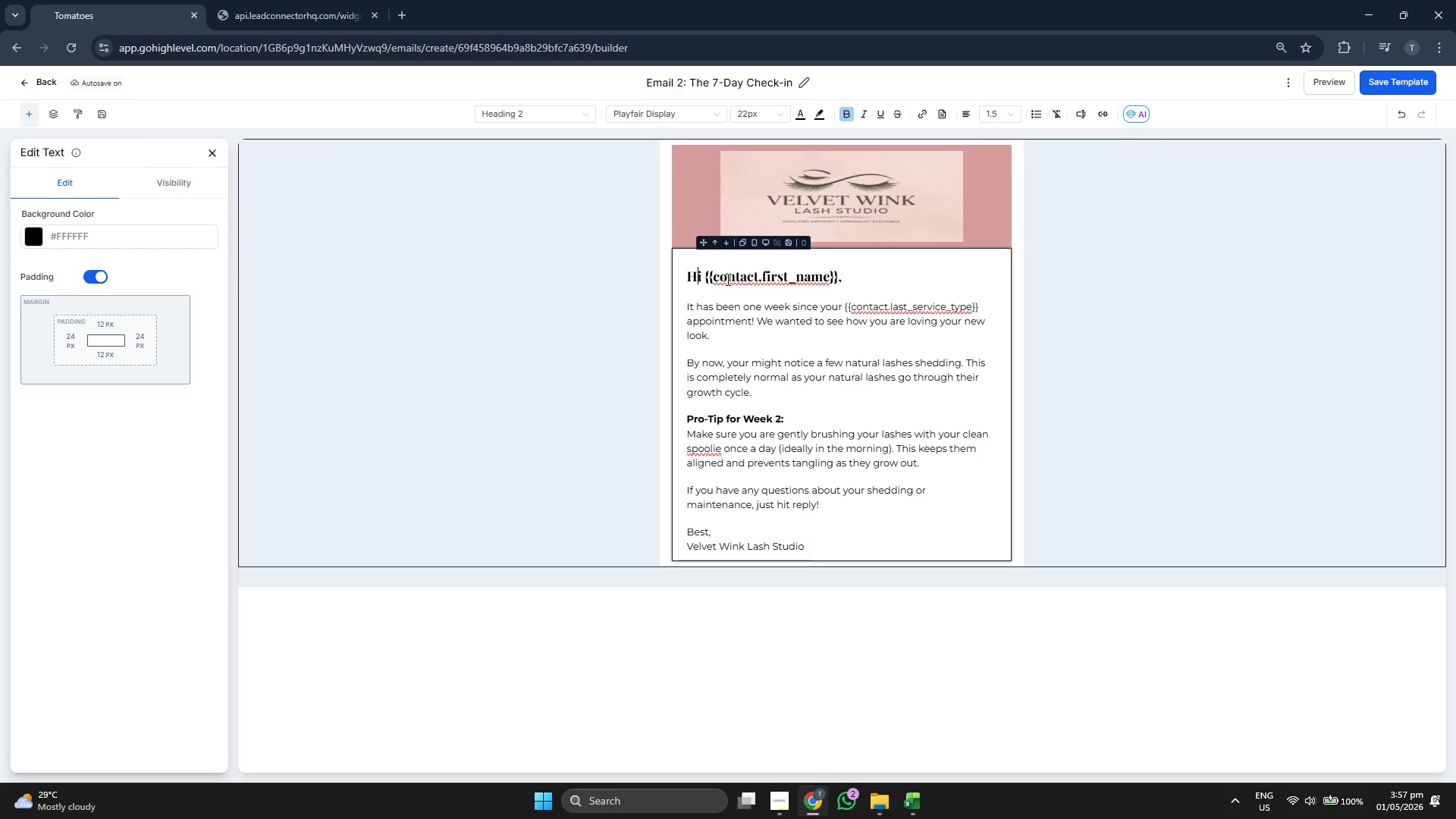 
key(ArrowLeft)
 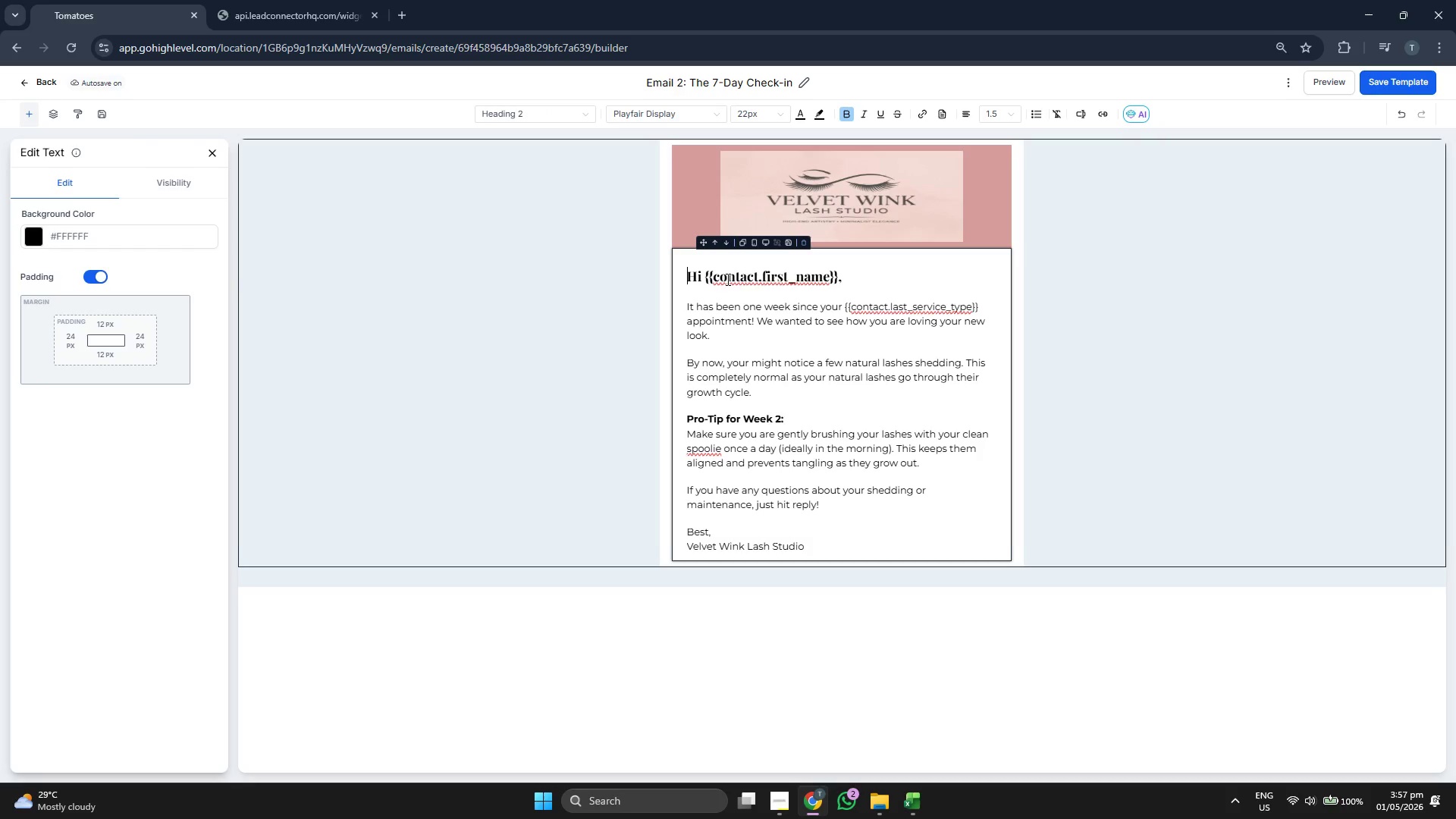 
key(Backspace)
 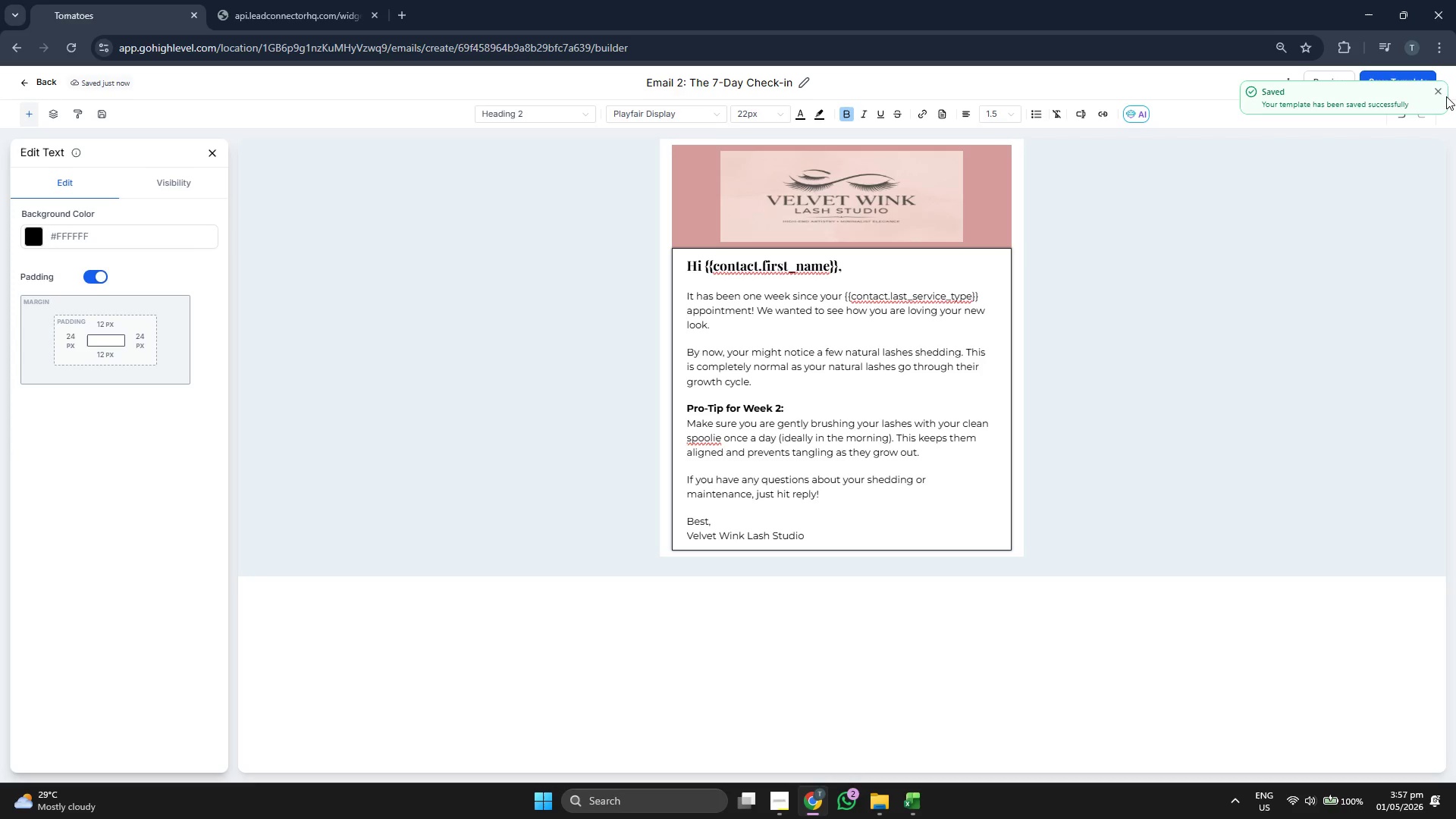 
double_click([1334, 84])
 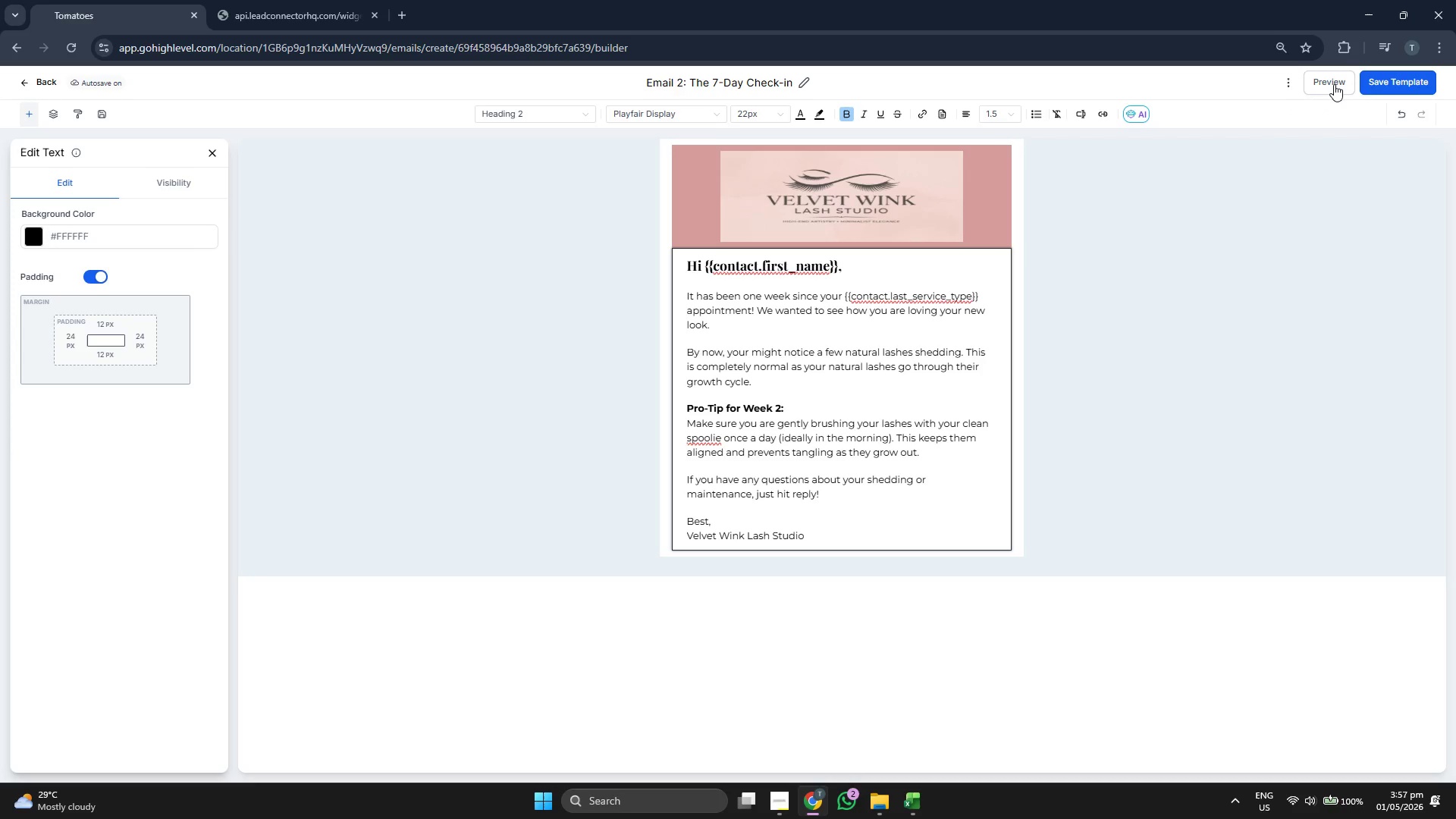 
left_click([1326, 83])
 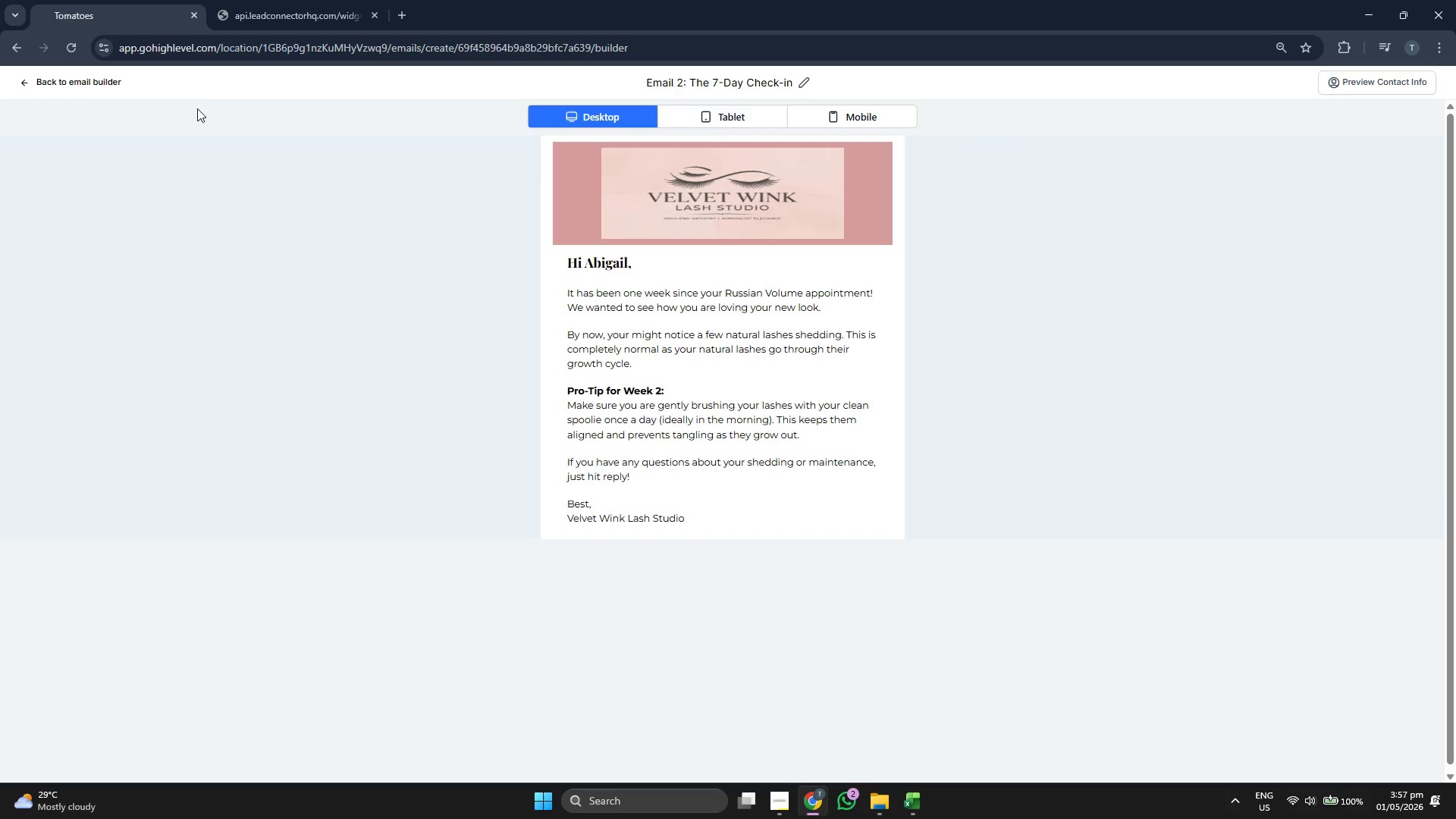 
left_click([78, 86])
 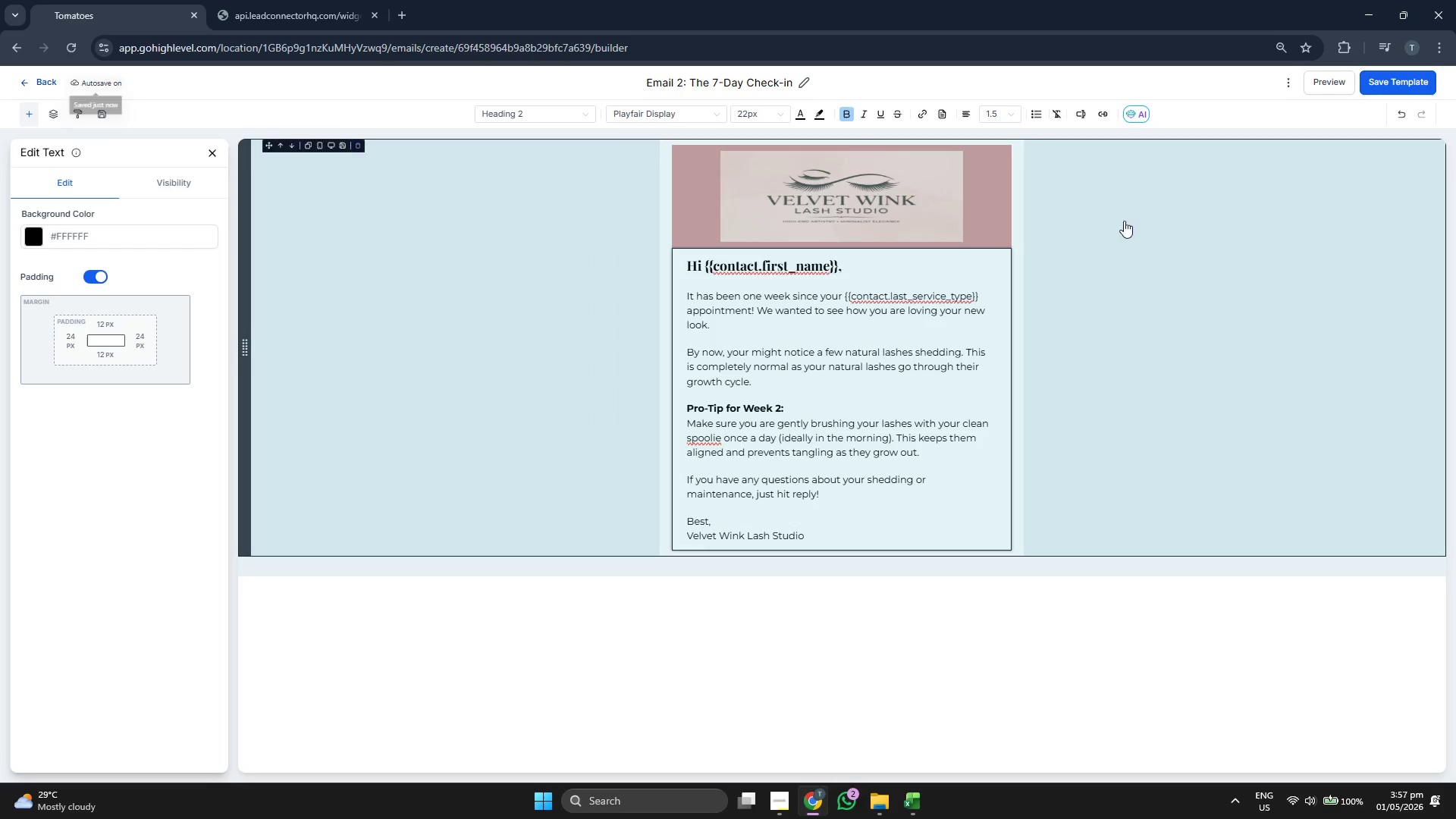 
left_click([1402, 79])
 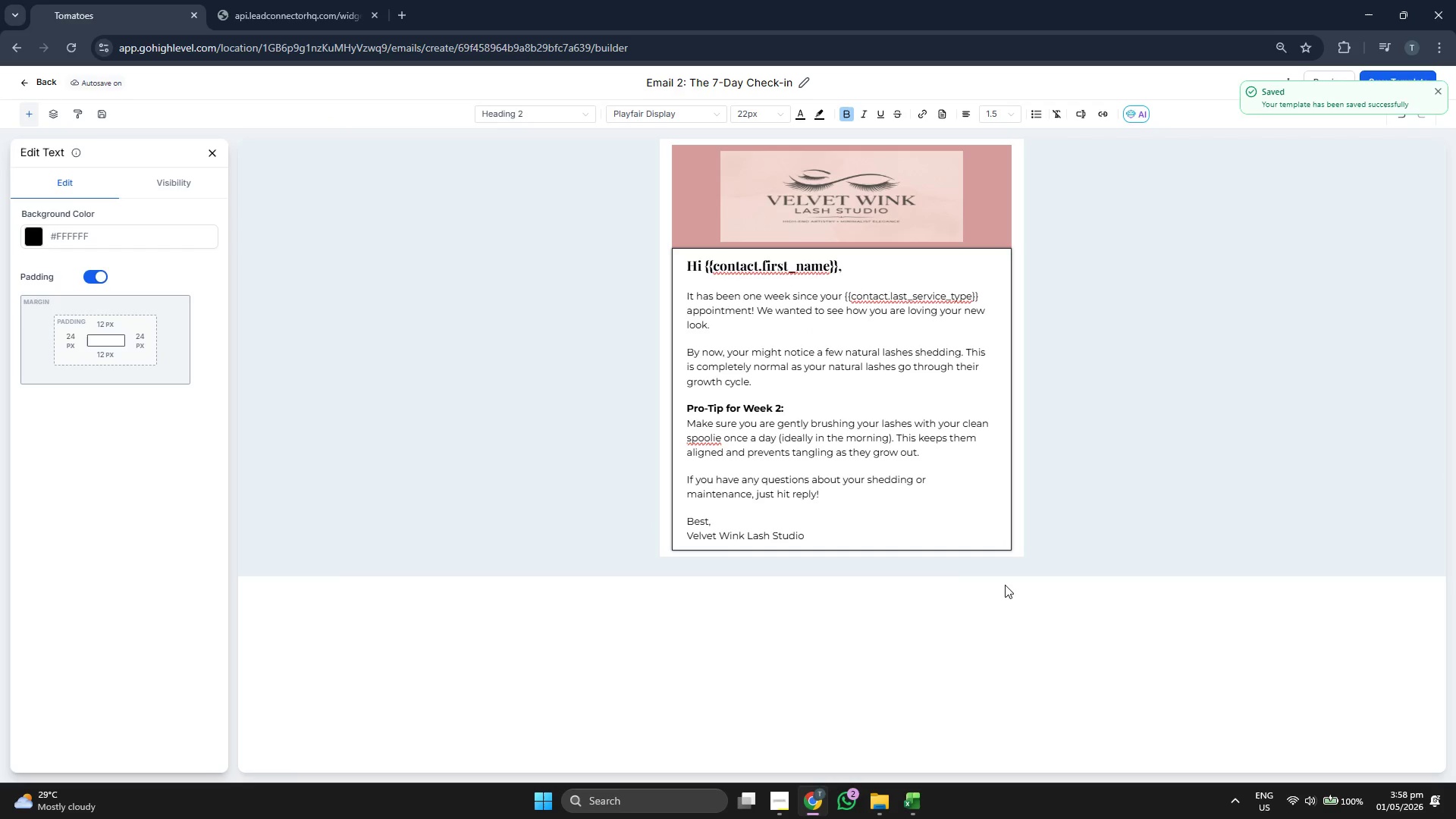 
mouse_move([193, 165])
 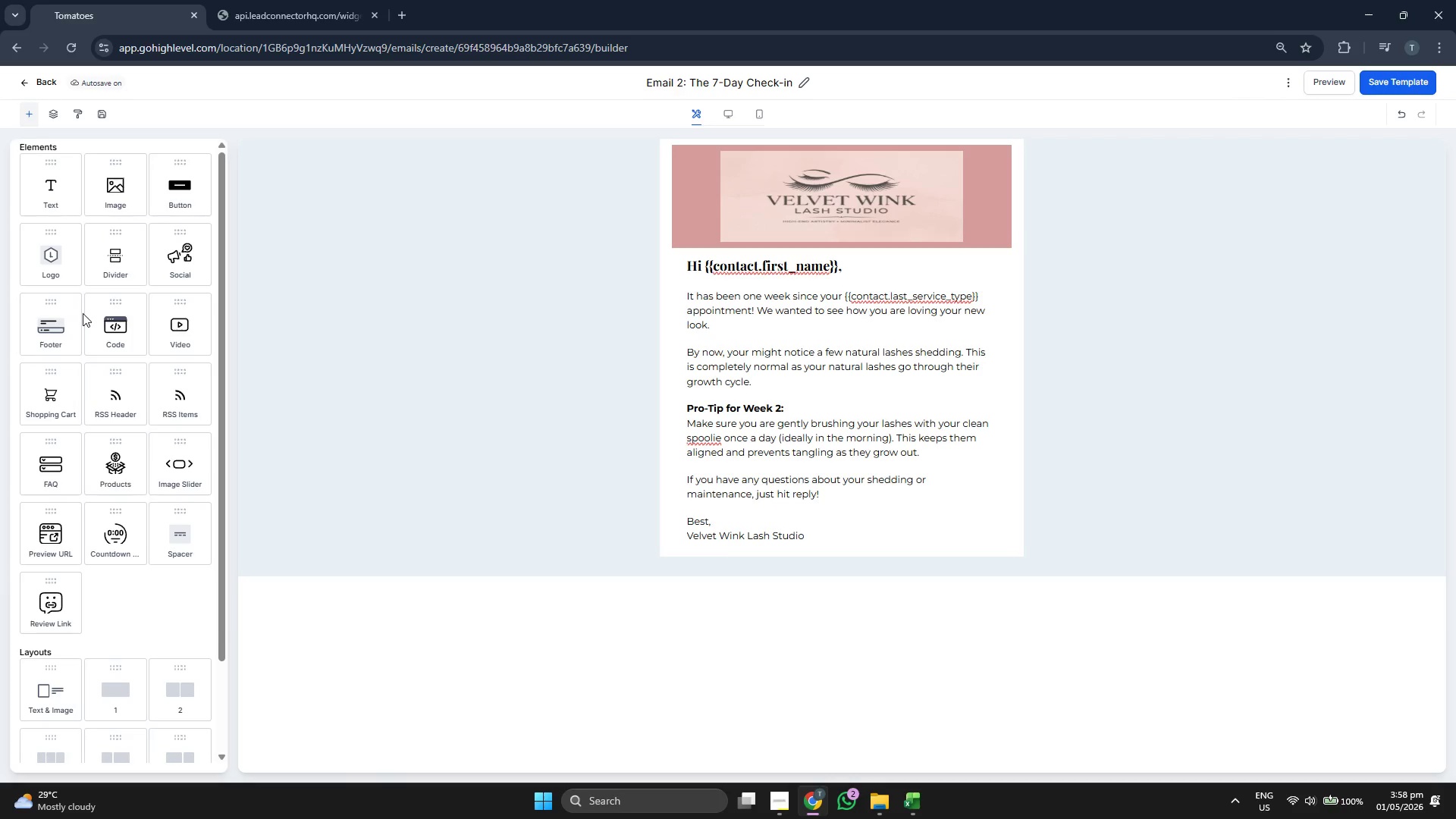 
scroll: coordinate [116, 408], scroll_direction: down, amount: 2.0
 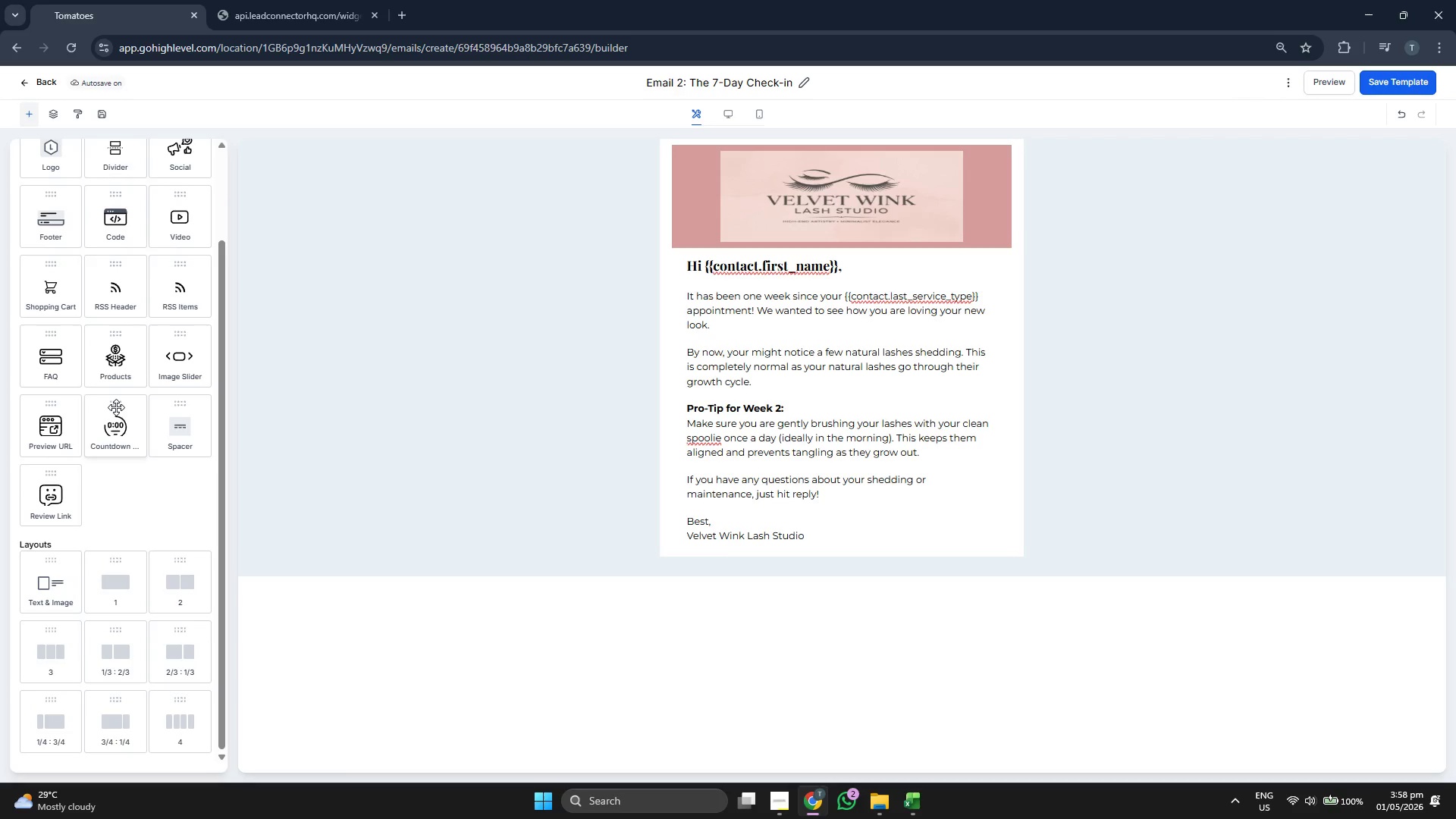 
scroll: coordinate [116, 407], scroll_direction: up, amount: 3.0
 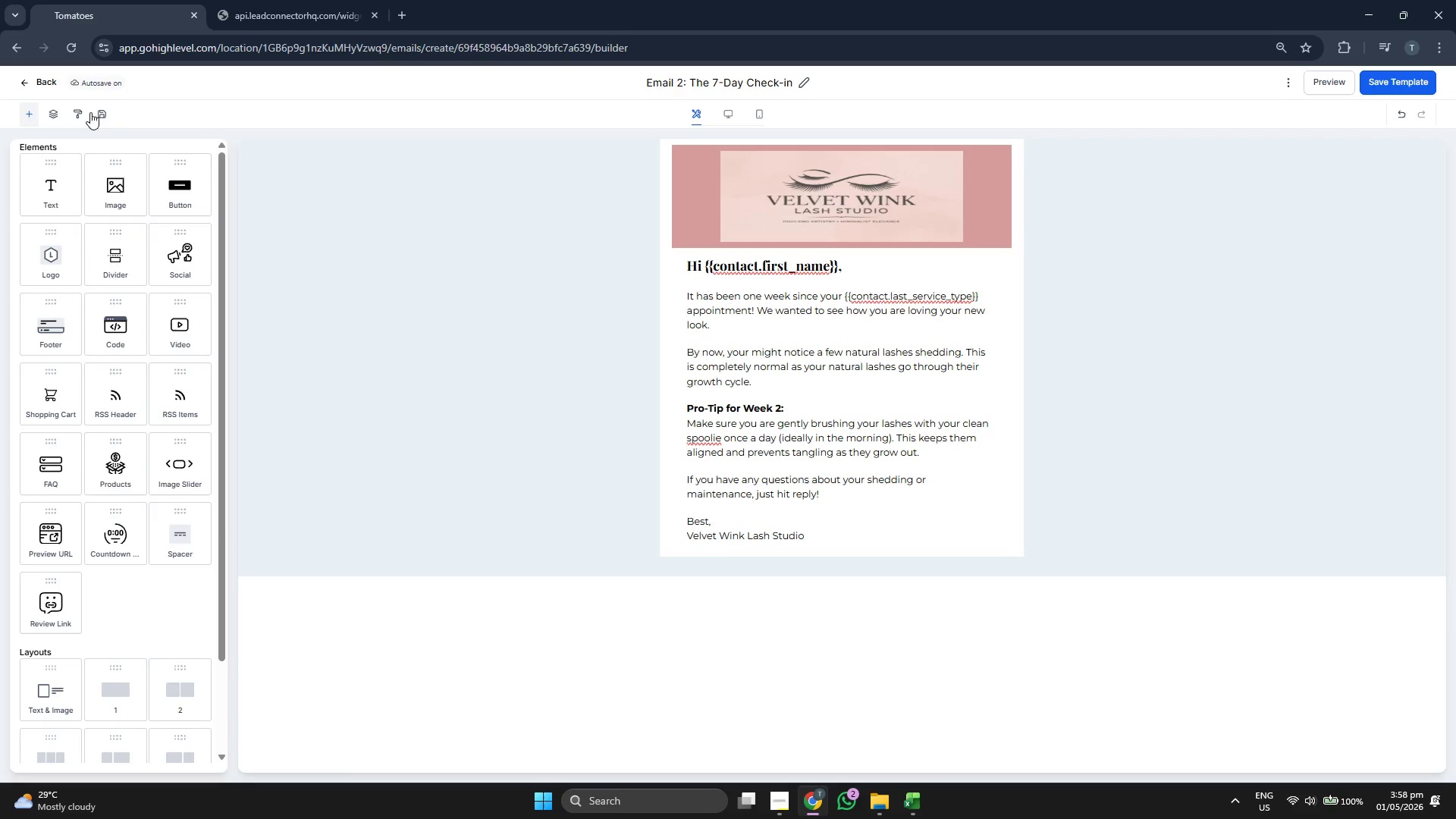 
mouse_move([44, 103])
 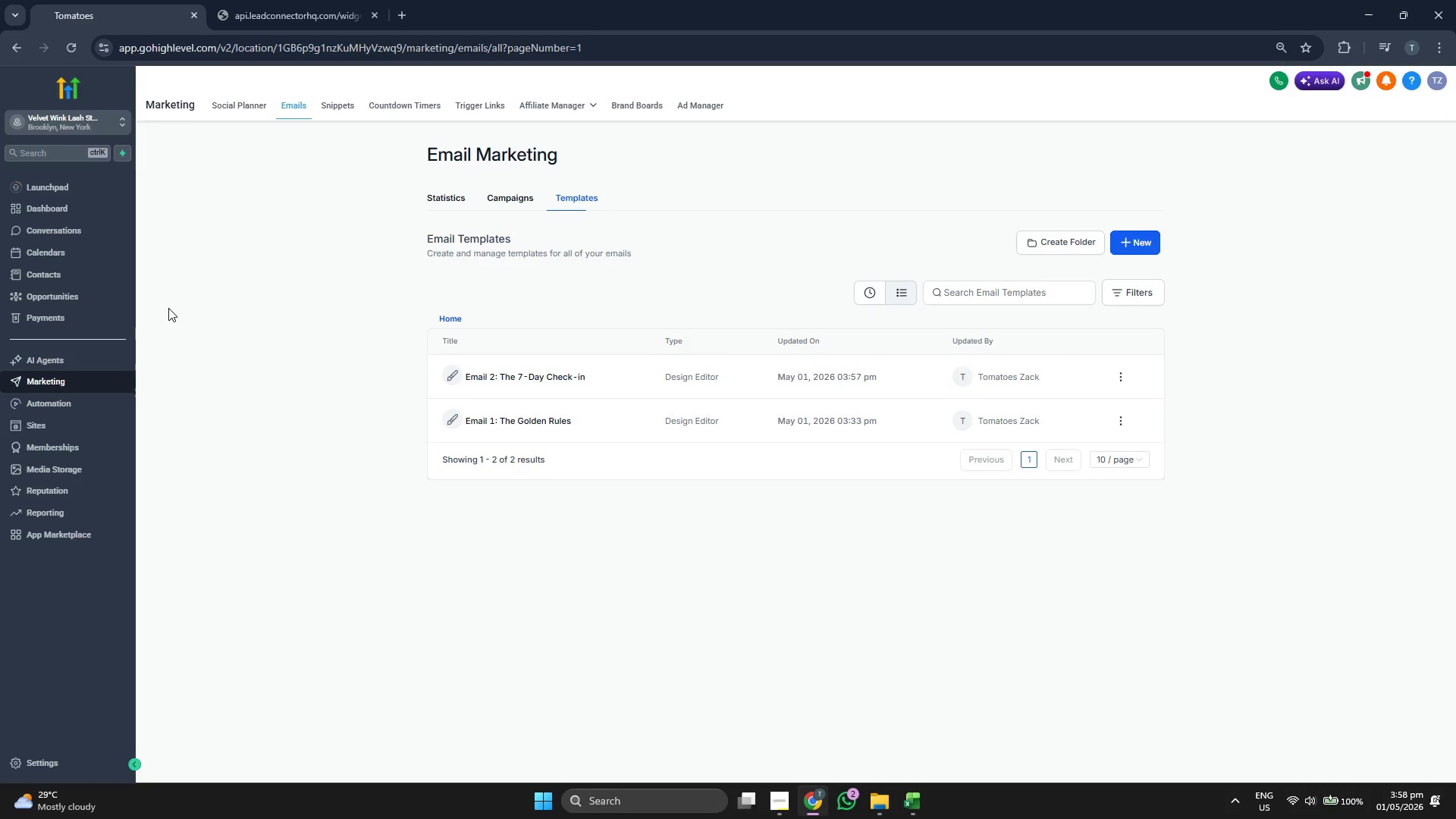 
wait(5.06)
 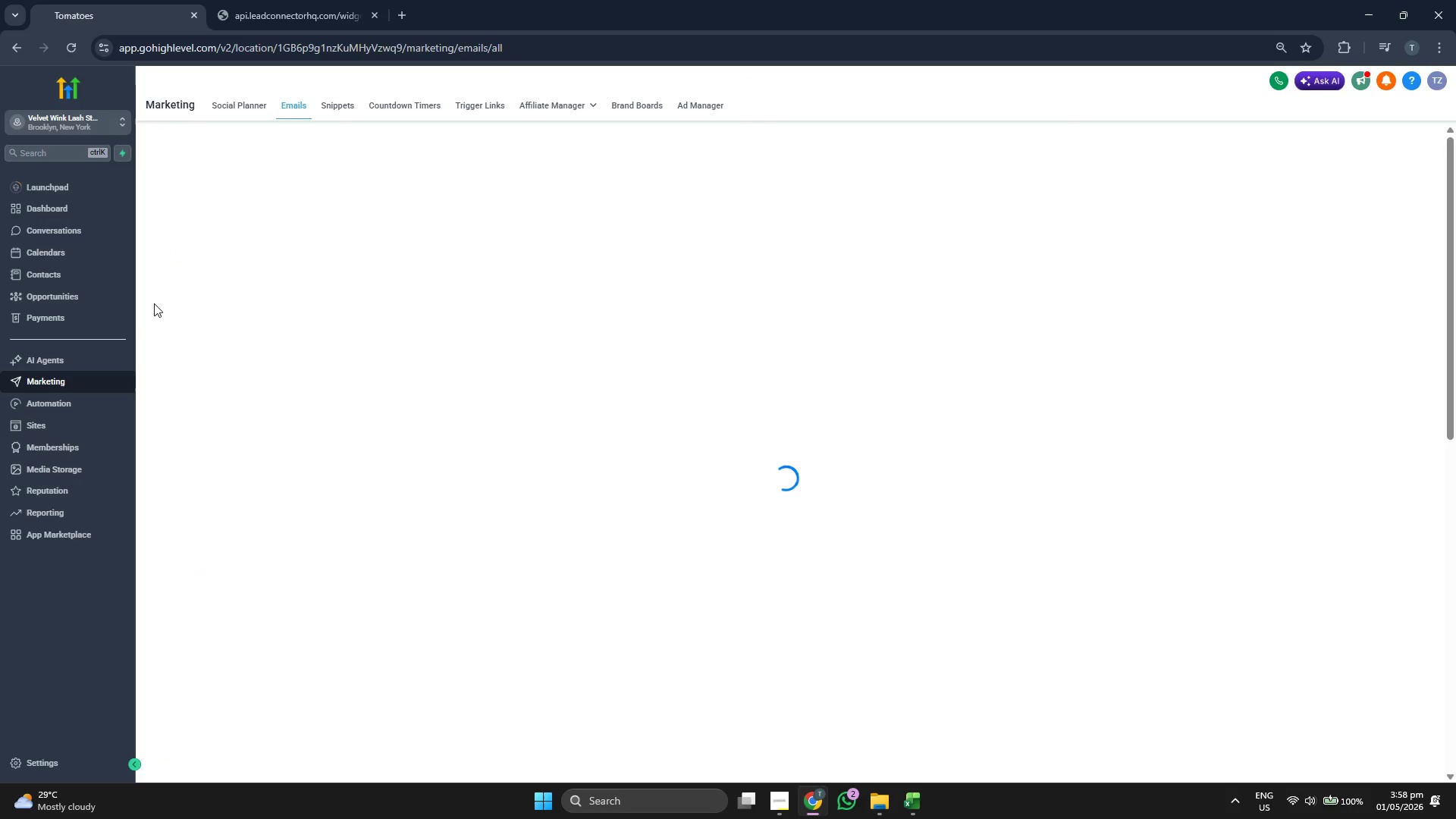 
left_click([67, 272])
 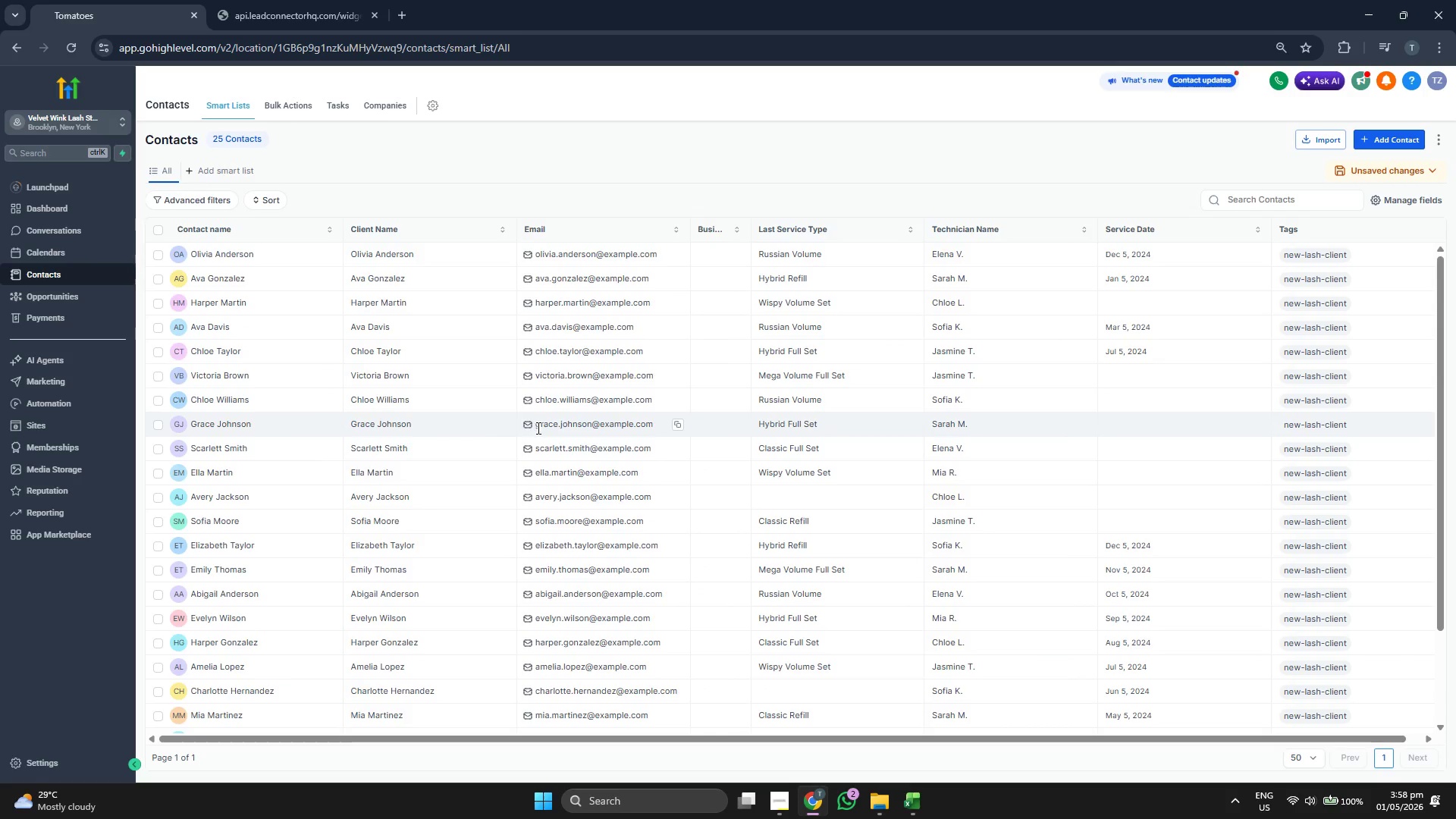 
wait(6.69)
 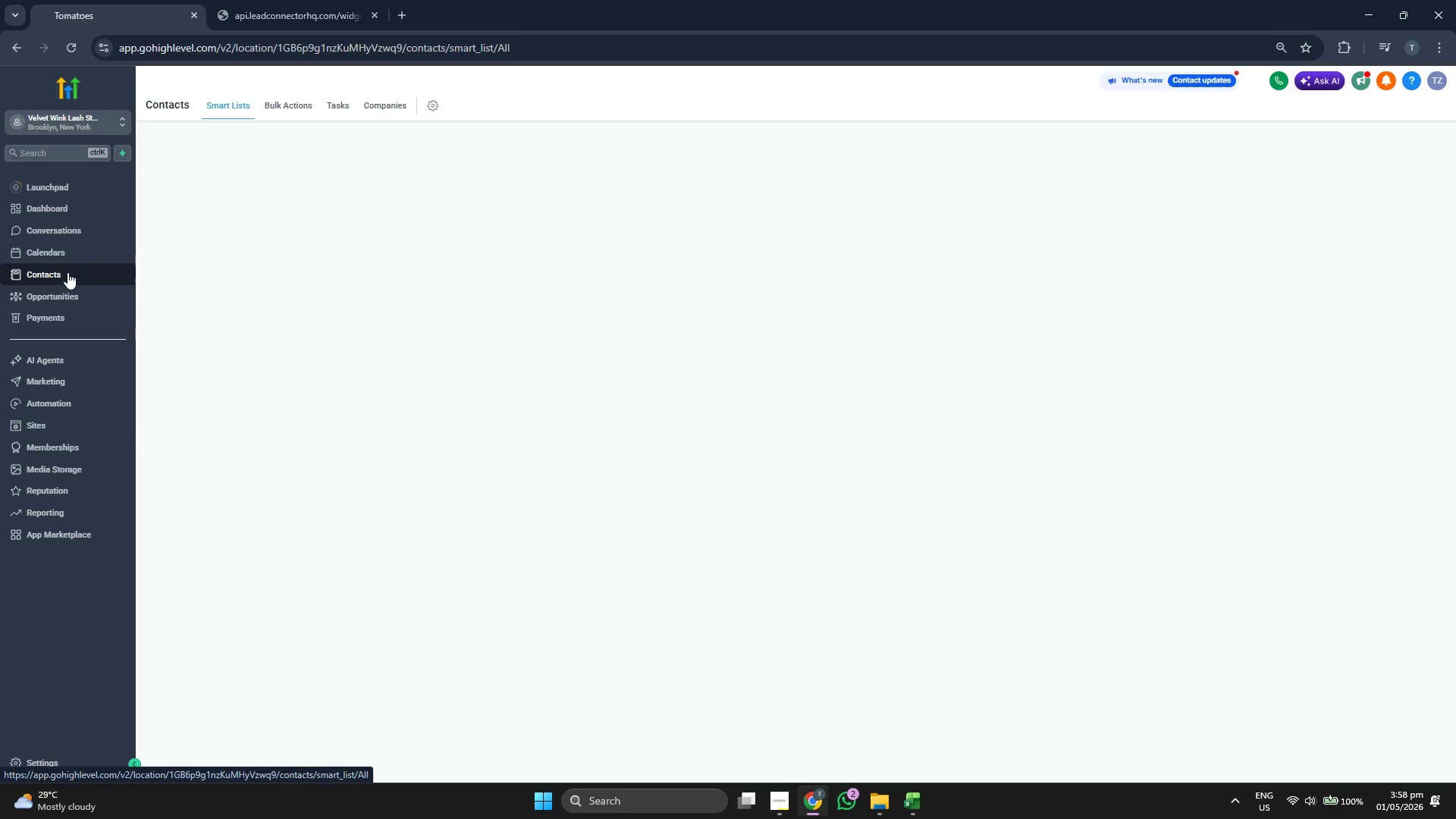 
scroll: coordinate [536, 428], scroll_direction: down, amount: 4.0
 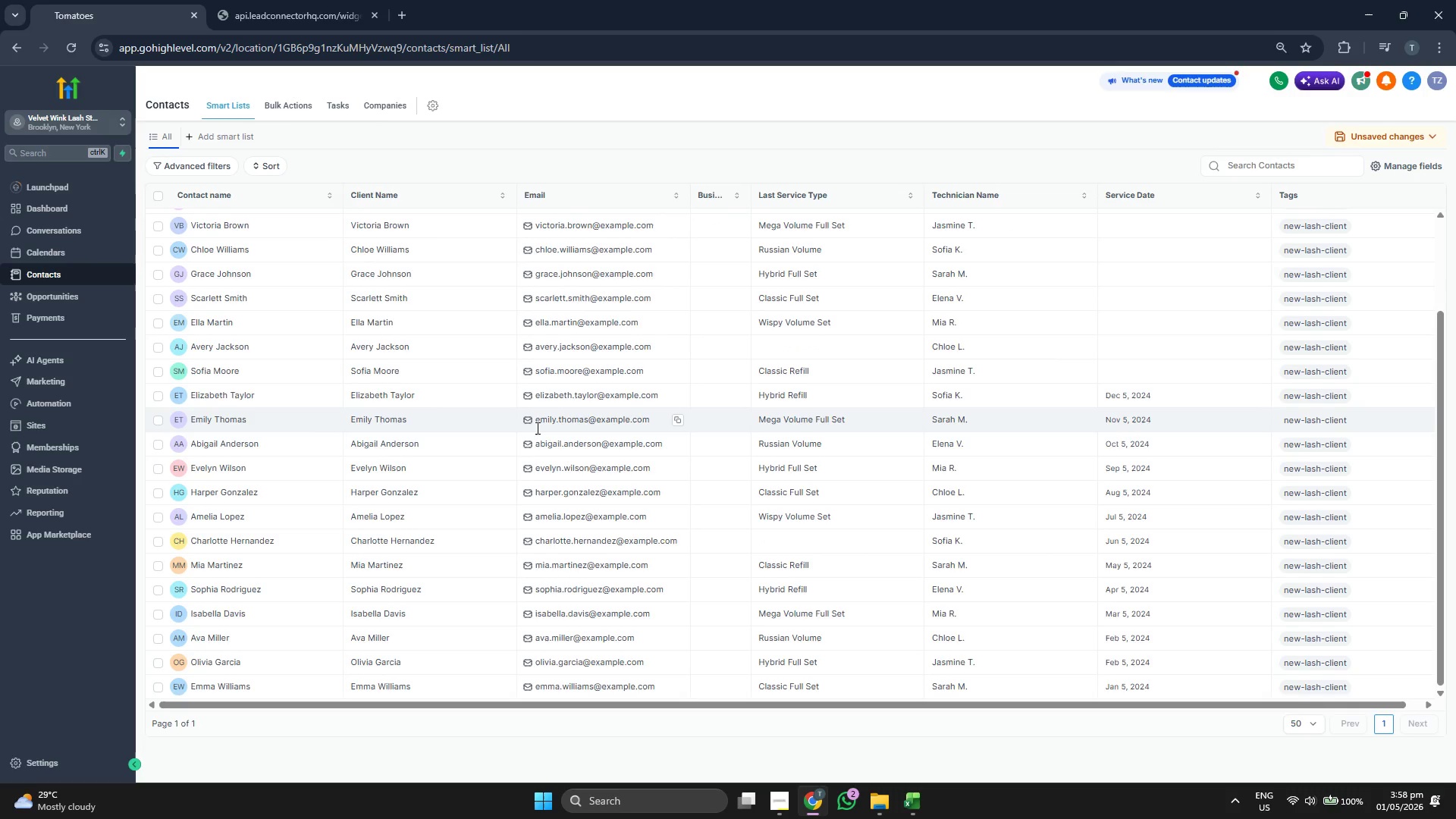 
scroll: coordinate [536, 428], scroll_direction: up, amount: 3.0
 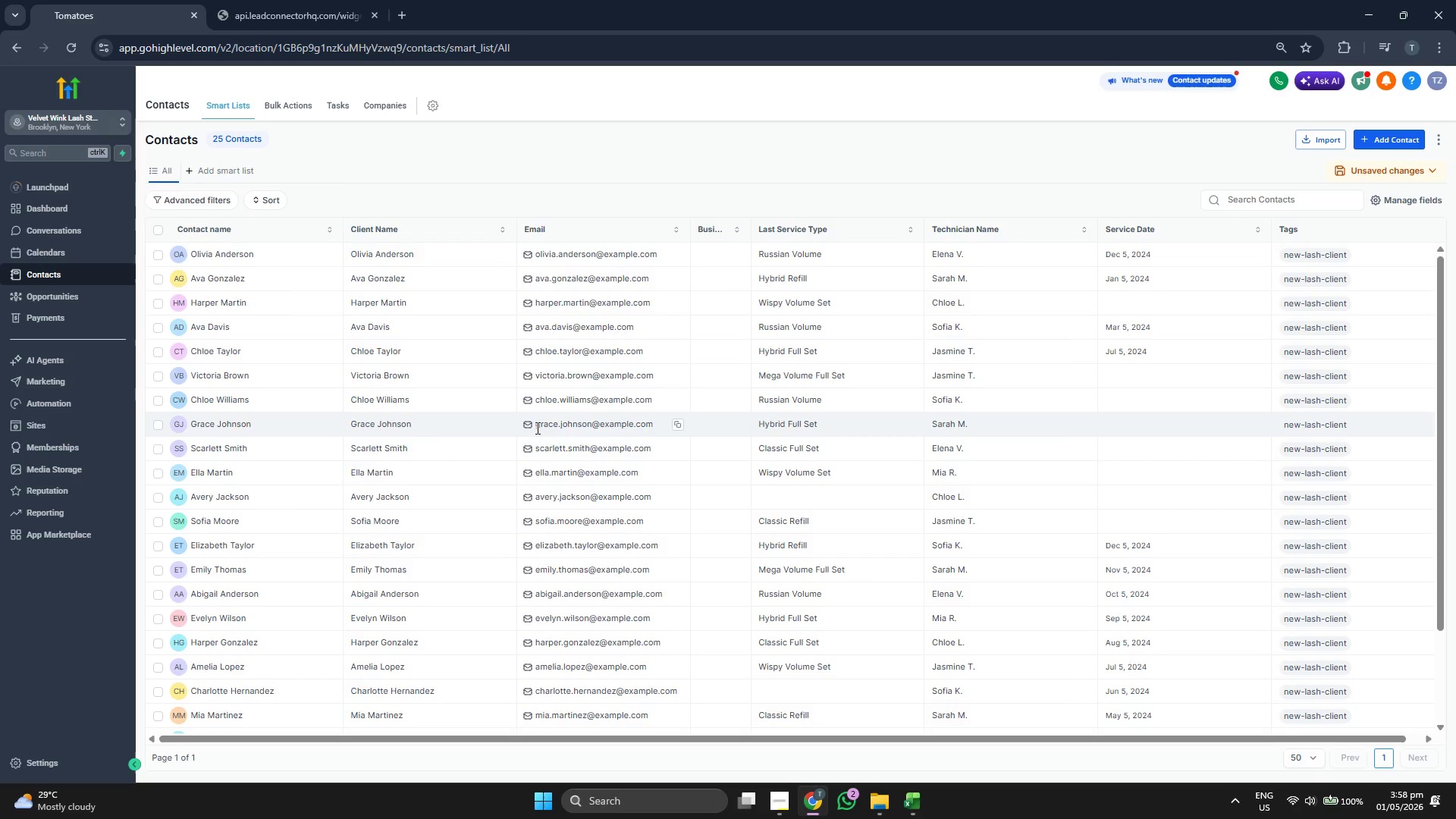 
scroll: coordinate [536, 428], scroll_direction: down, amount: 1.0
 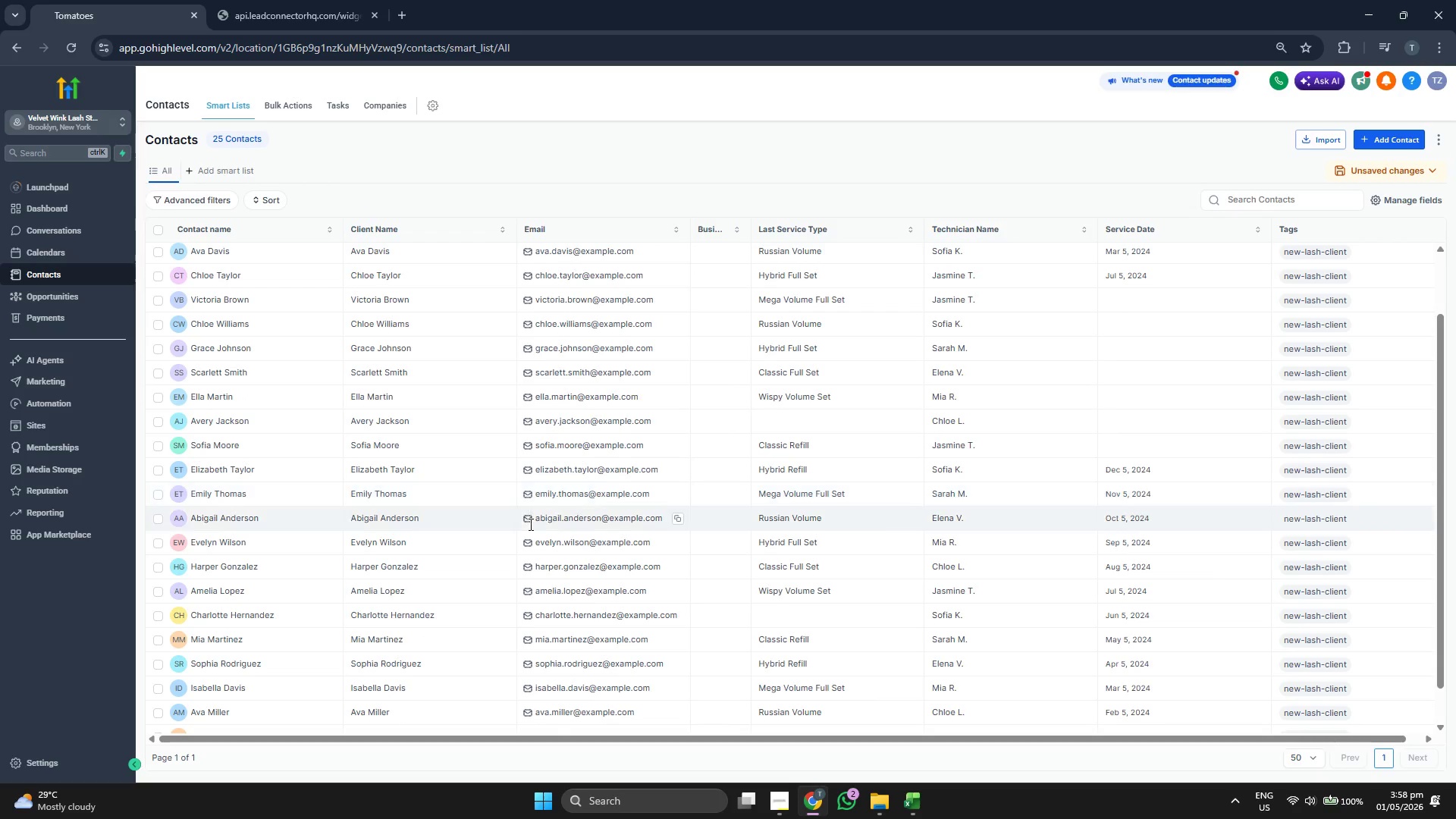 
left_click_drag(start_coordinate=[512, 739], to_coordinate=[580, 741])
 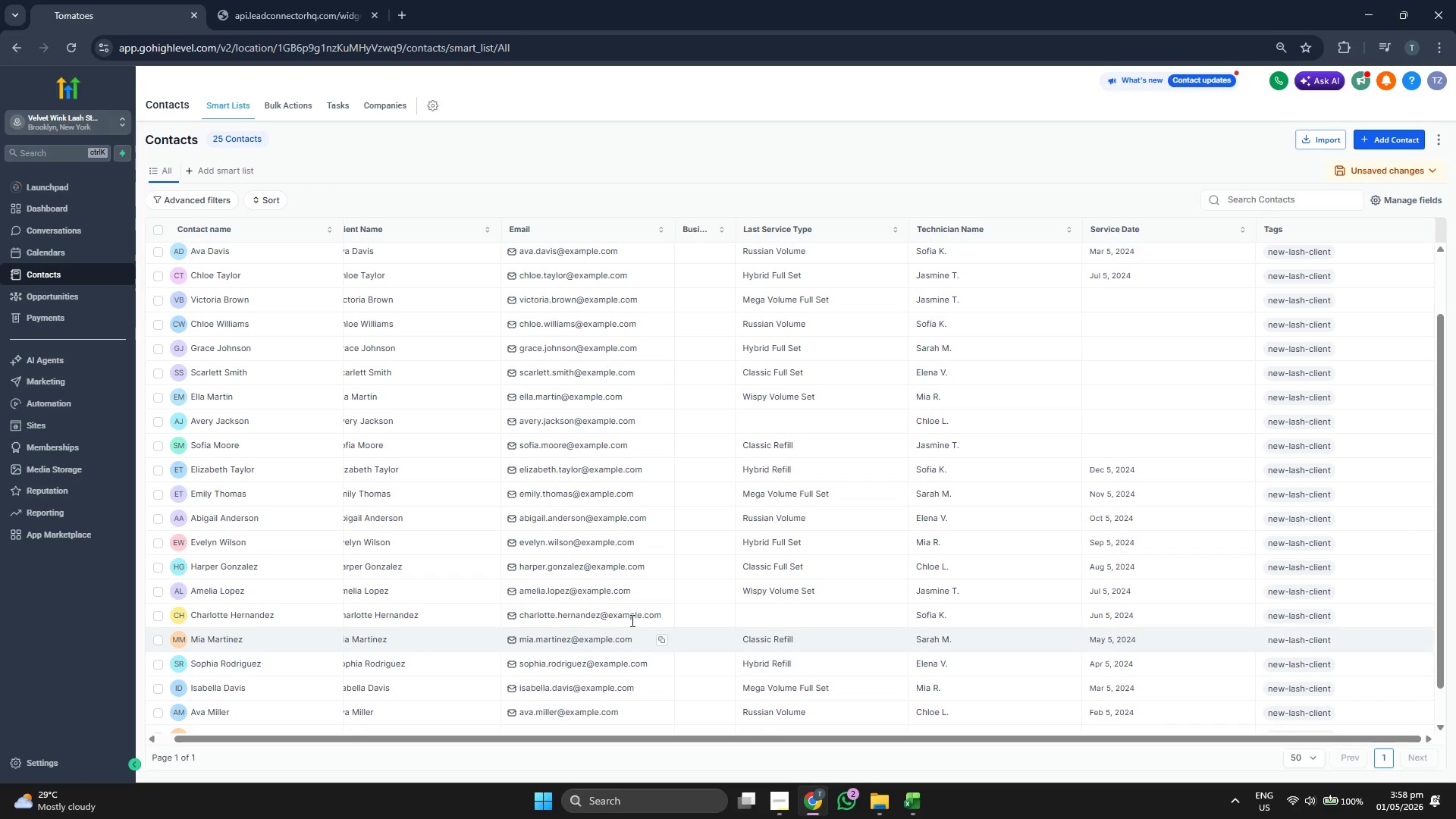 
scroll: coordinate [635, 582], scroll_direction: down, amount: 2.0
 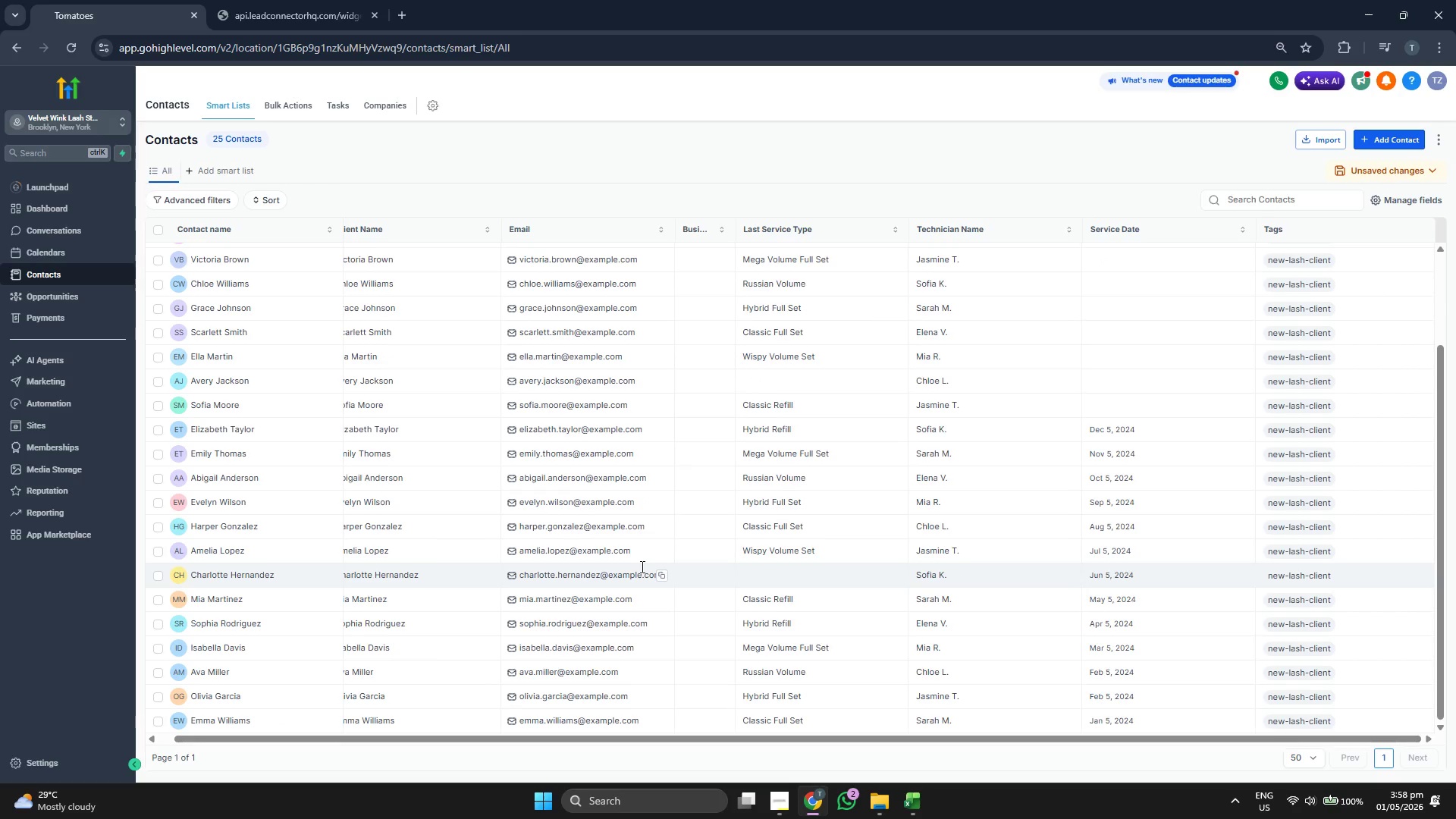 
scroll: coordinate [641, 570], scroll_direction: up, amount: 3.0
 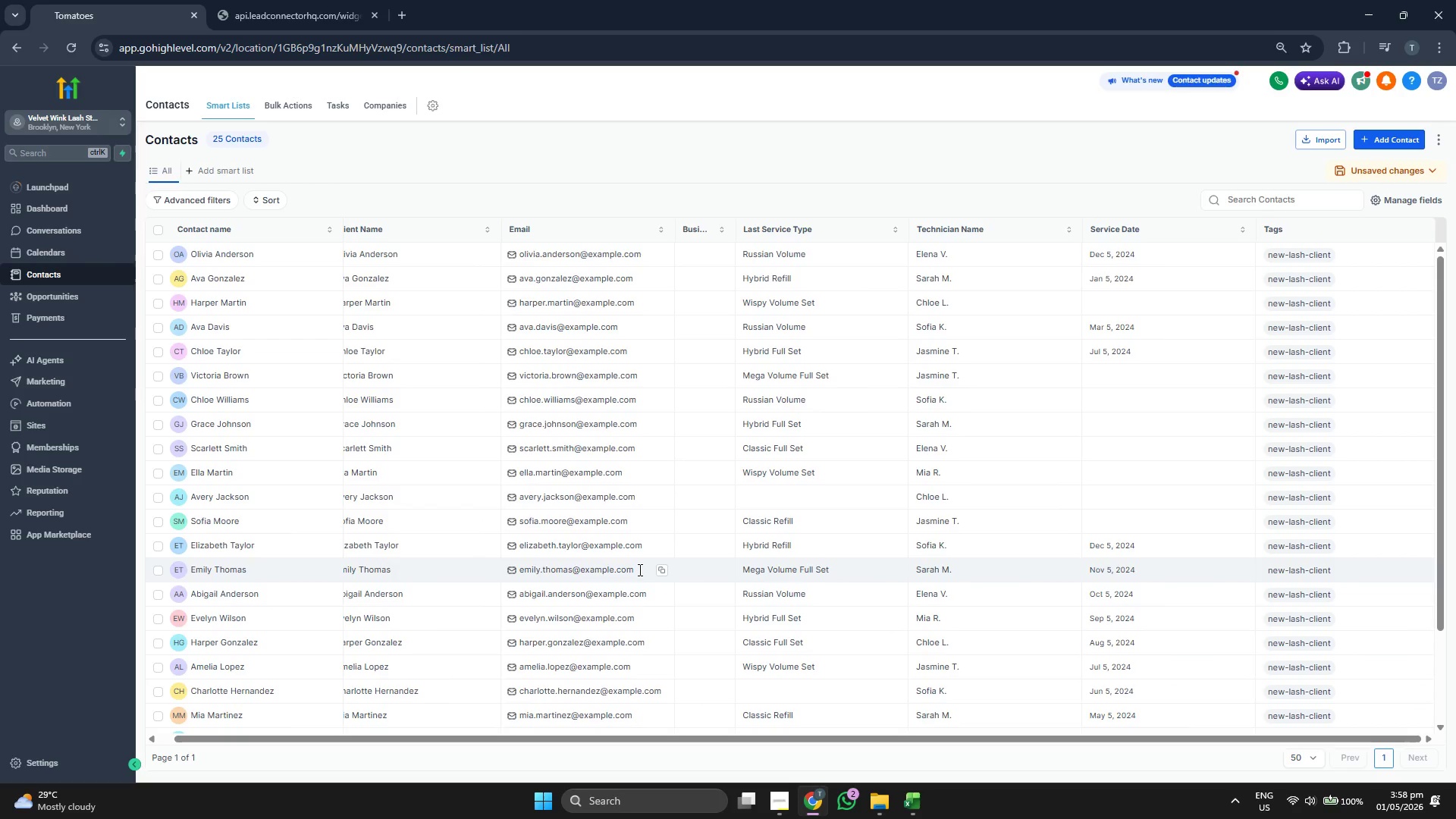 
scroll: coordinate [634, 569], scroll_direction: down, amount: 2.0
 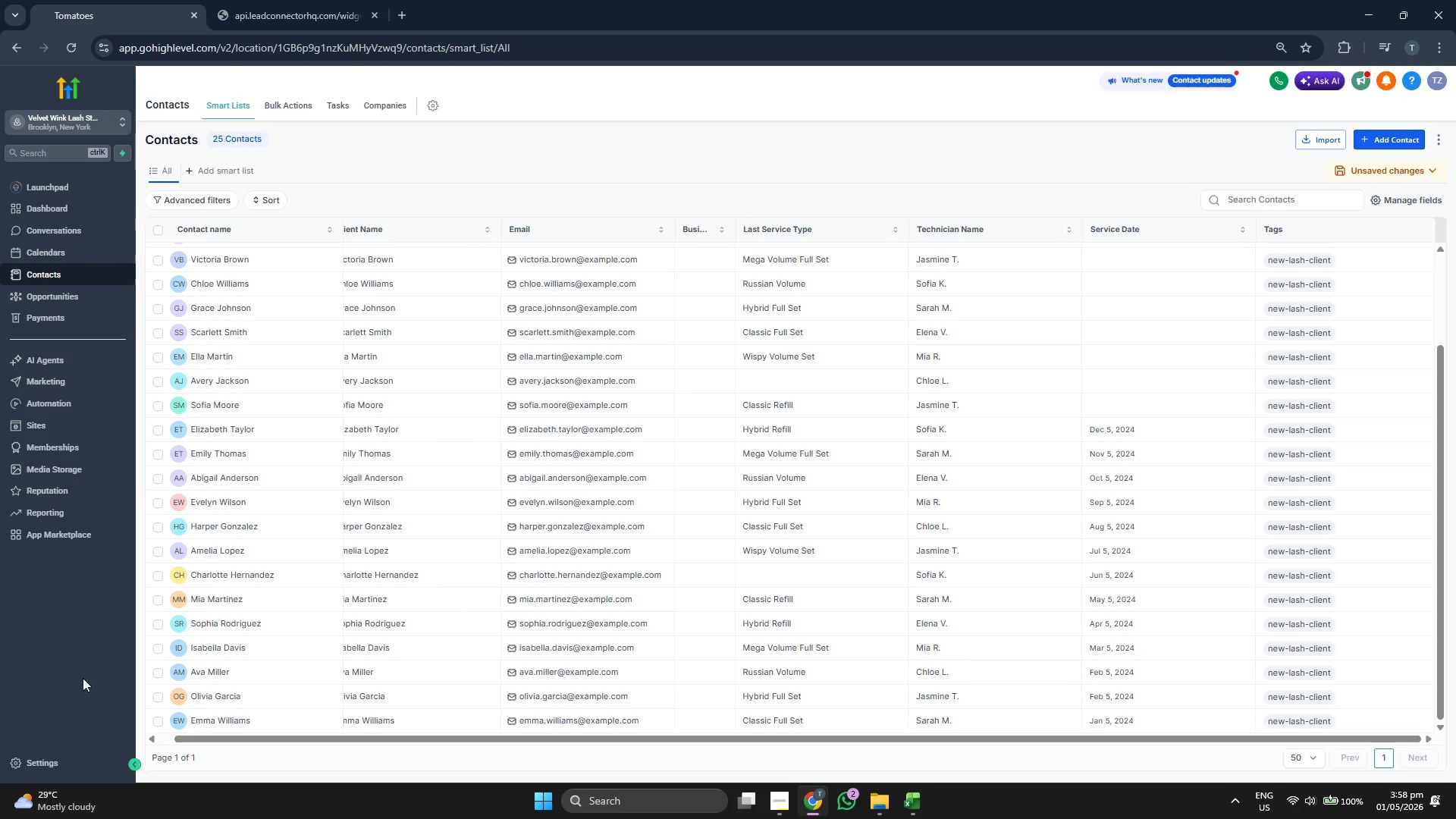 
left_click([66, 758])
 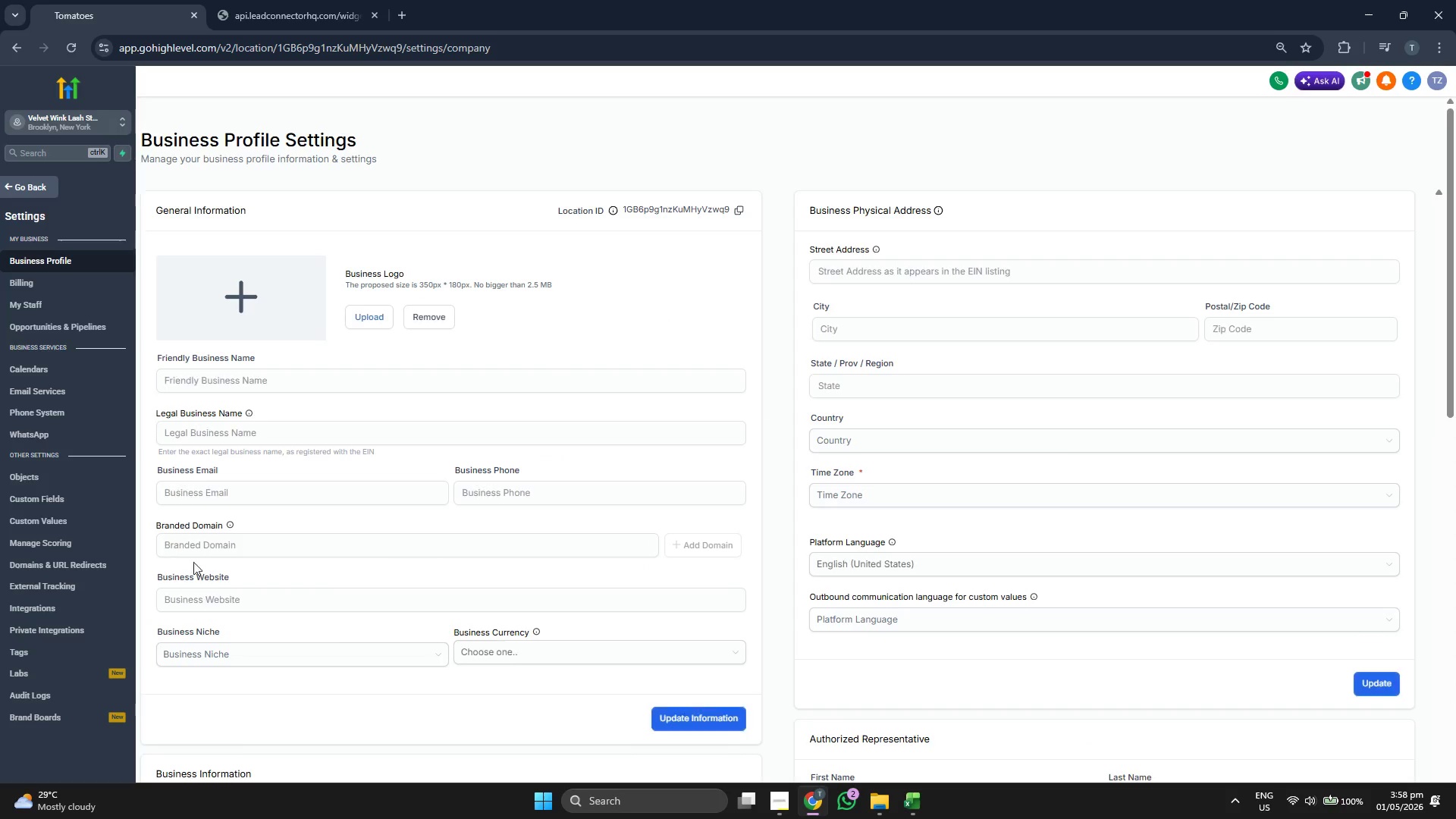 
scroll: coordinate [313, 460], scroll_direction: down, amount: 5.0
 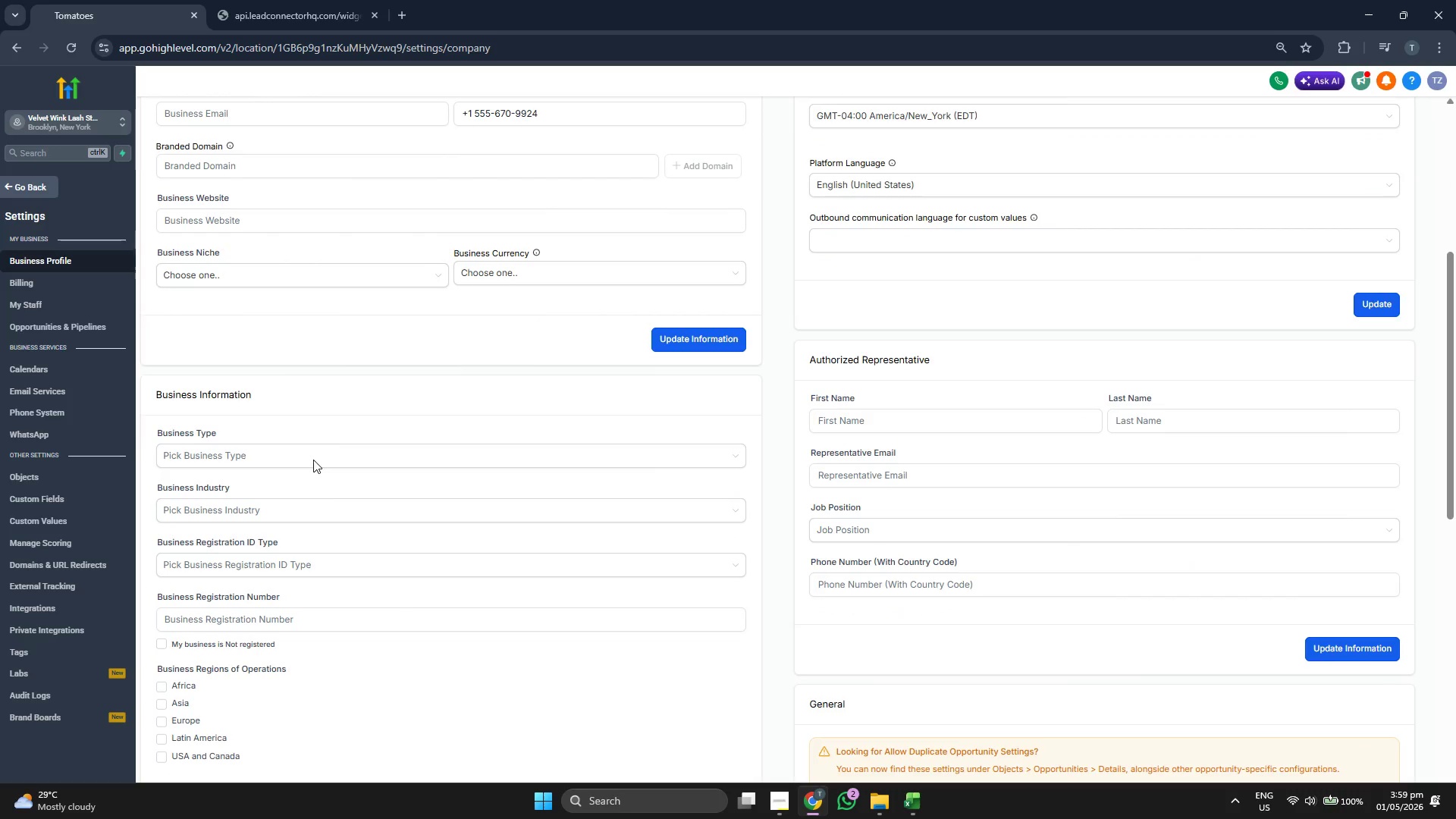 
scroll: coordinate [313, 460], scroll_direction: down, amount: 2.0
 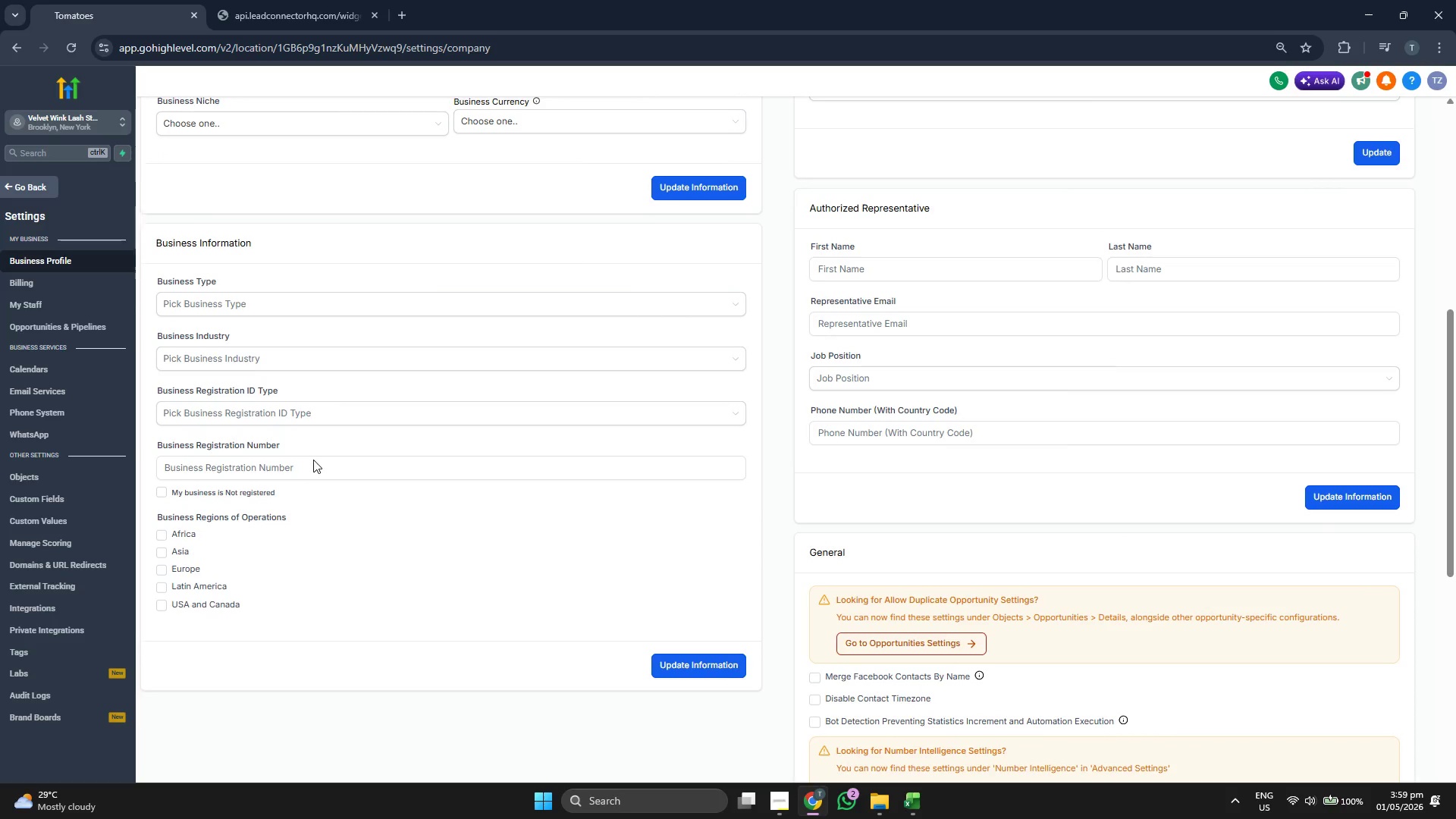 
scroll: coordinate [317, 490], scroll_direction: up, amount: 2.0
 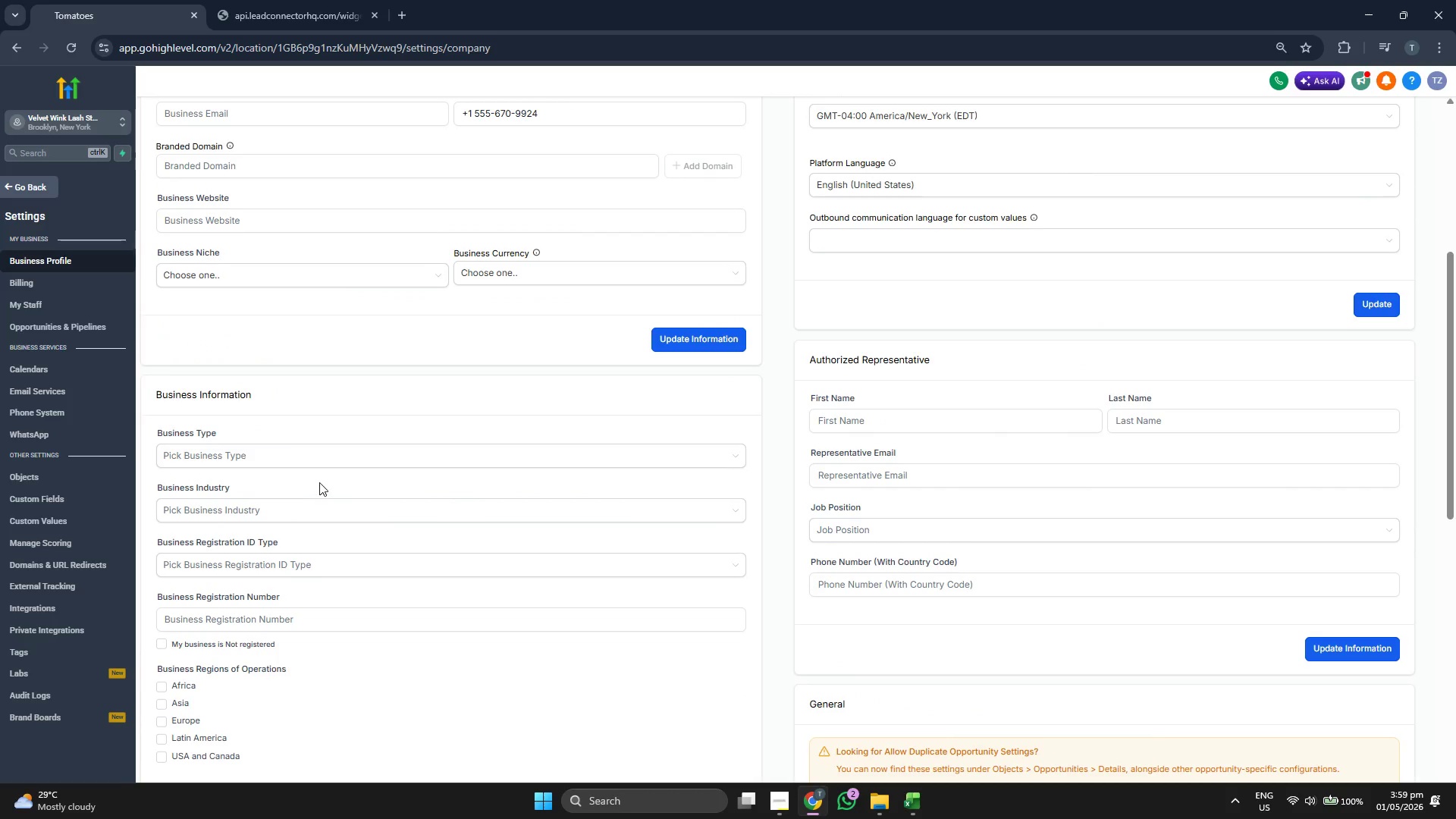 
scroll: coordinate [318, 489], scroll_direction: down, amount: 4.0
 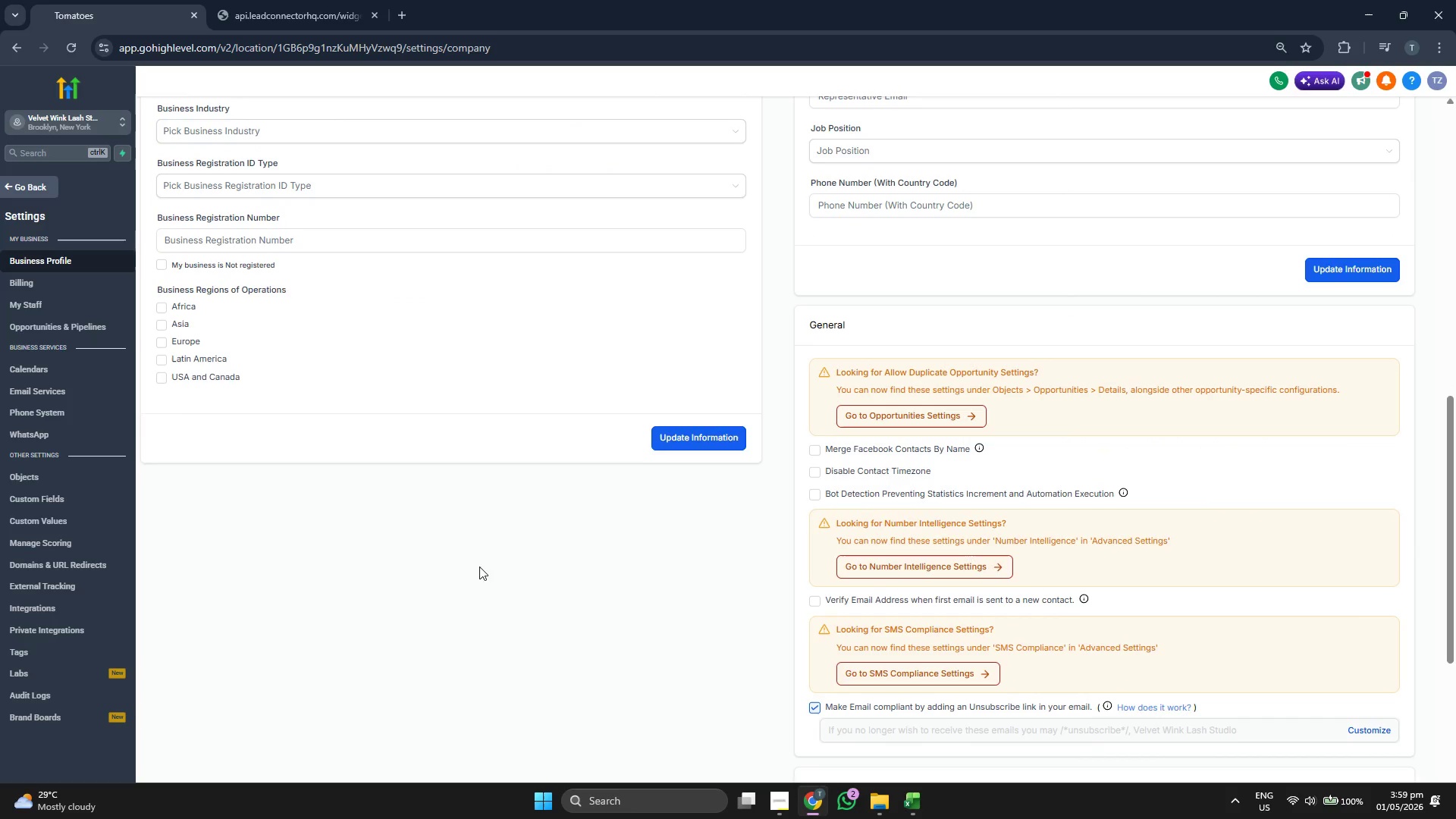 
scroll: coordinate [765, 561], scroll_direction: up, amount: 5.0
 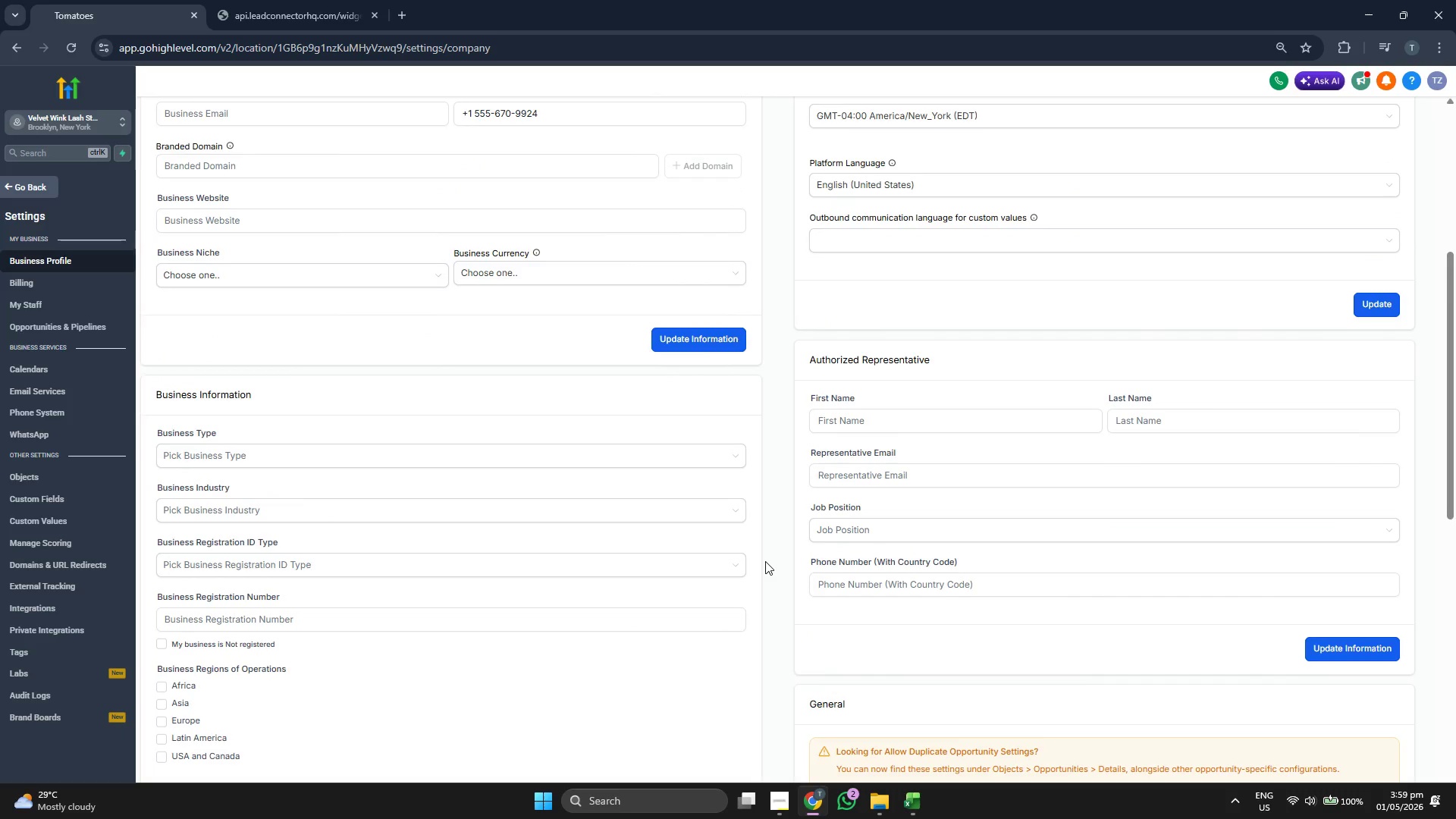 
scroll: coordinate [765, 561], scroll_direction: up, amount: 3.0